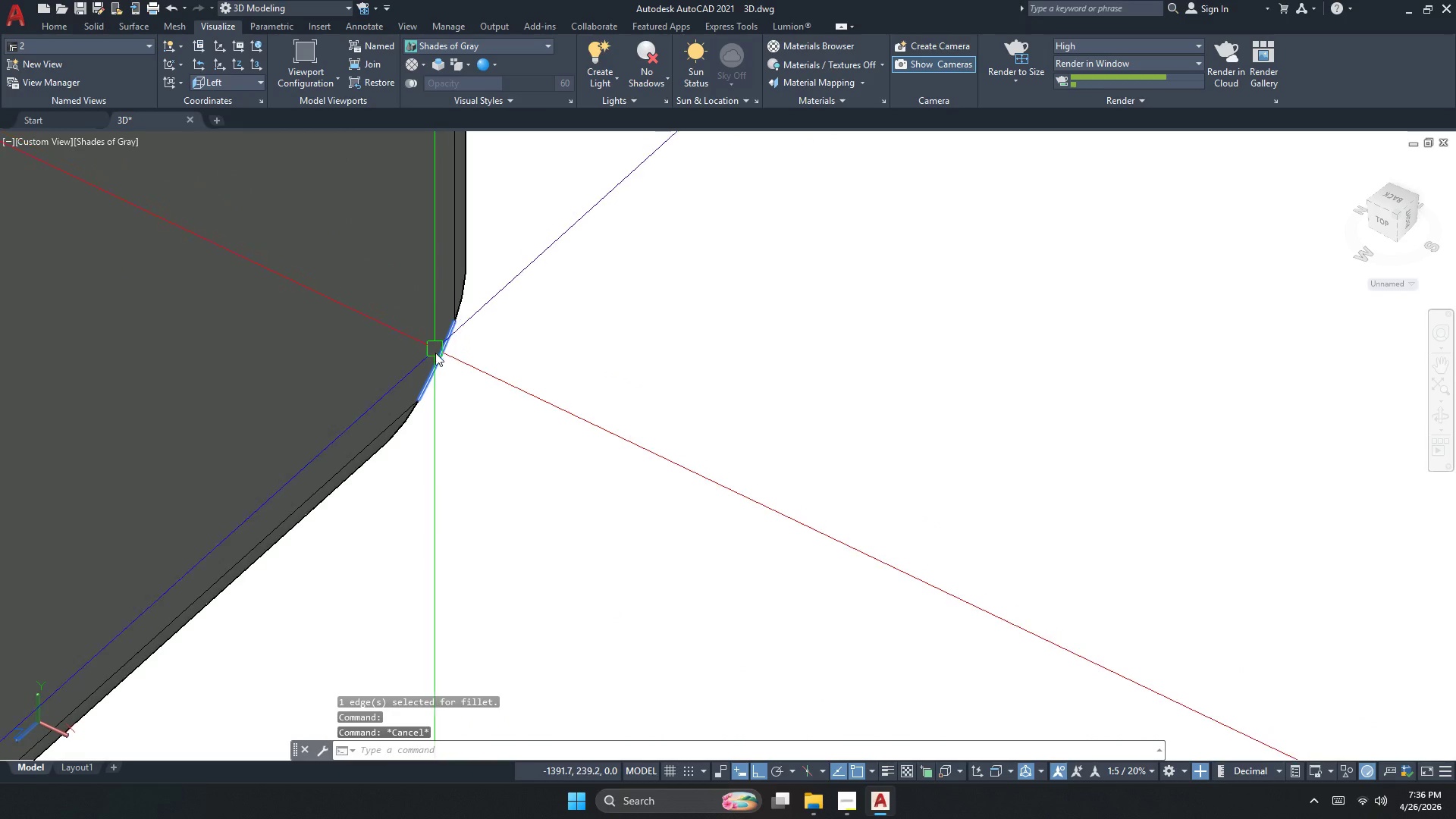 
key(Space)
 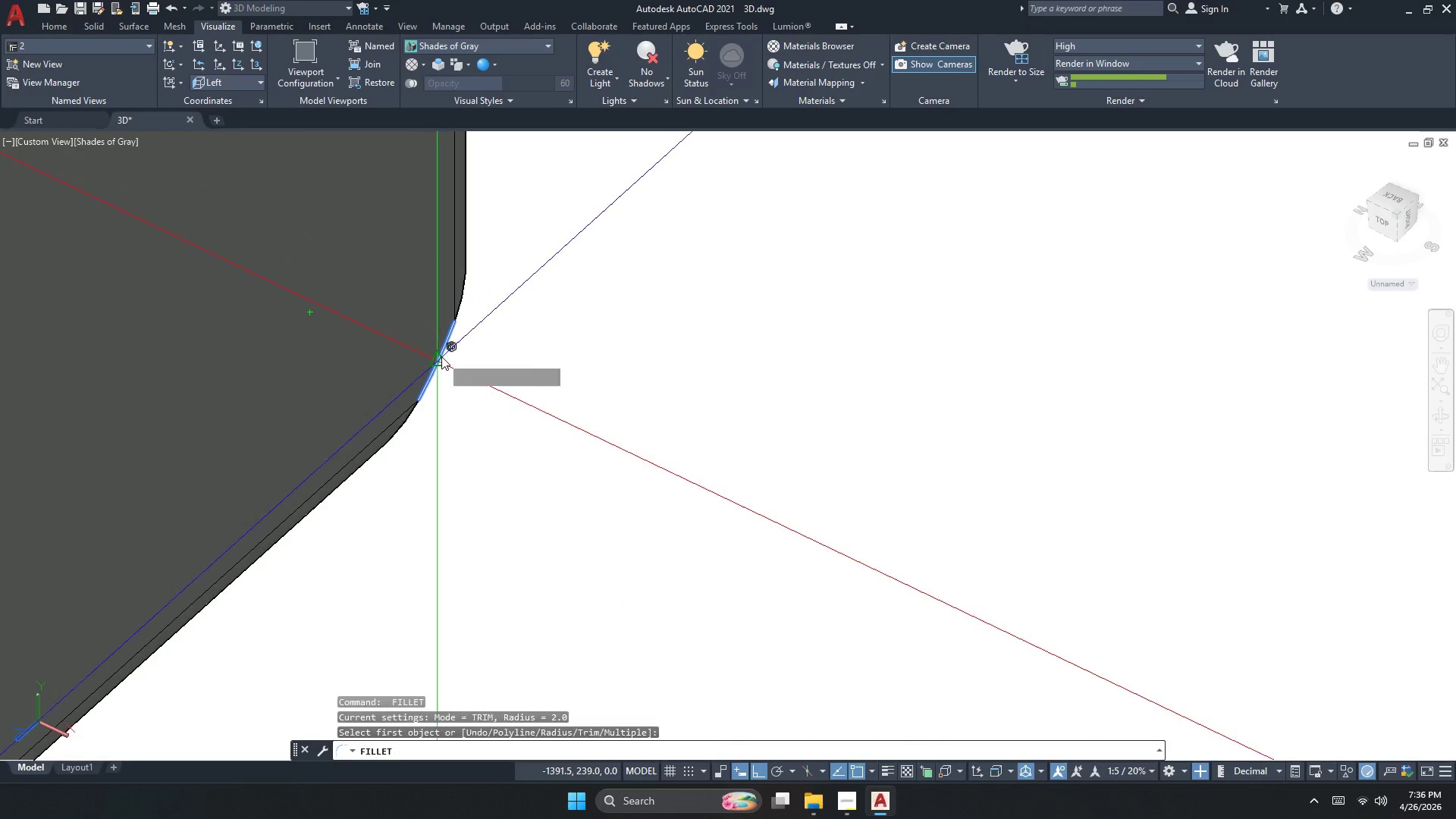 
scroll: coordinate [467, 307], scroll_direction: up, amount: 9.0
 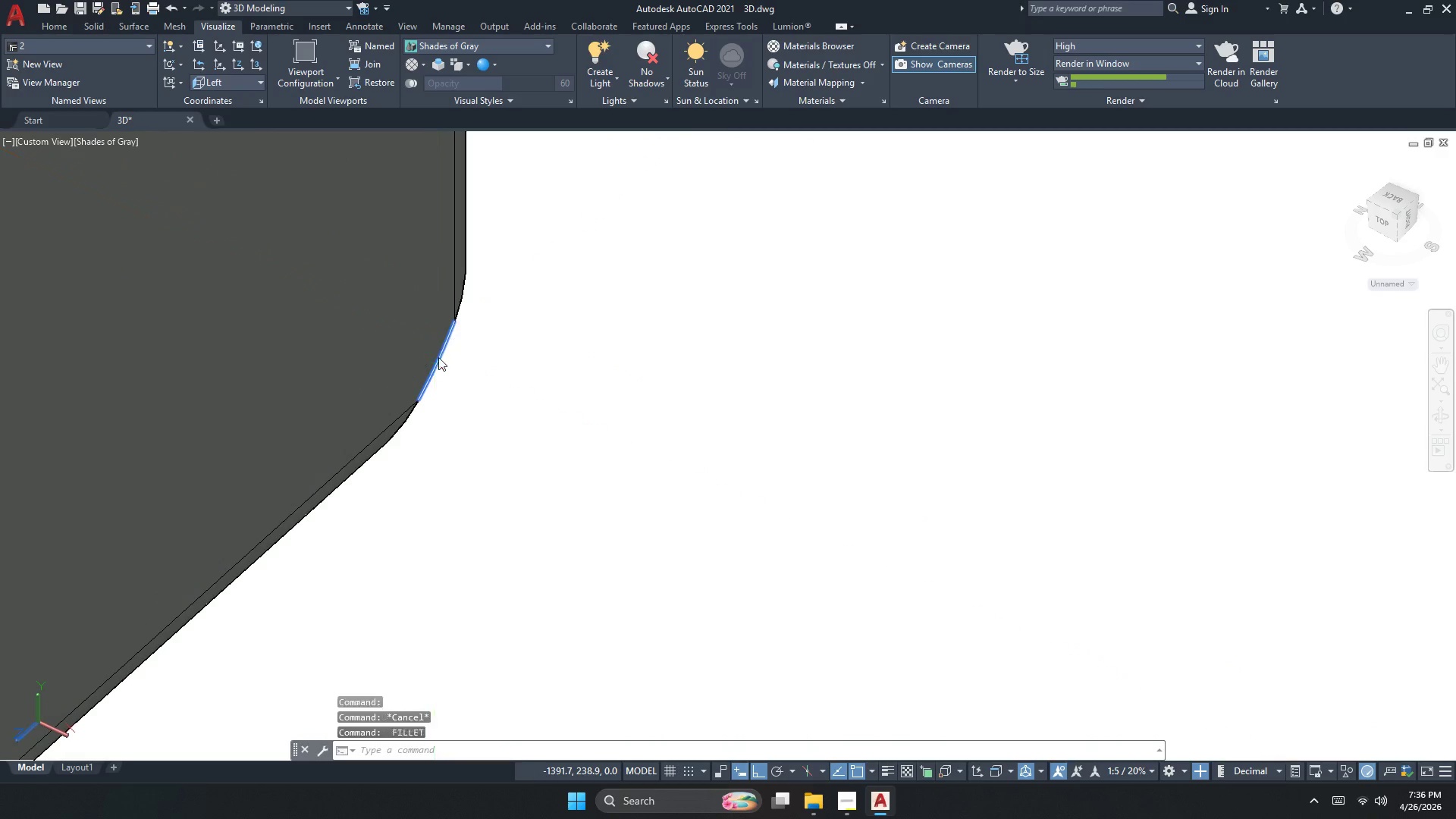 
key(Space)
 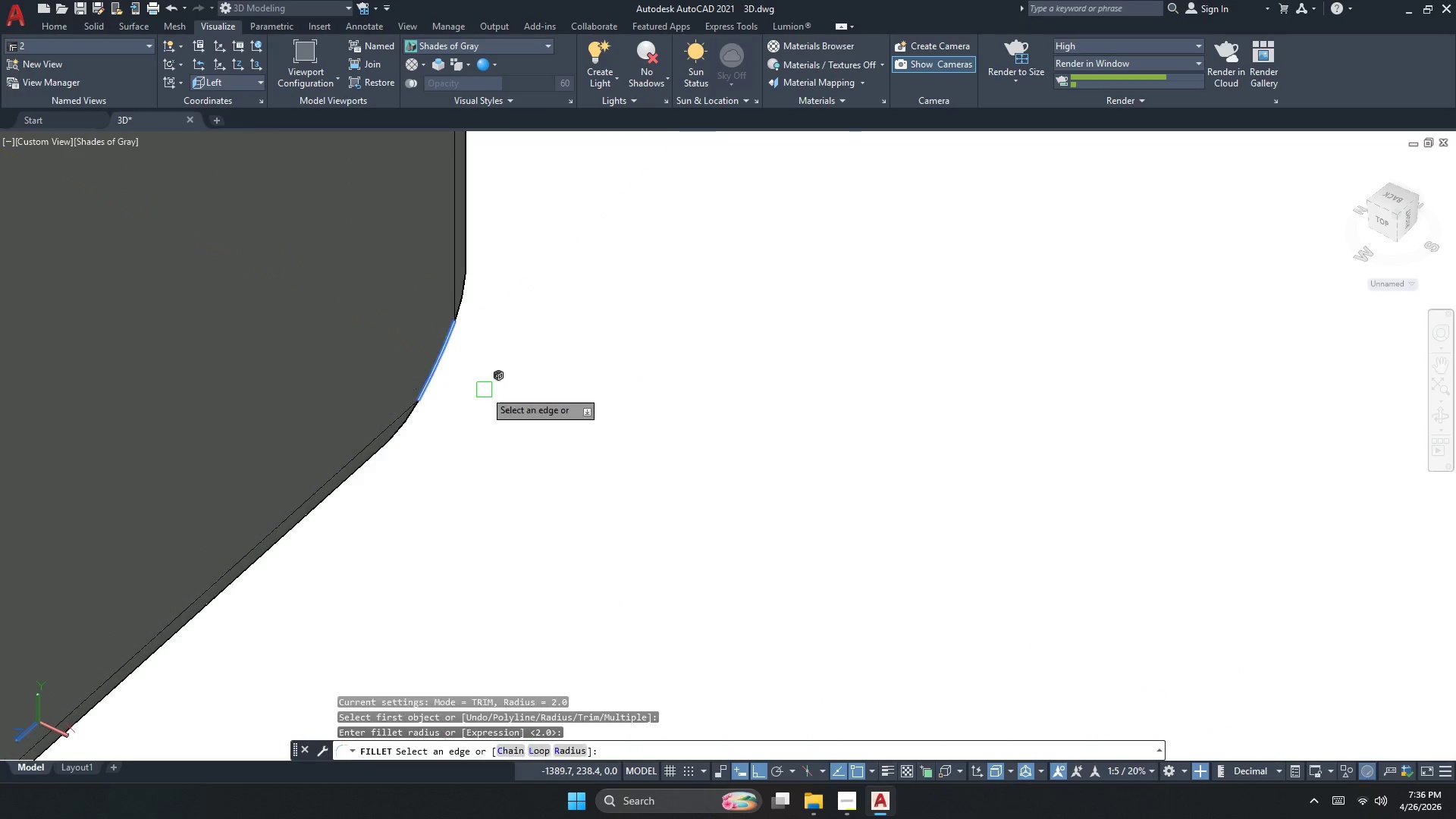 
key(Space)
 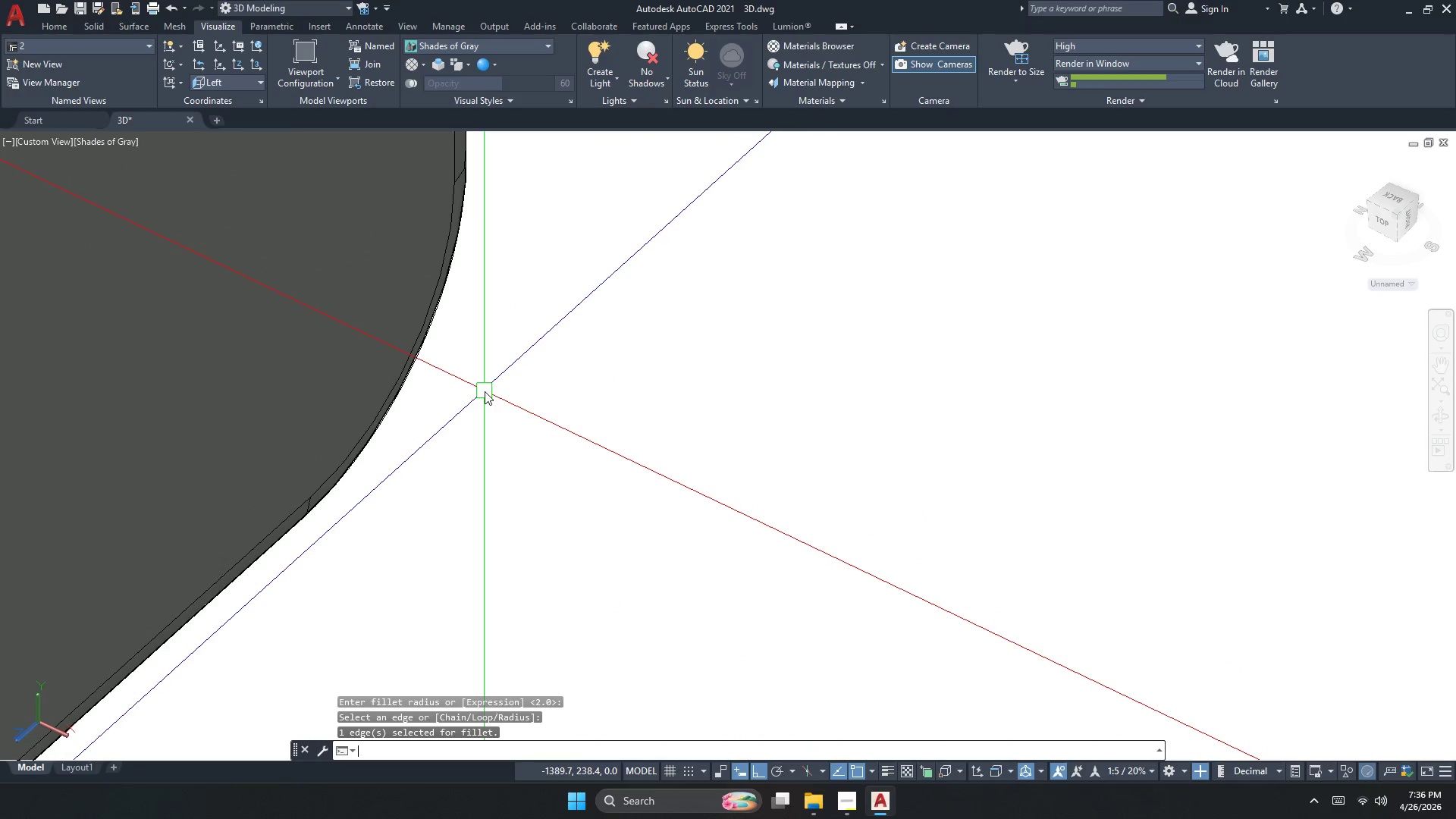 
scroll: coordinate [340, 539], scroll_direction: down, amount: 2.0
 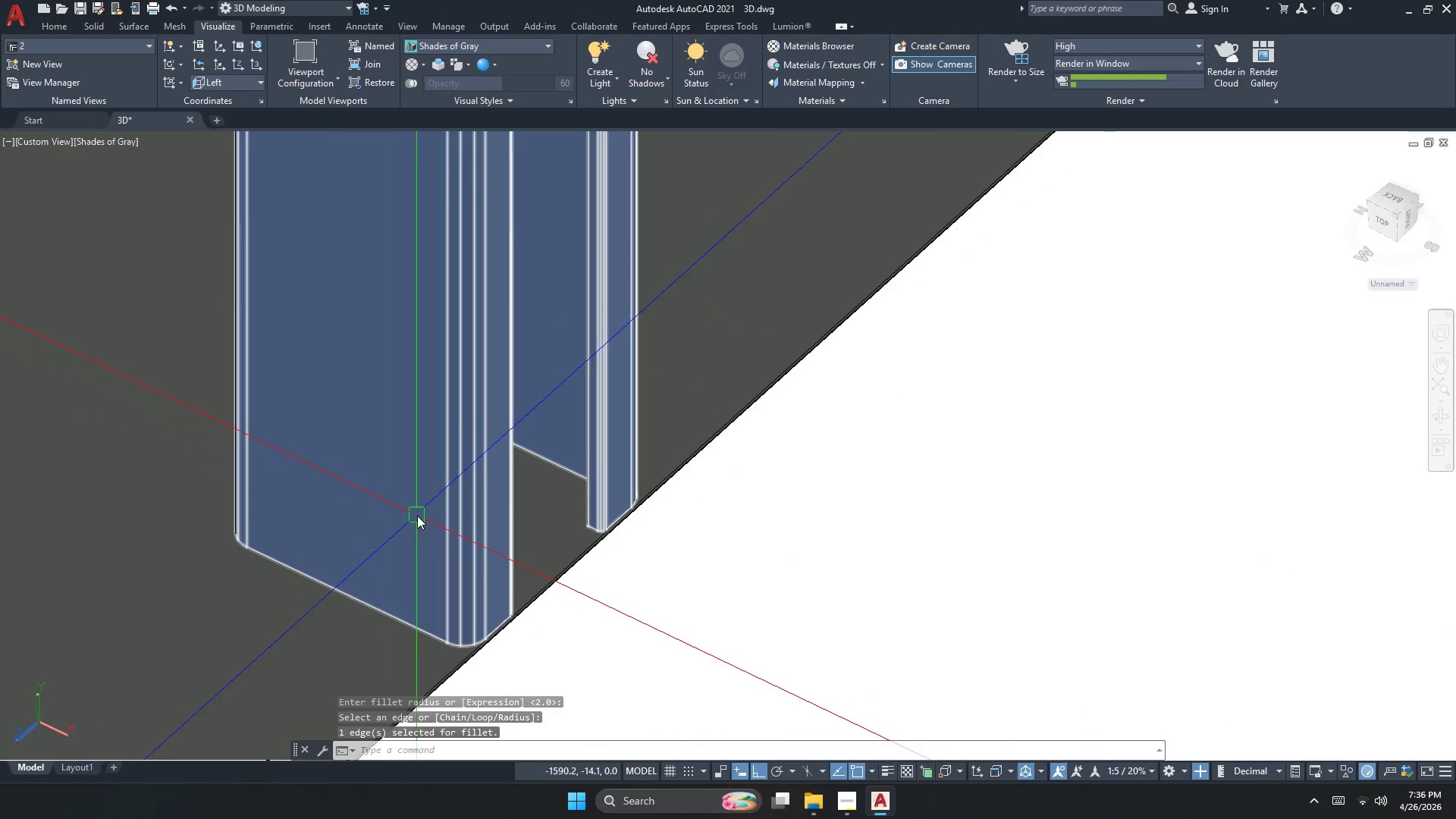 
key(Space)
 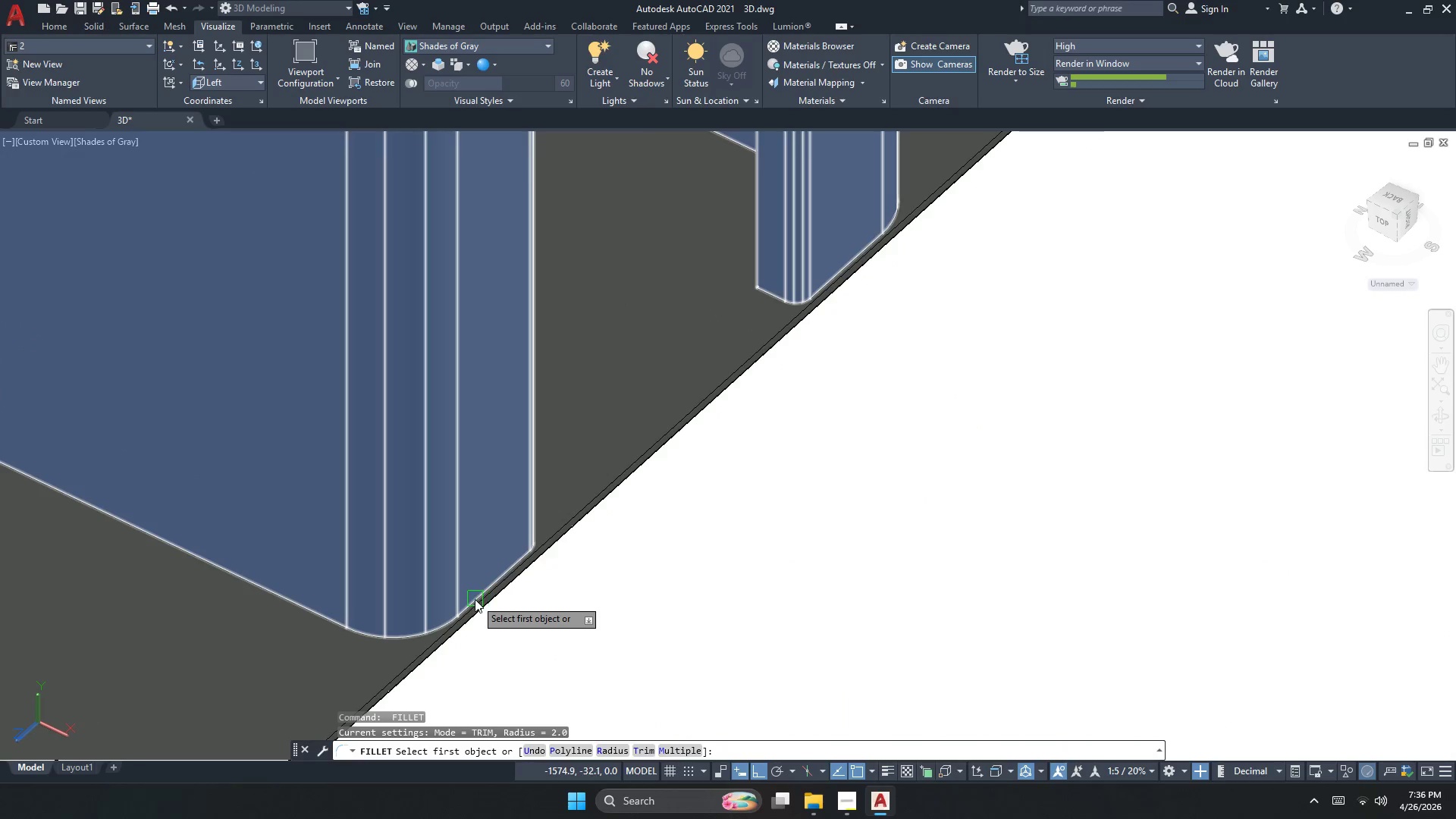 
scroll: coordinate [497, 654], scroll_direction: up, amount: 3.0
 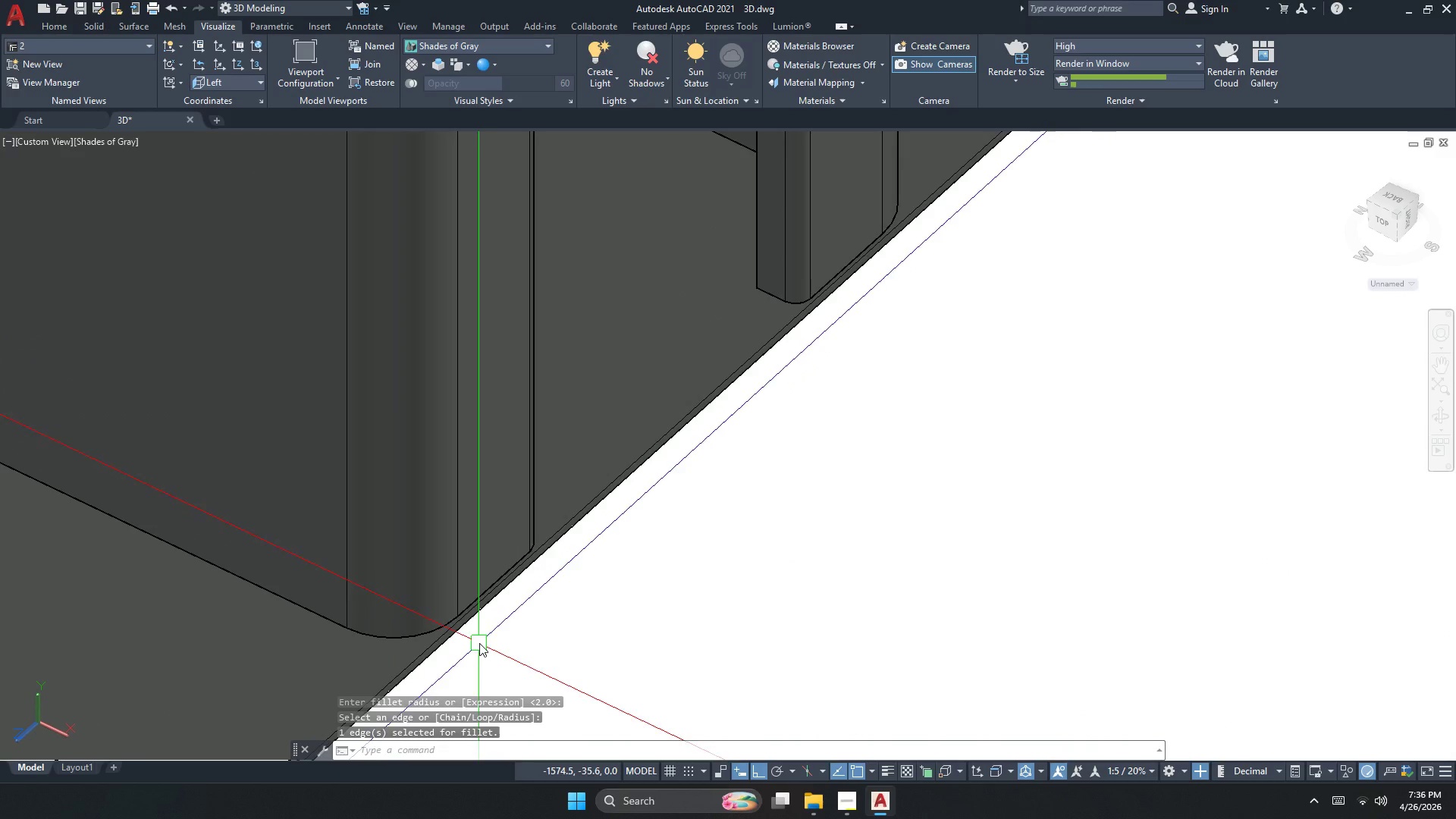 
left_click([474, 598])
 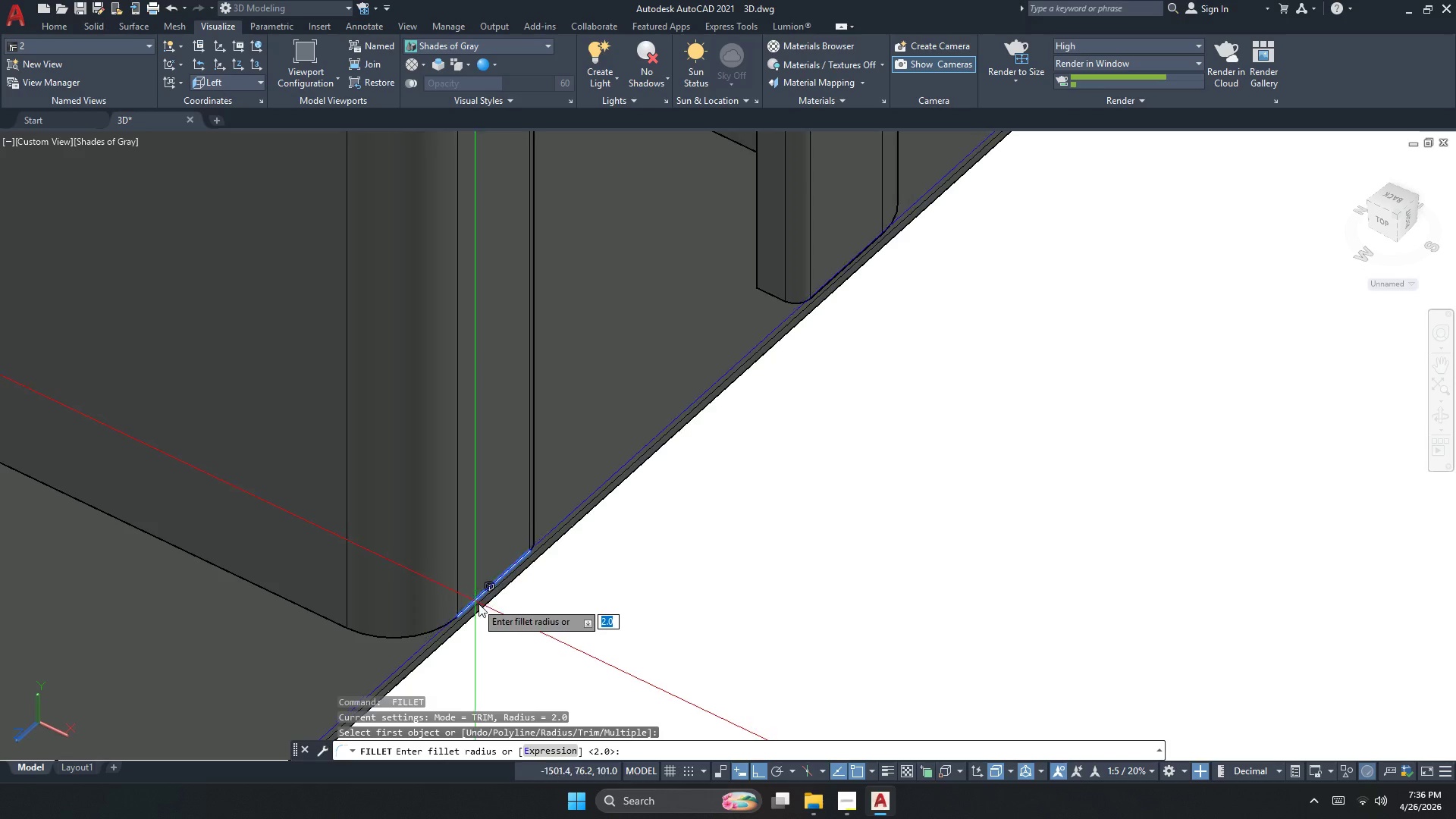 
key(Space)
 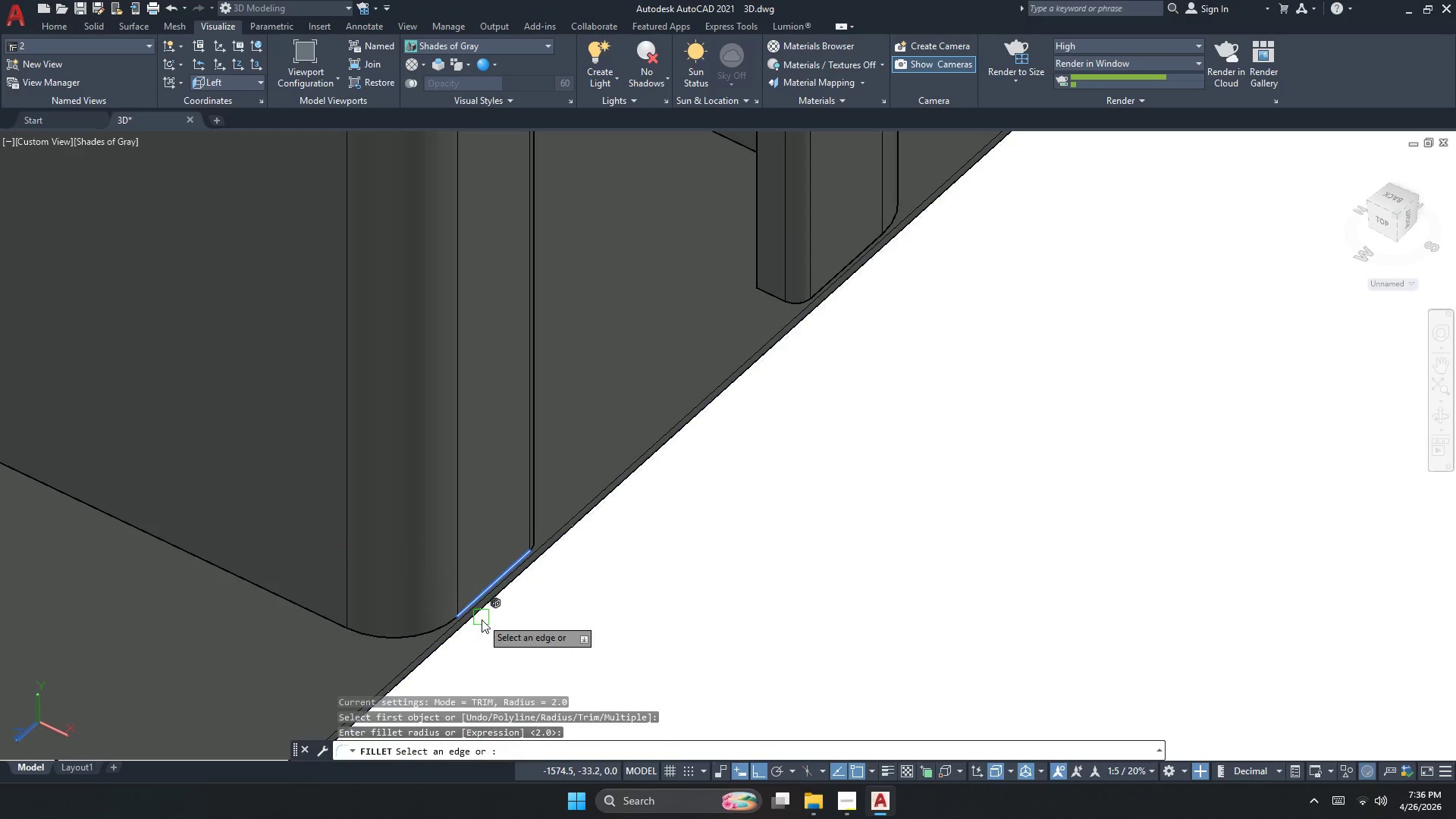 
key(Space)
 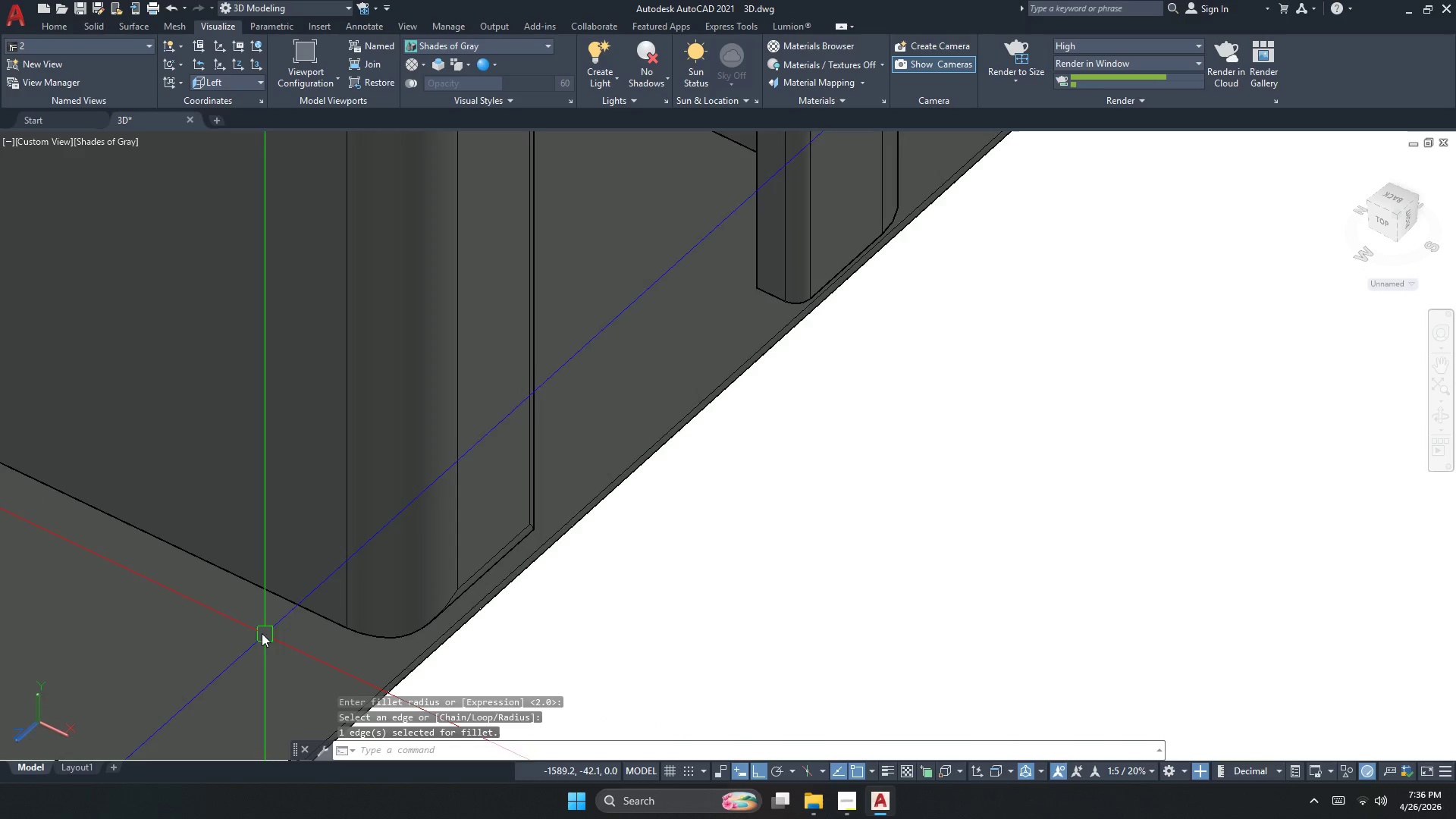 
key(Space)
 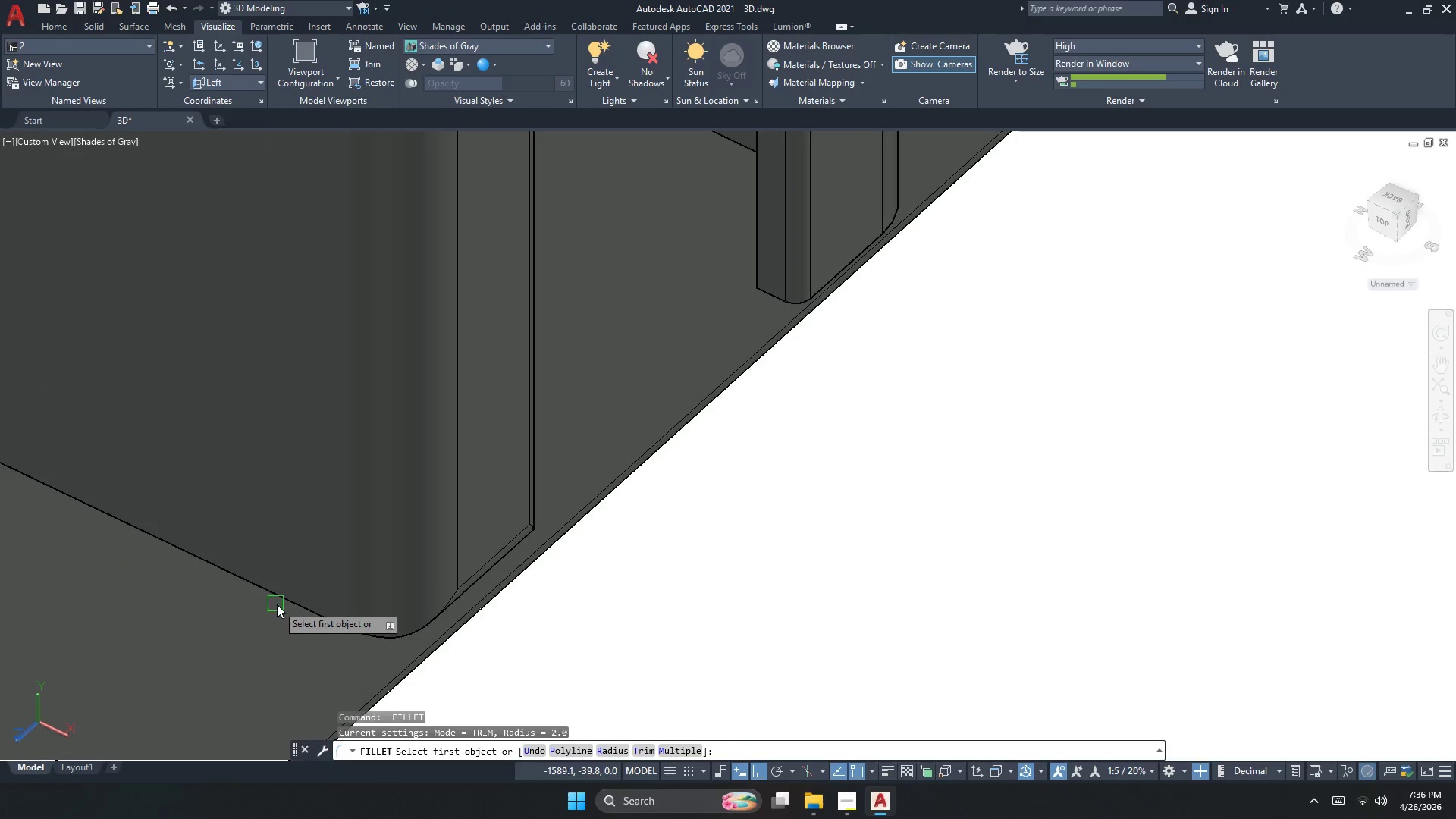 
left_click([279, 602])
 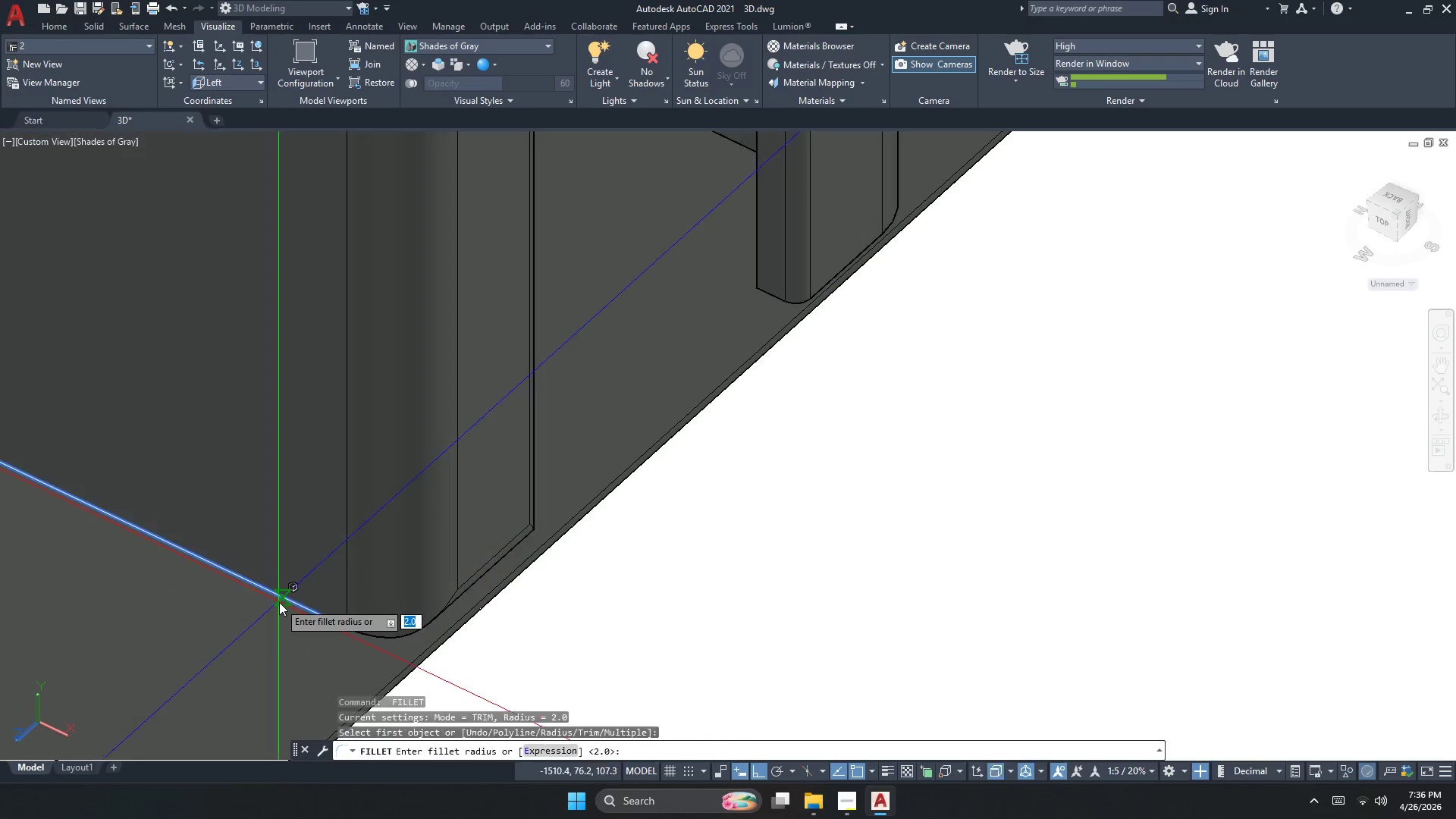 
key(Space)
 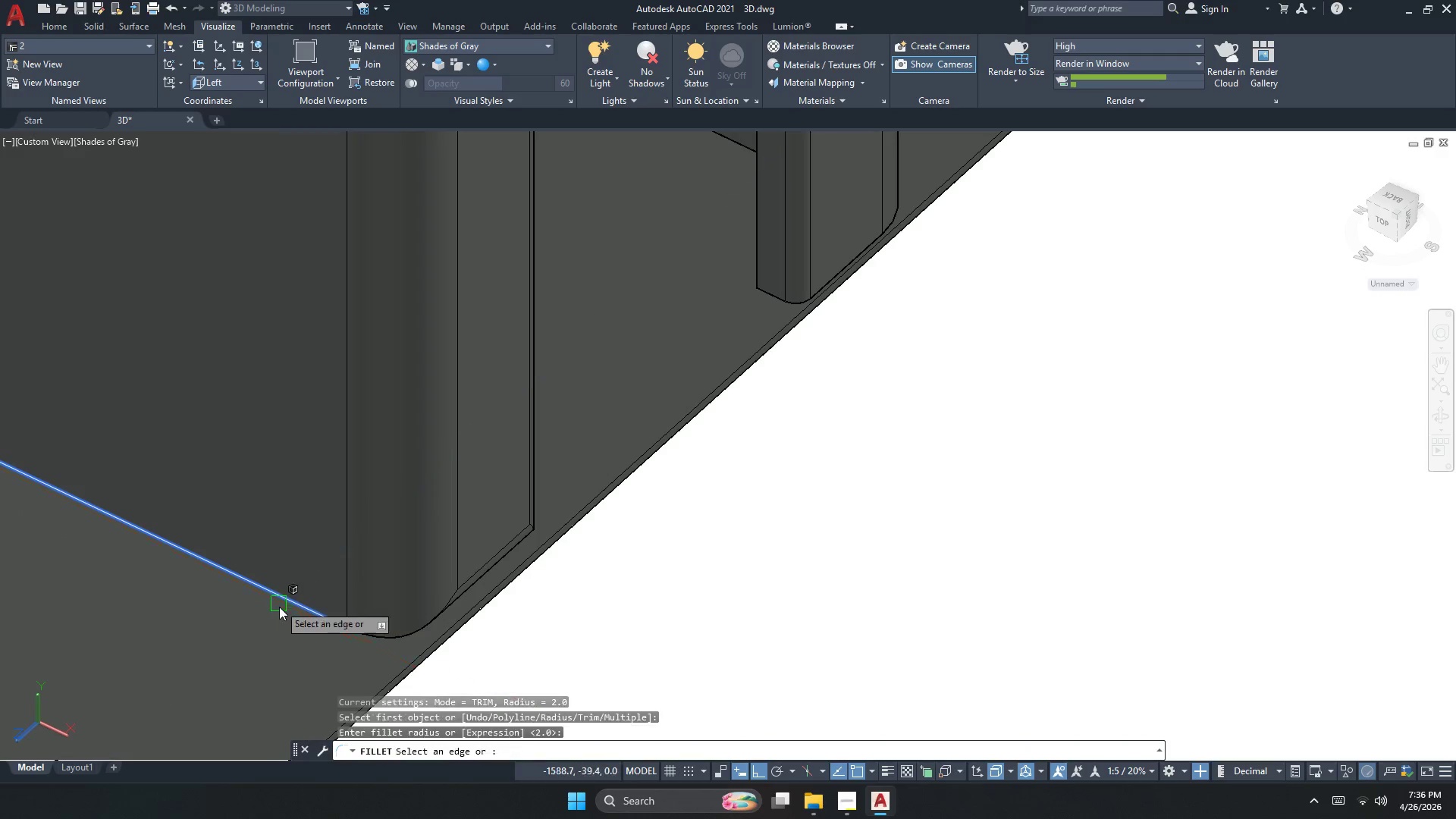 
key(Space)
 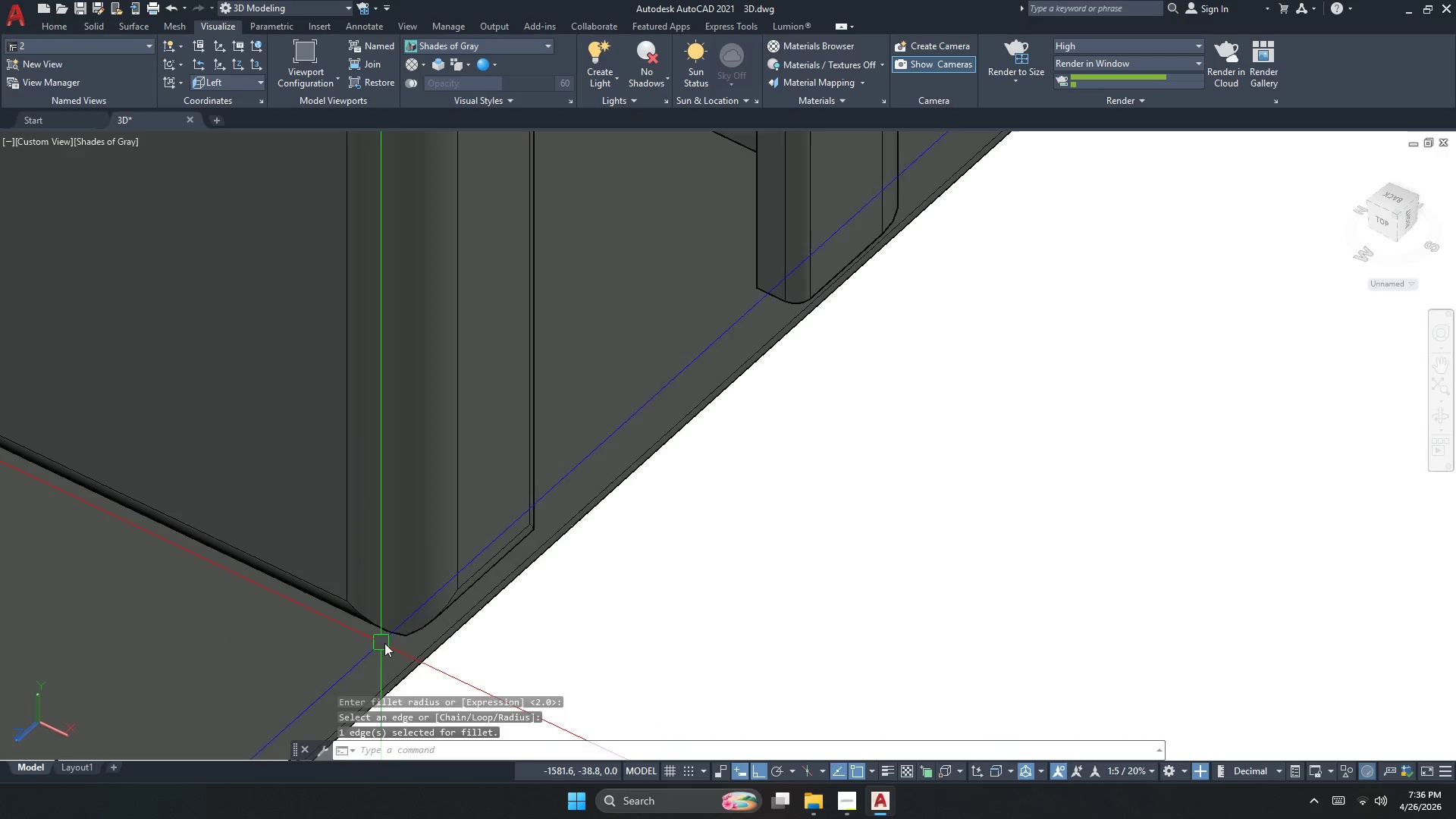 
key(Space)
 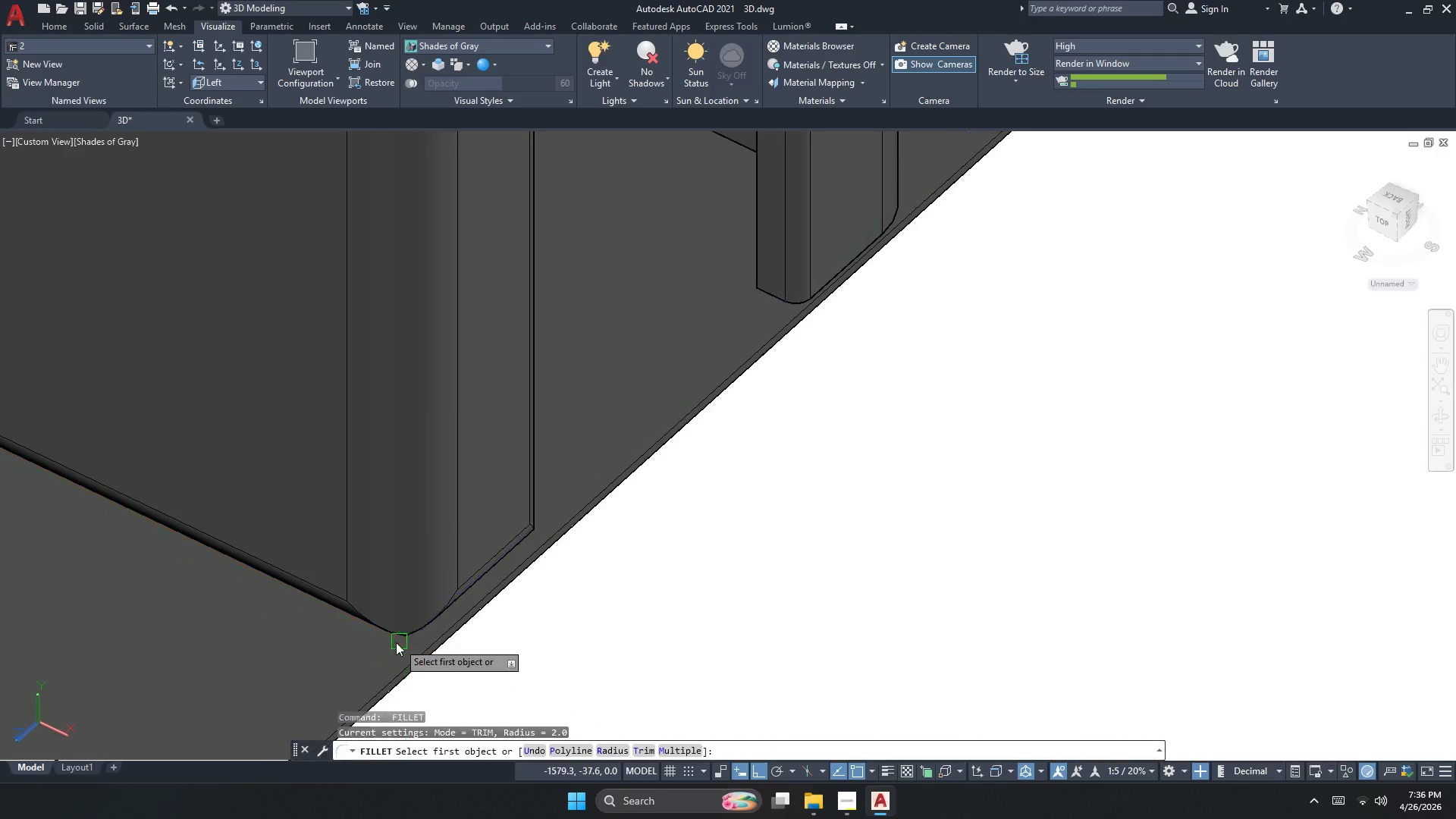 
scroll: coordinate [384, 642], scroll_direction: up, amount: 2.0
 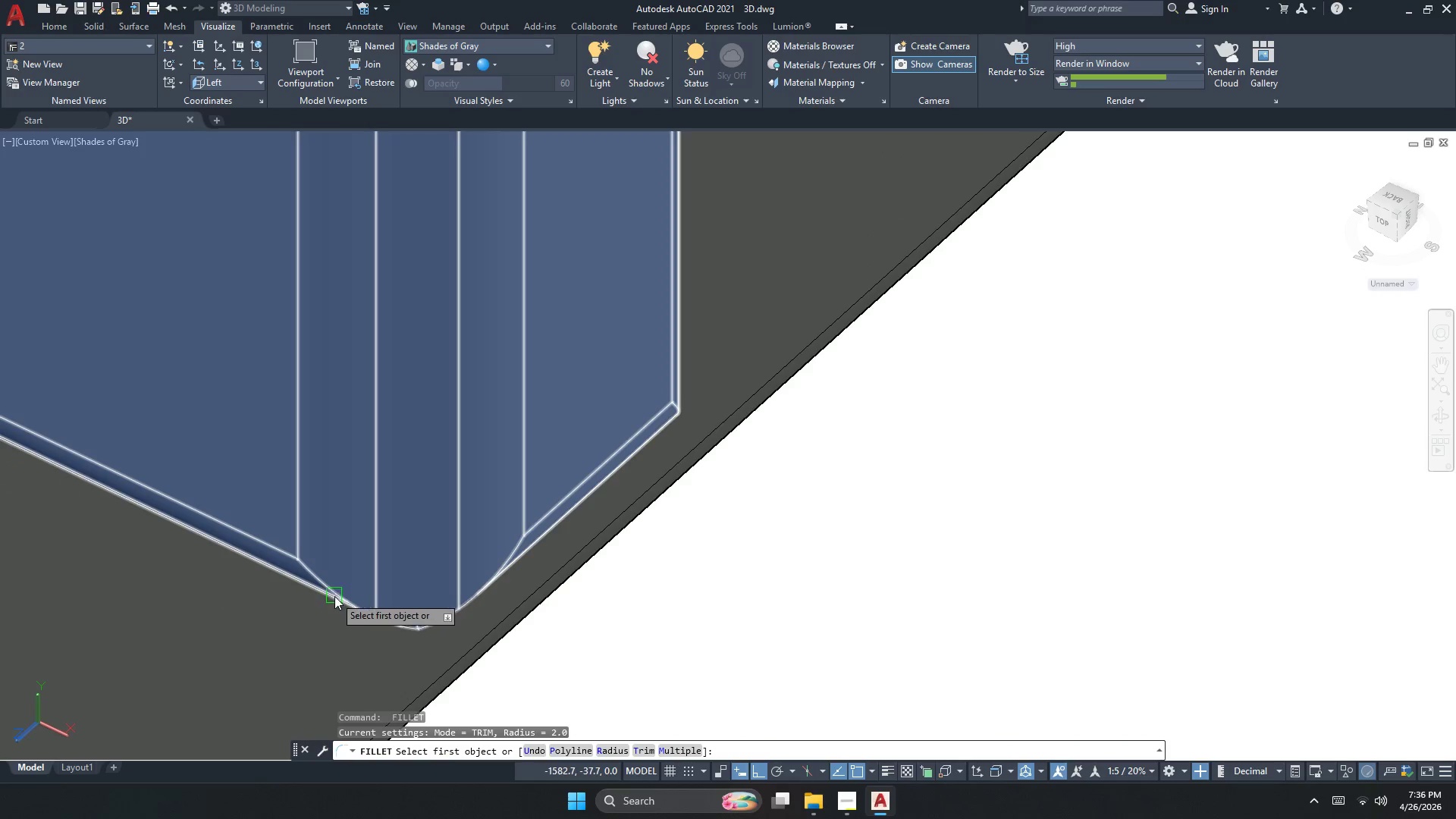 
key(Space)
 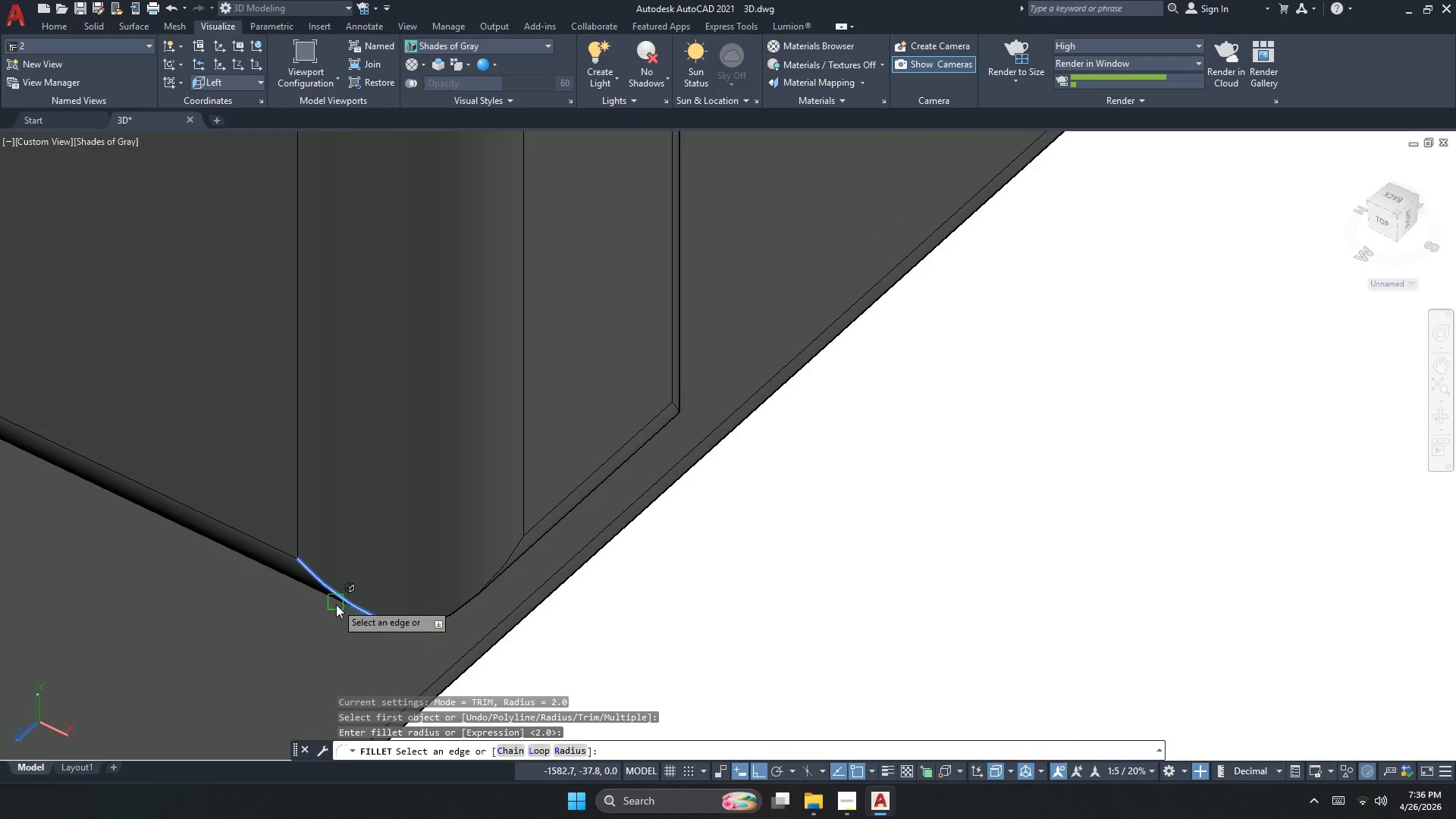 
key(Space)
 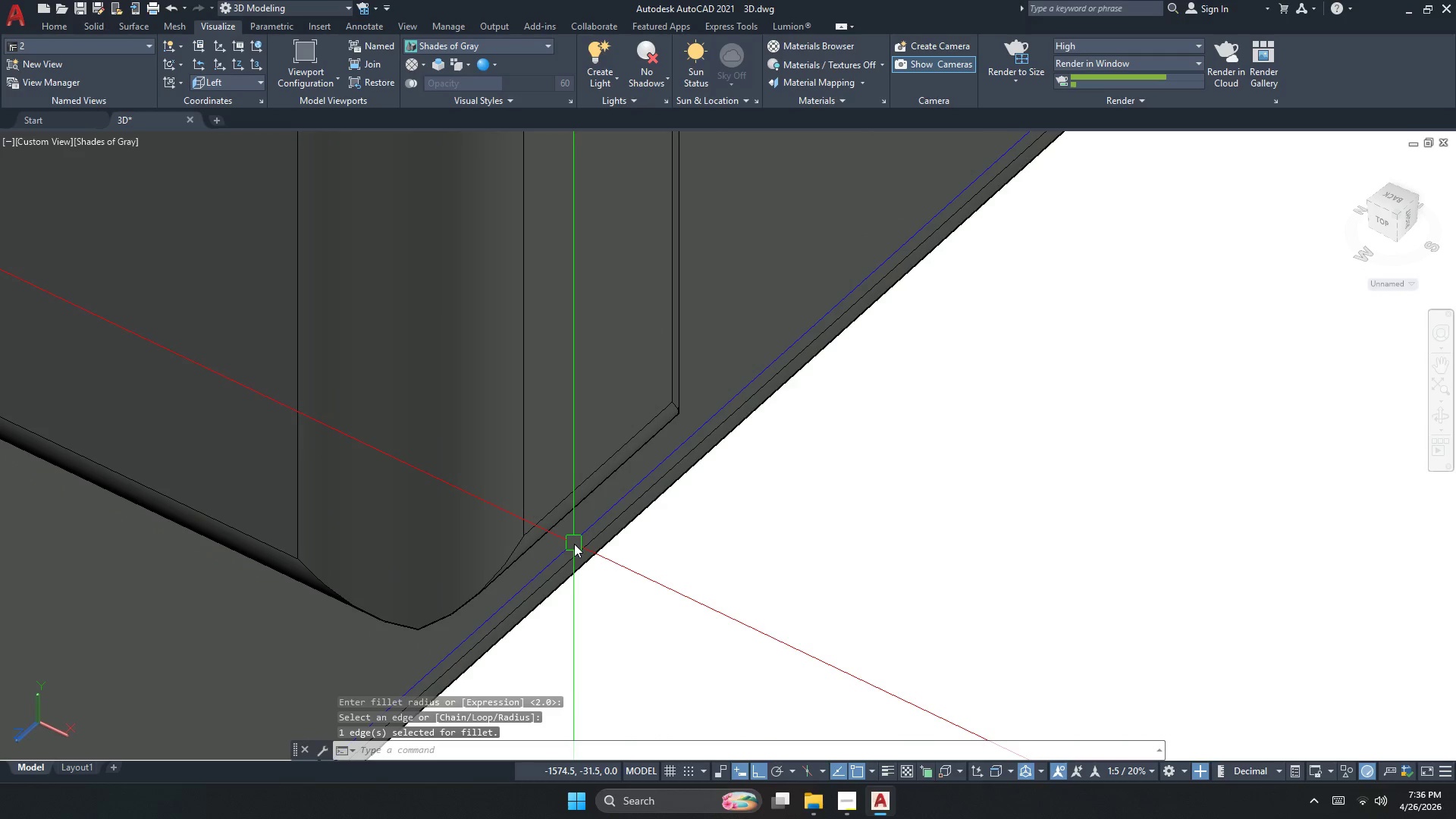 
key(Space)
 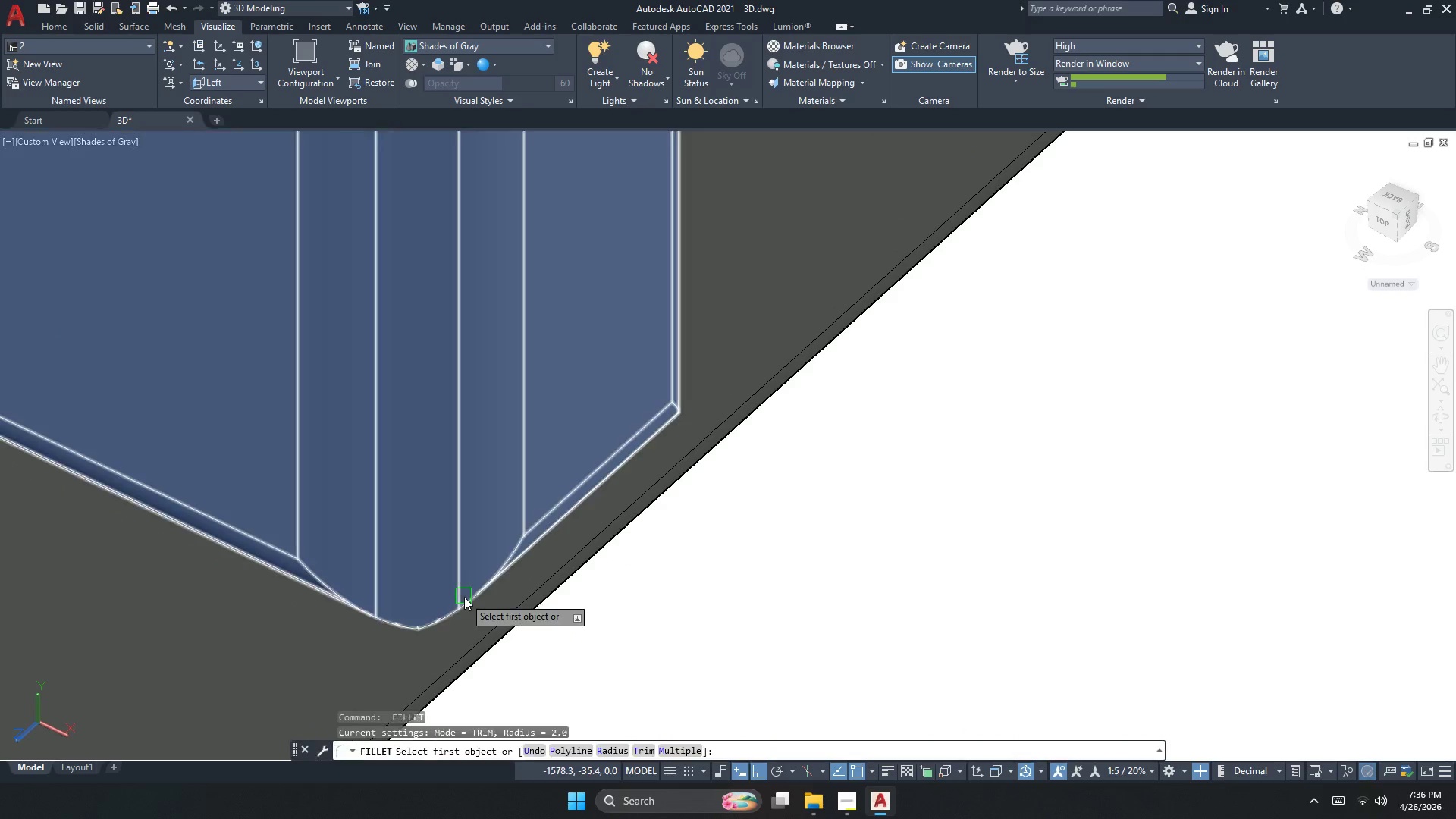 
left_click([464, 597])
 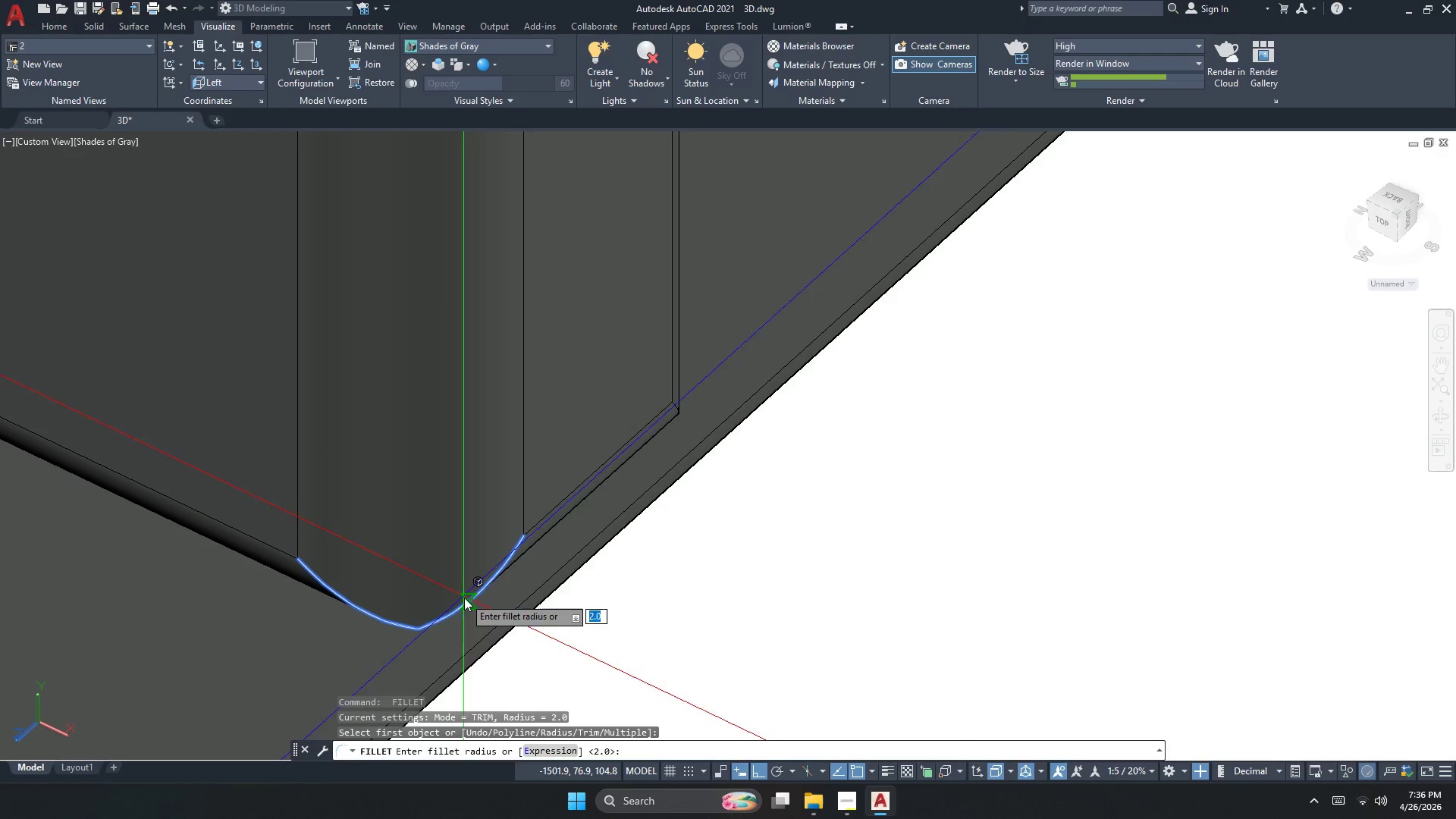 
key(Space)
 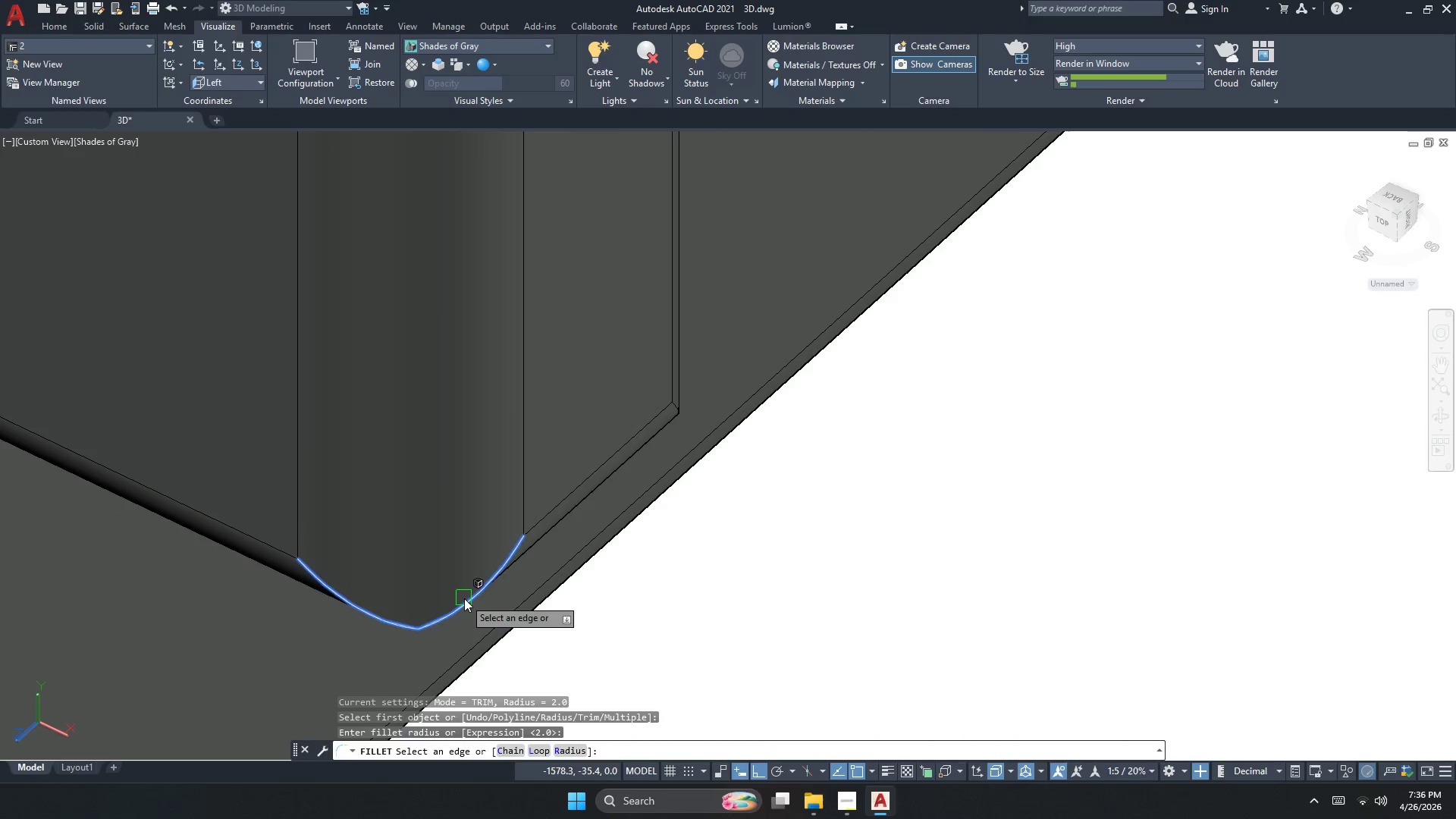 
key(Space)
 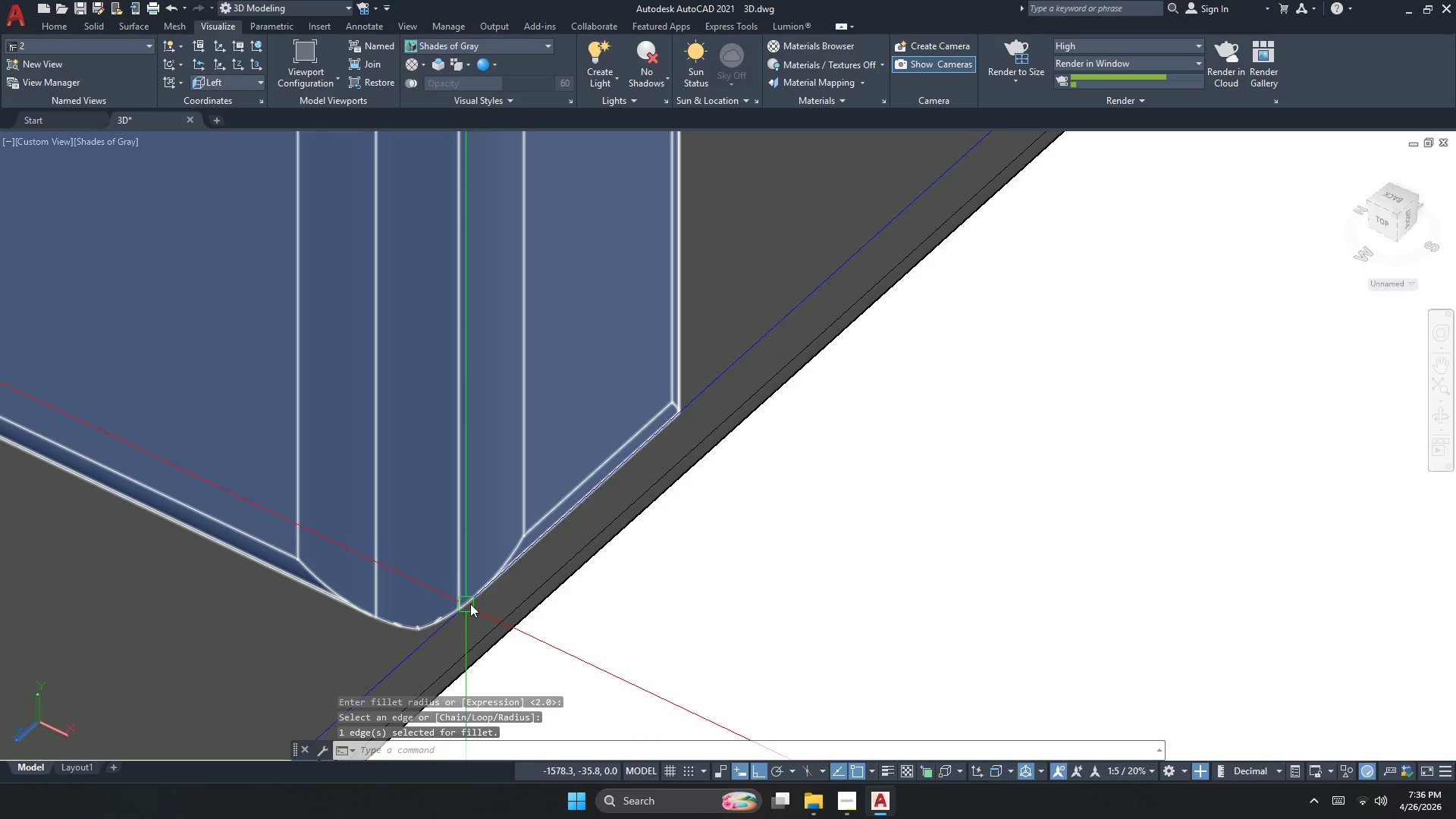 
scroll: coordinate [659, 510], scroll_direction: down, amount: 3.0
 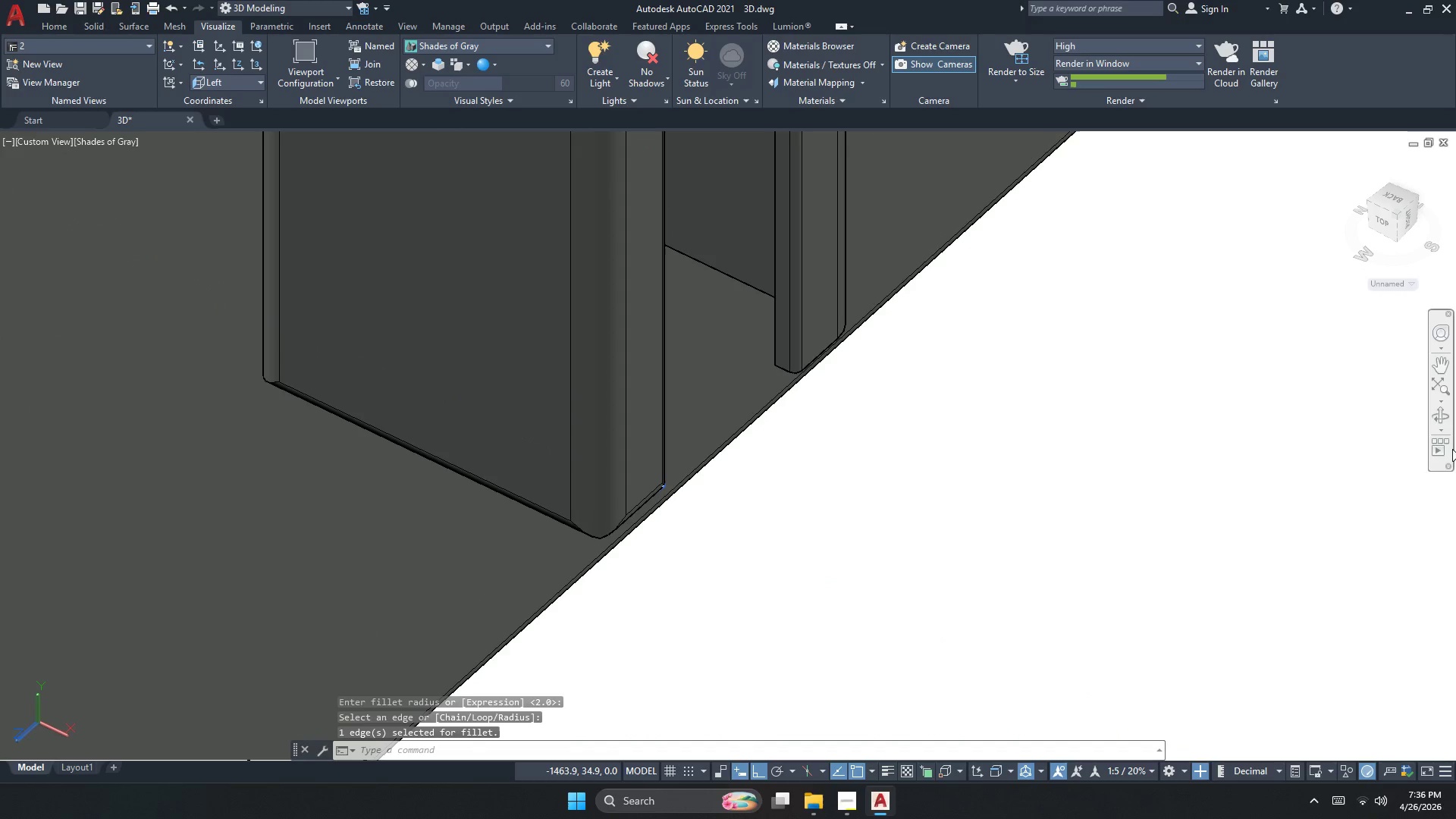 
left_click([1442, 414])
 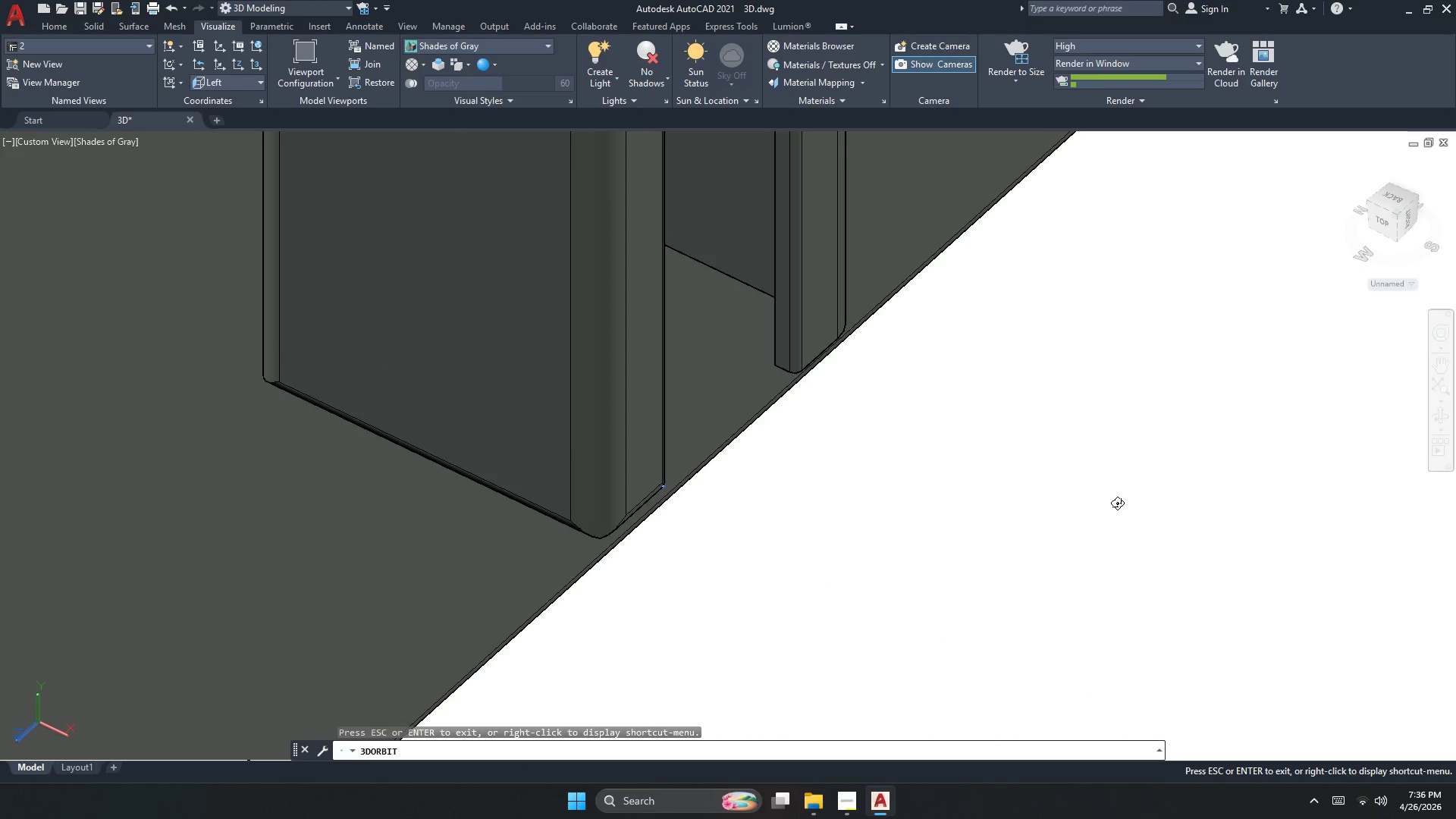 
left_click_drag(start_coordinate=[852, 567], to_coordinate=[685, 290])
 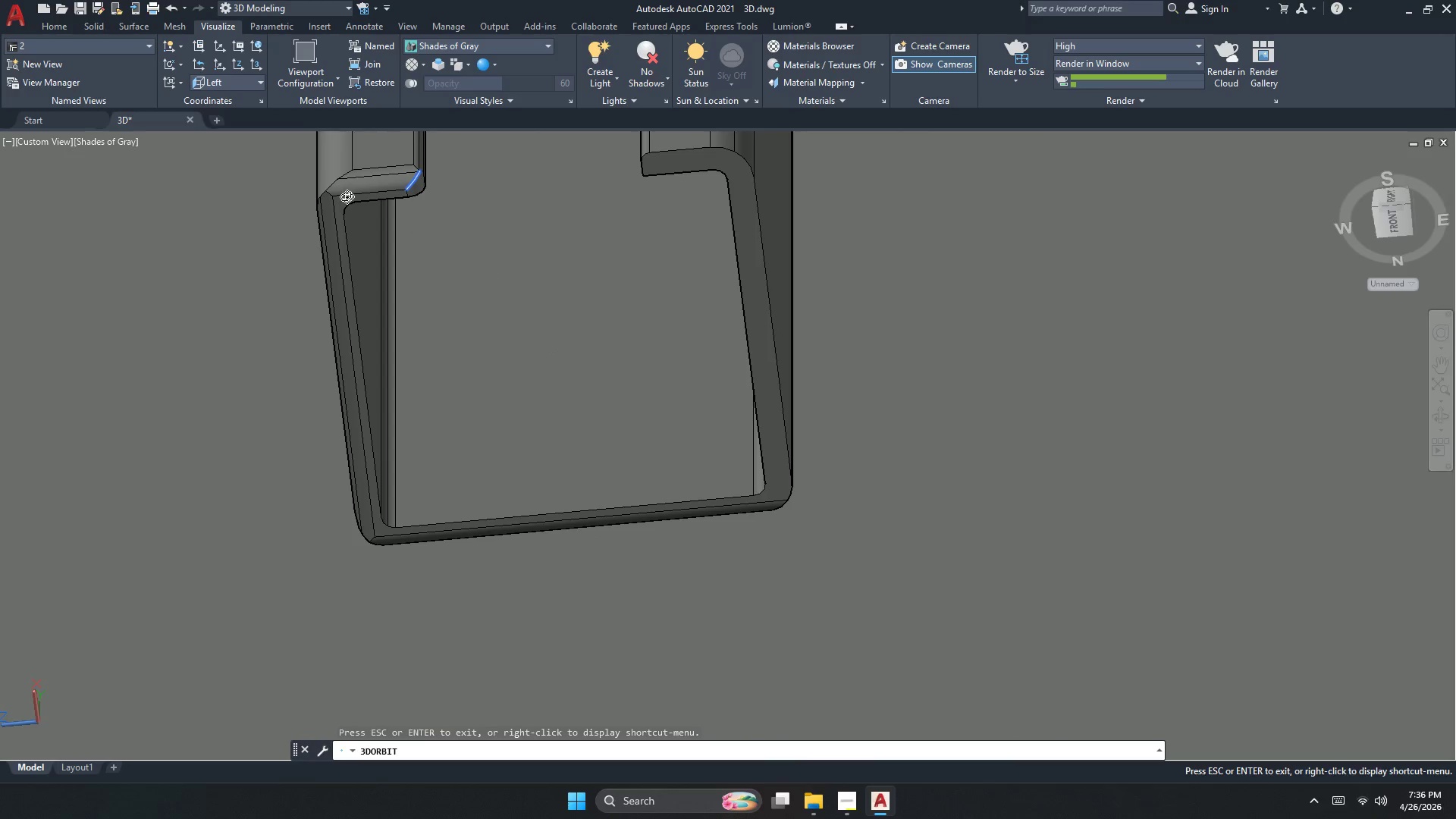 
left_click([685, 290])
 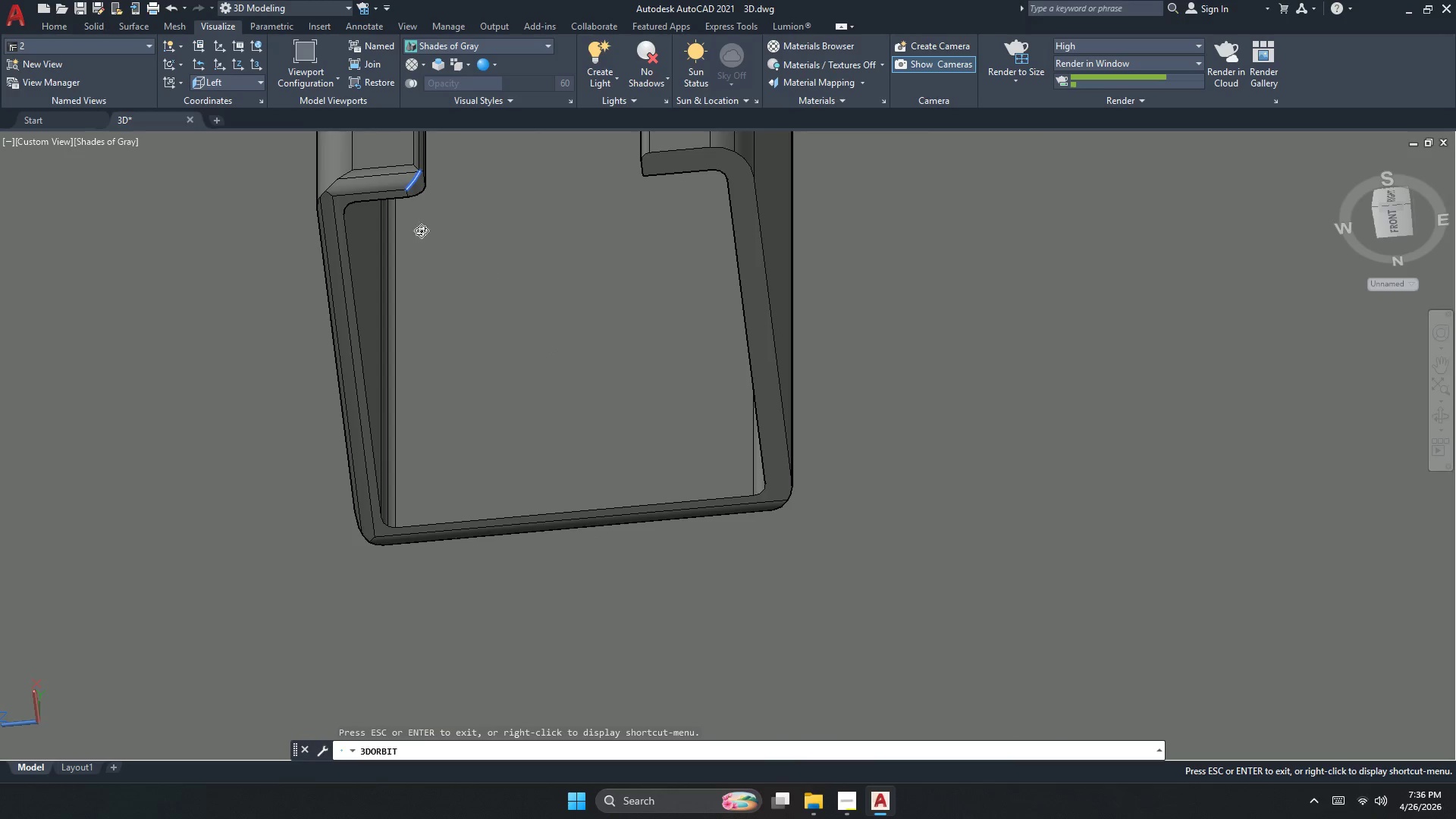 
scroll: coordinate [284, 185], scroll_direction: up, amount: 5.0
 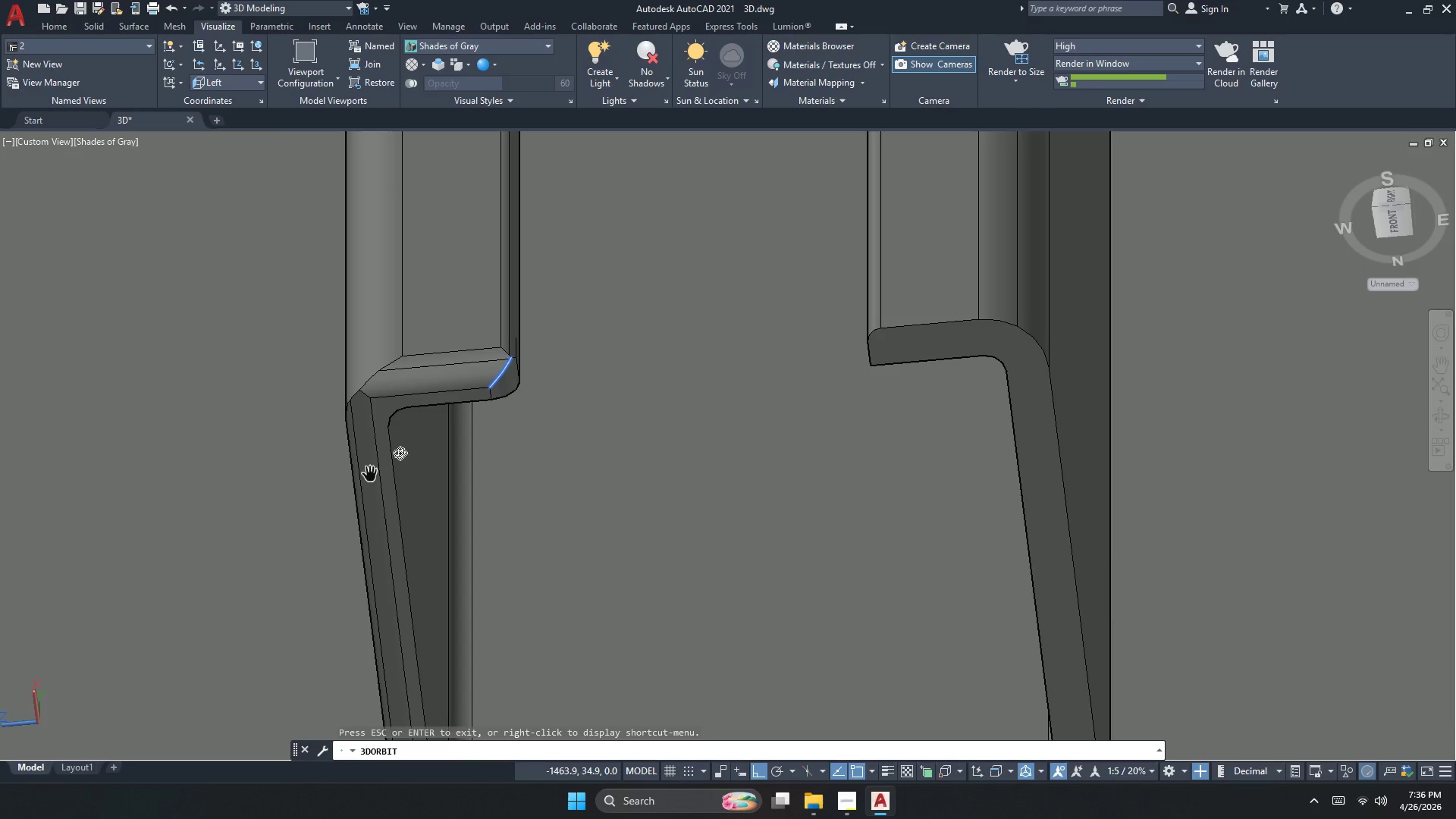 
key(Escape)
 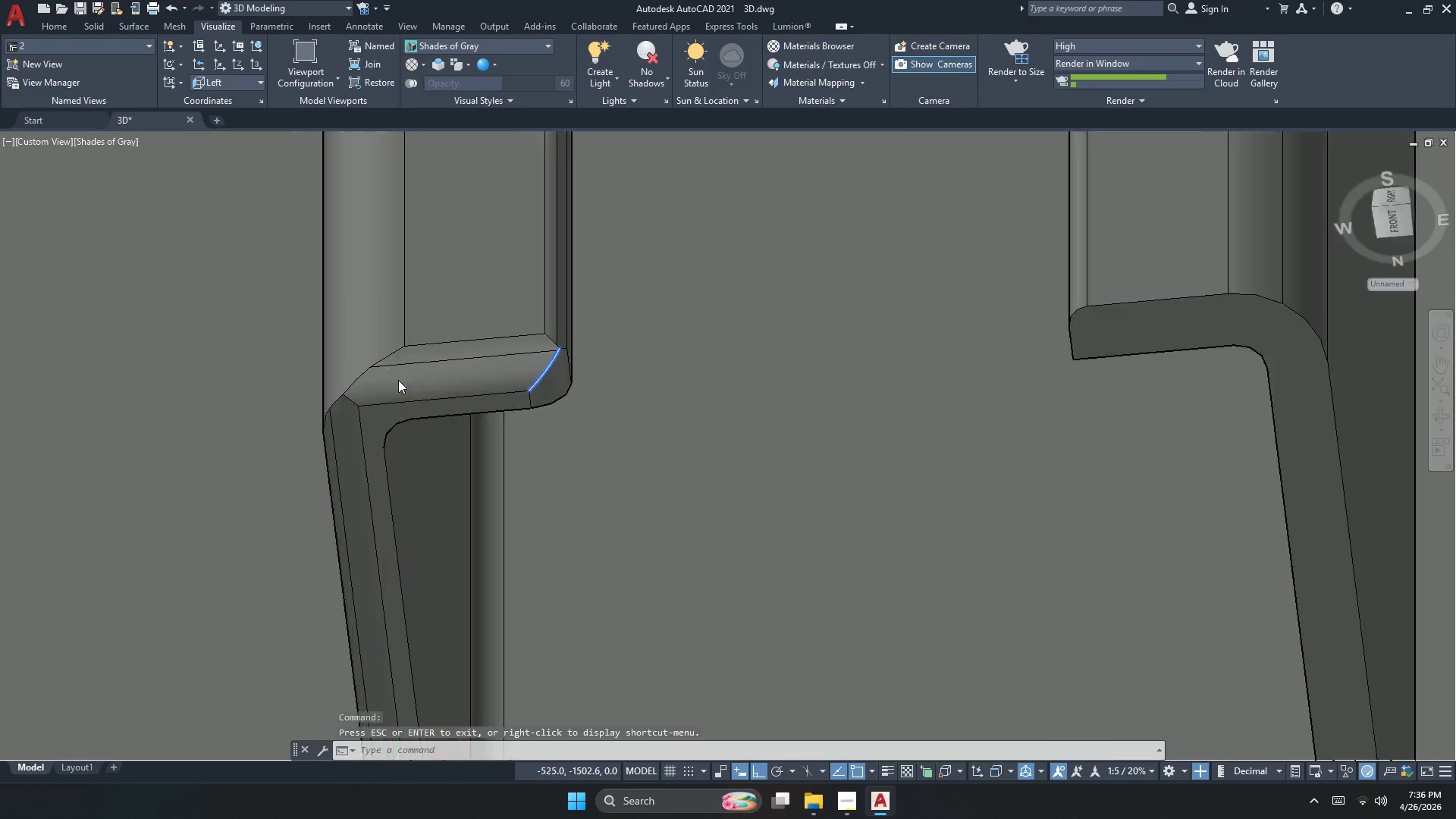 
key(Escape)
 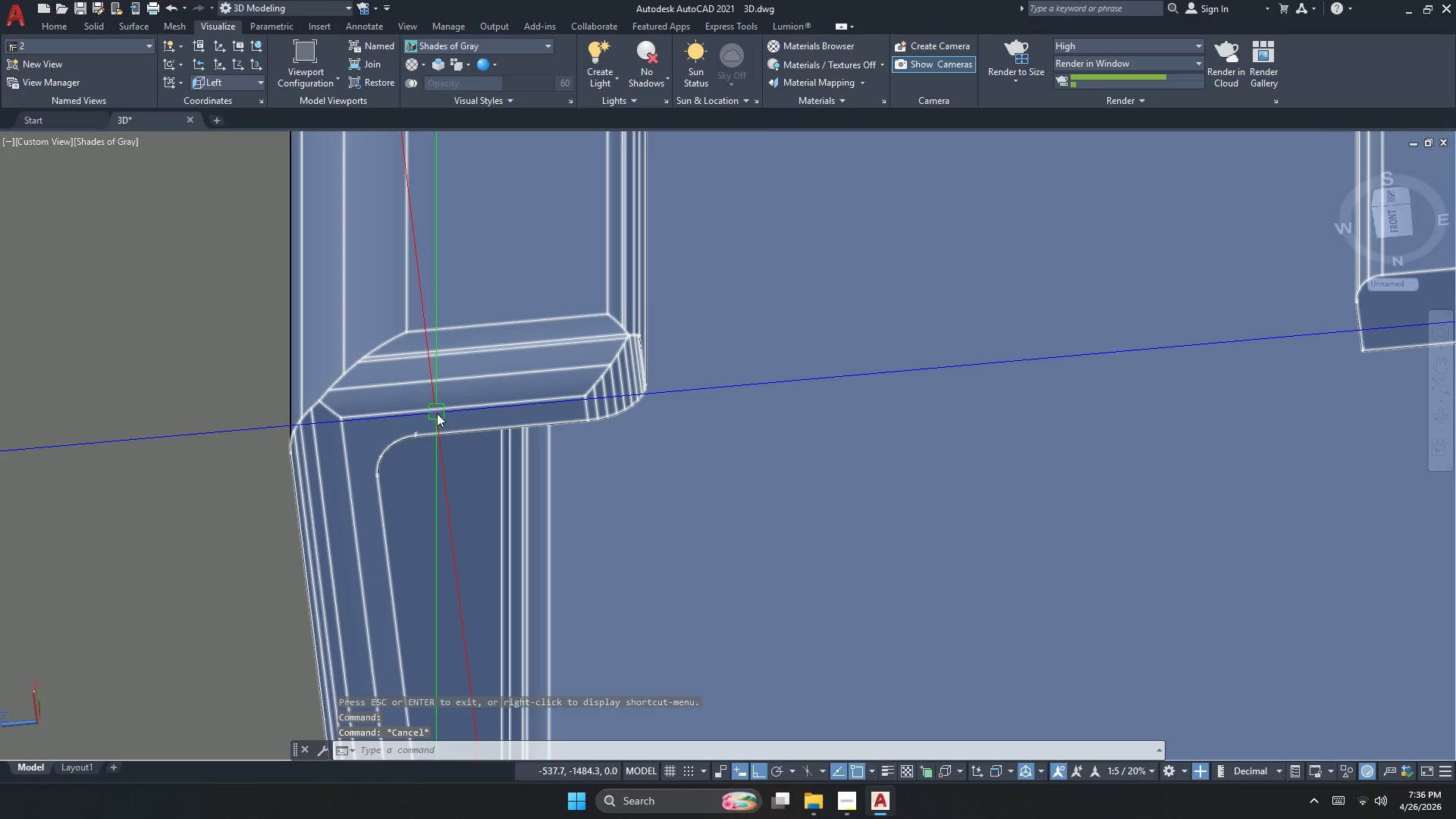 
scroll: coordinate [398, 380], scroll_direction: up, amount: 2.0
 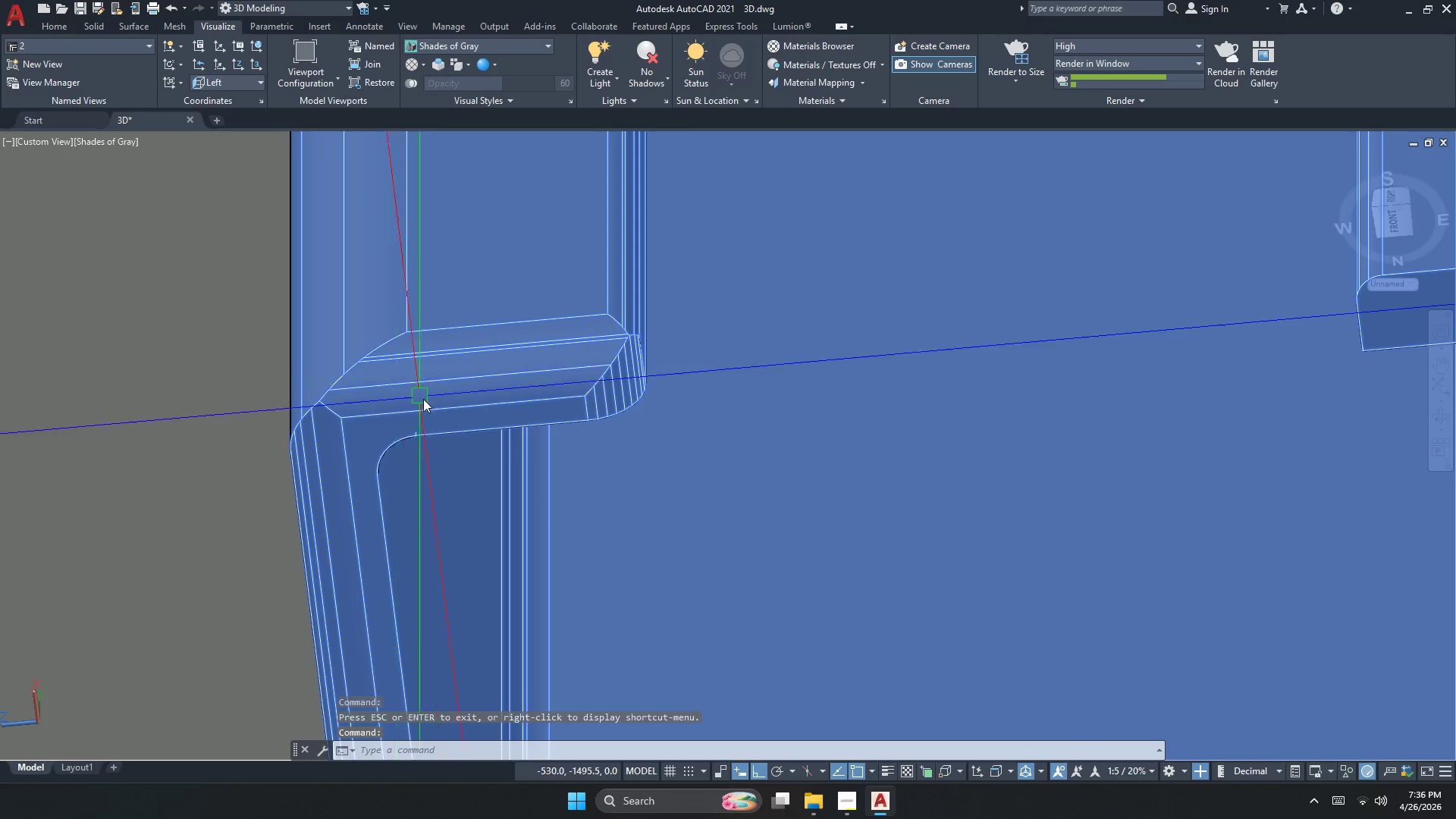 
key(Escape)
 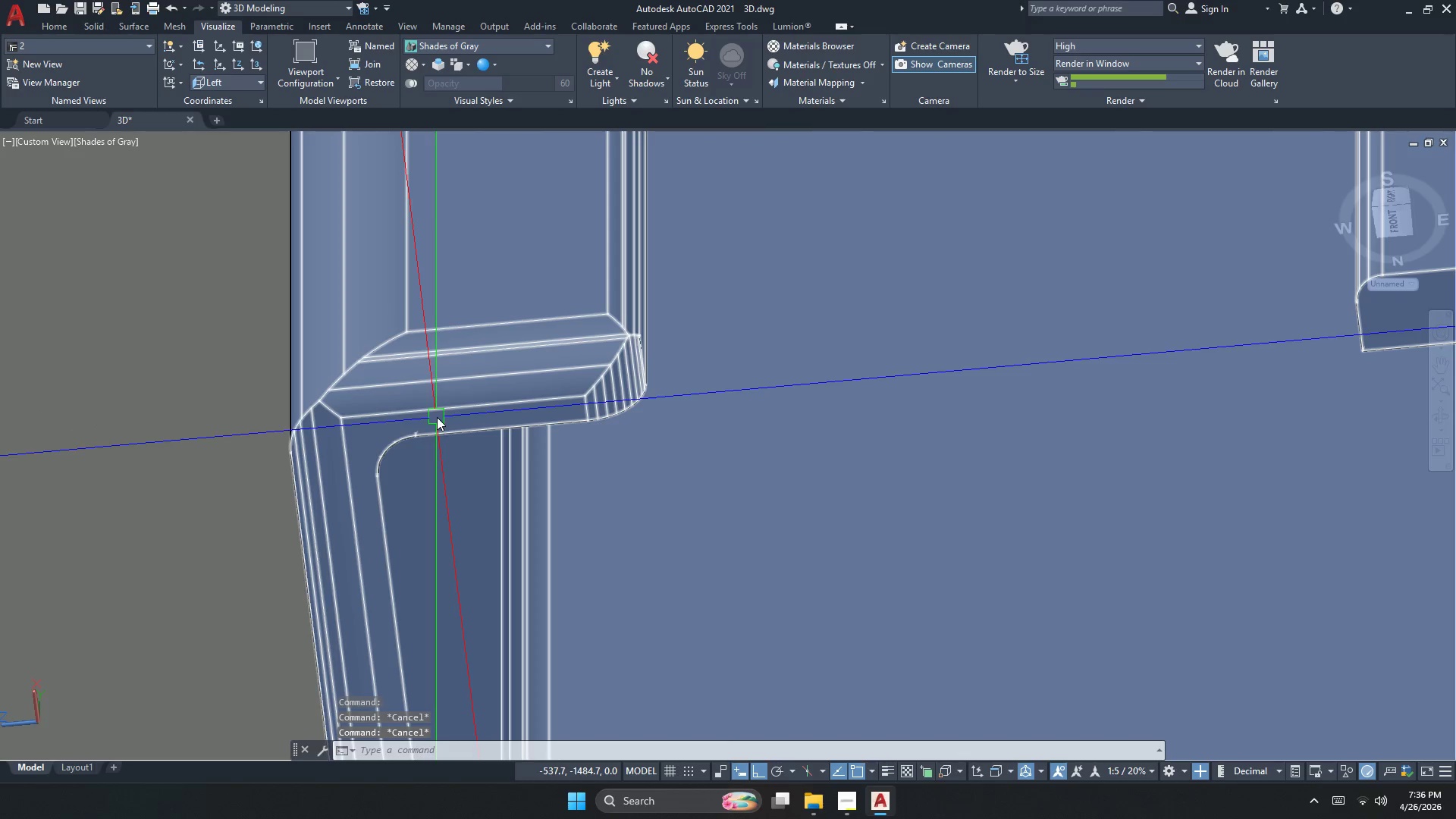 
key(Escape)
 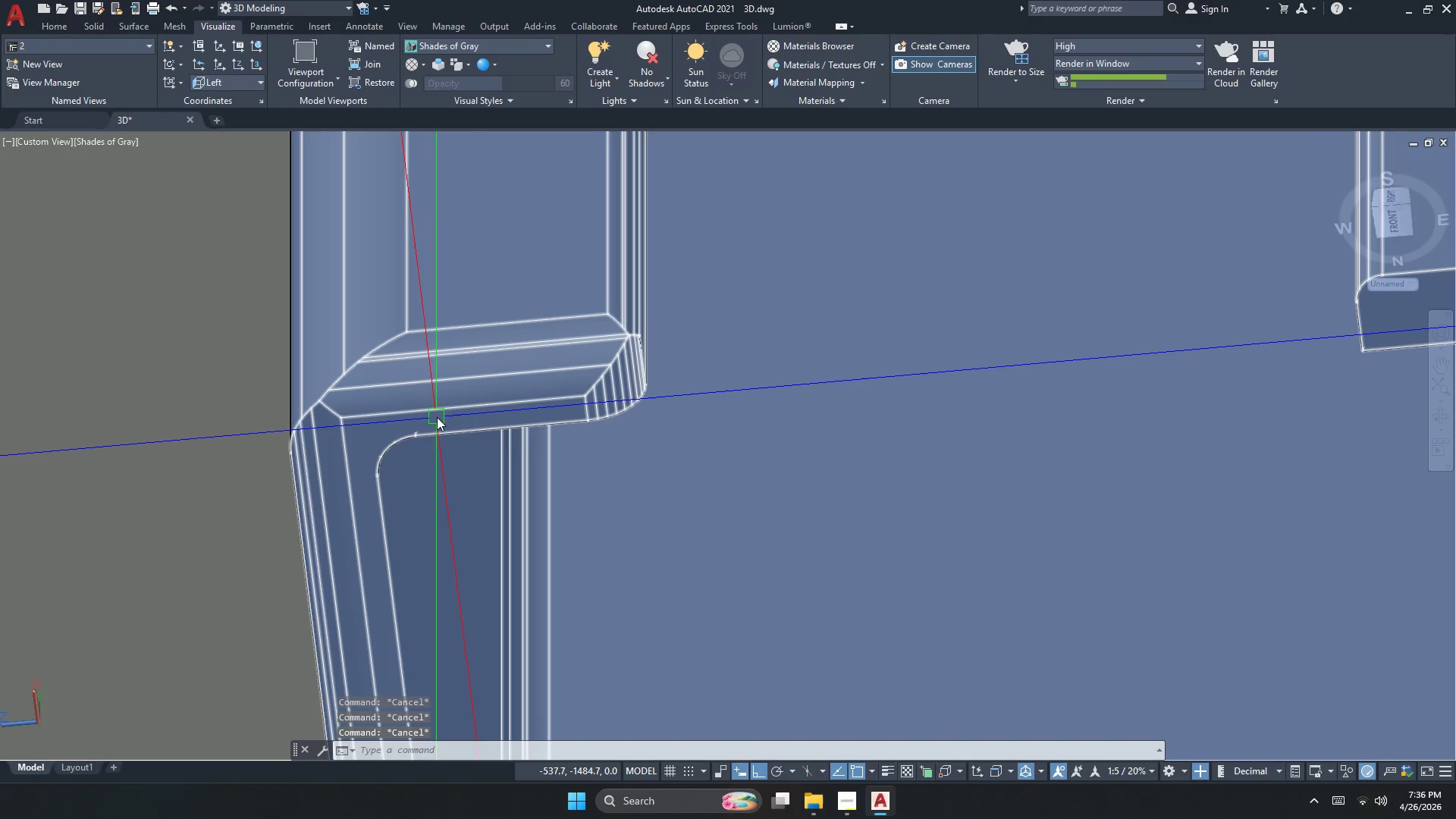 
key(F)
 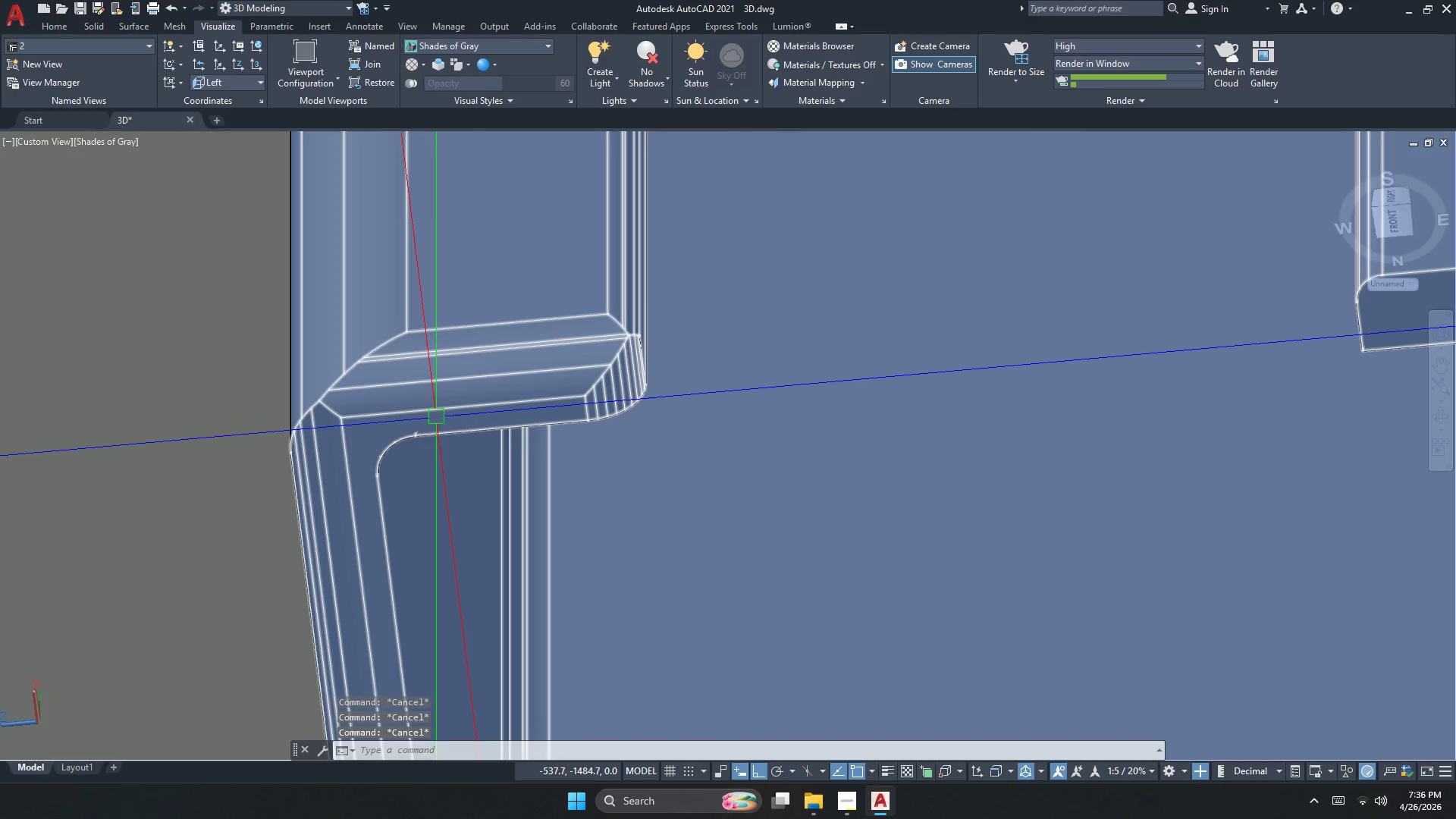 
key(Space)
 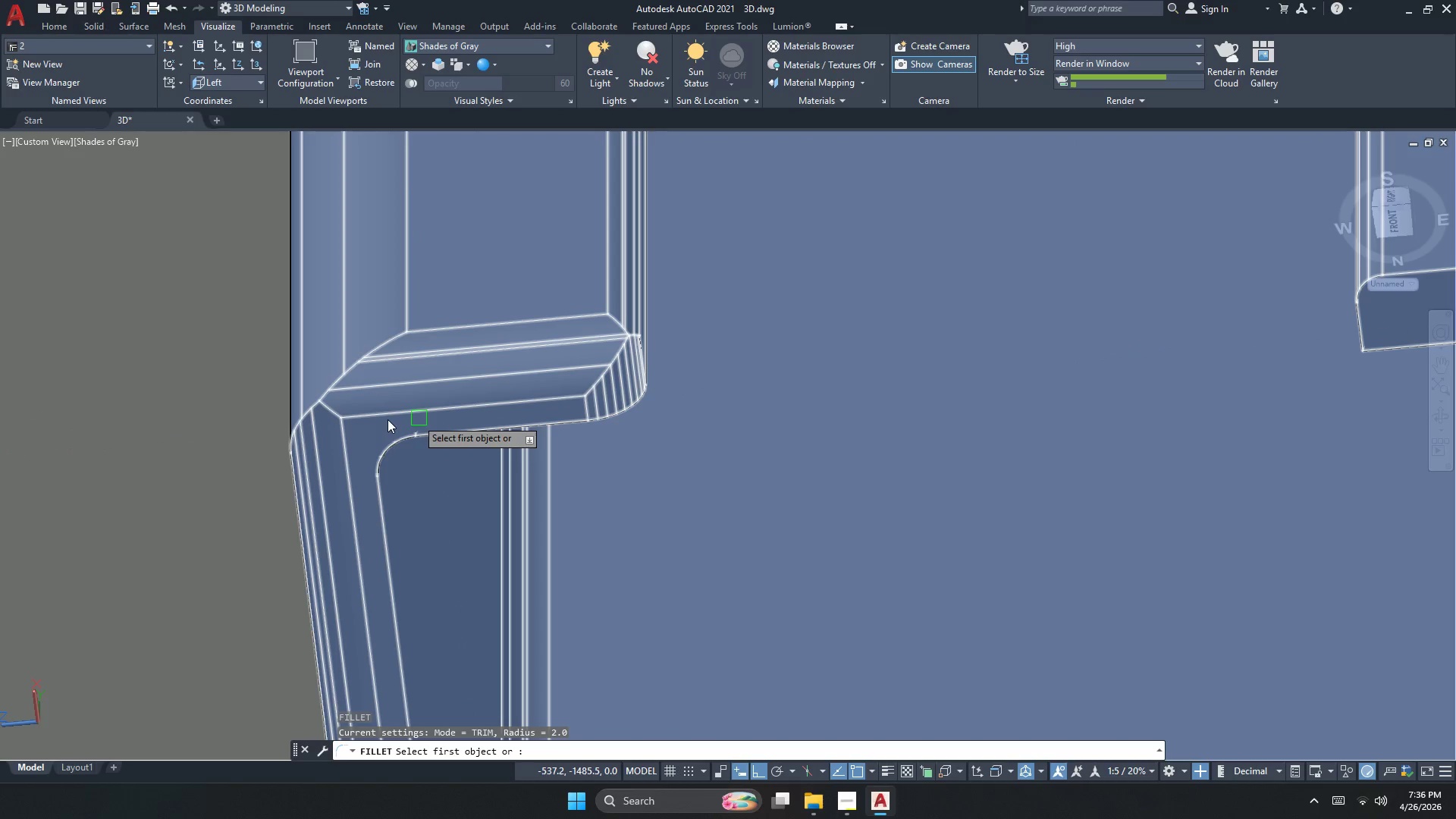 
key(R)
 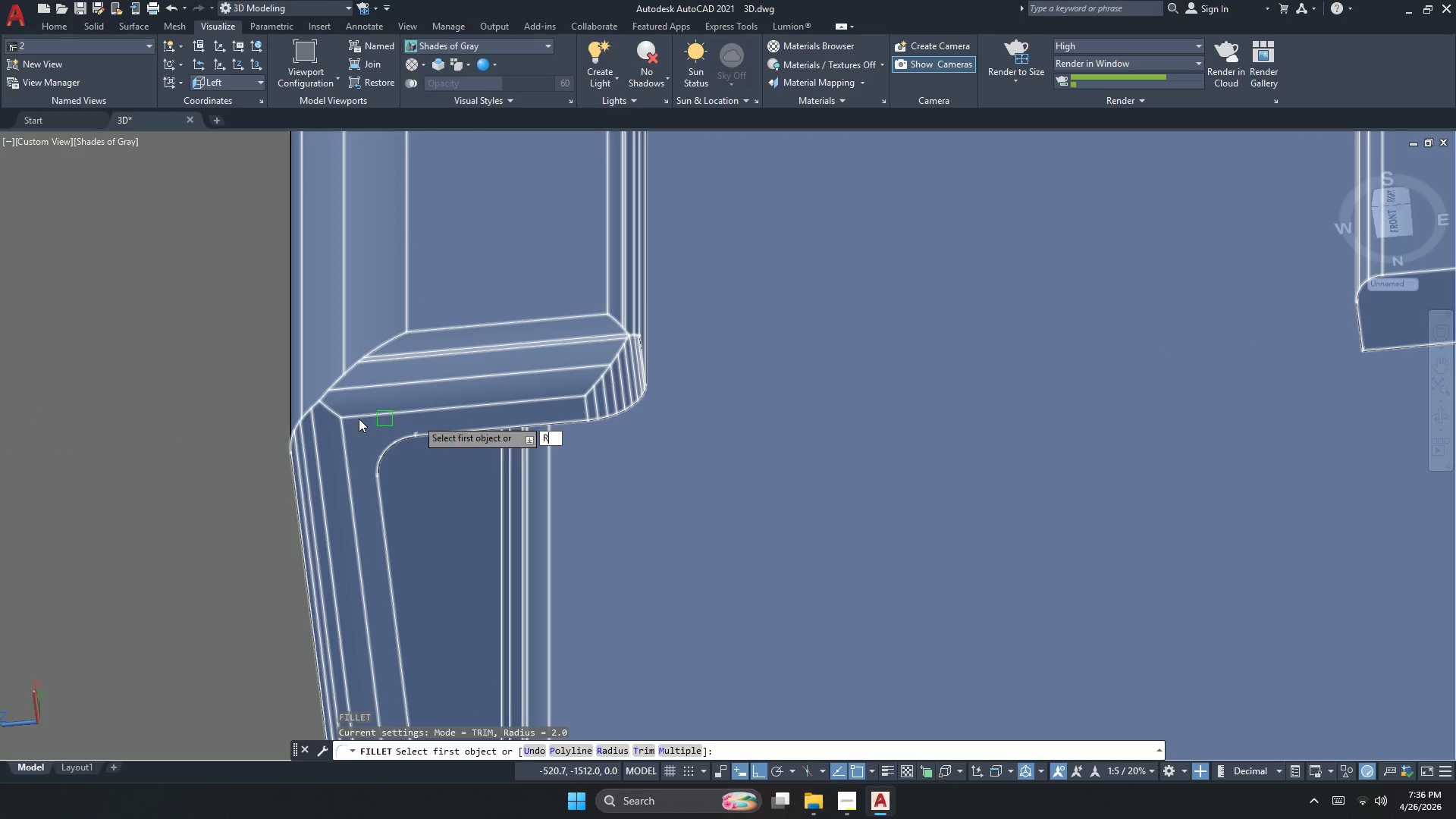 
key(Space)
 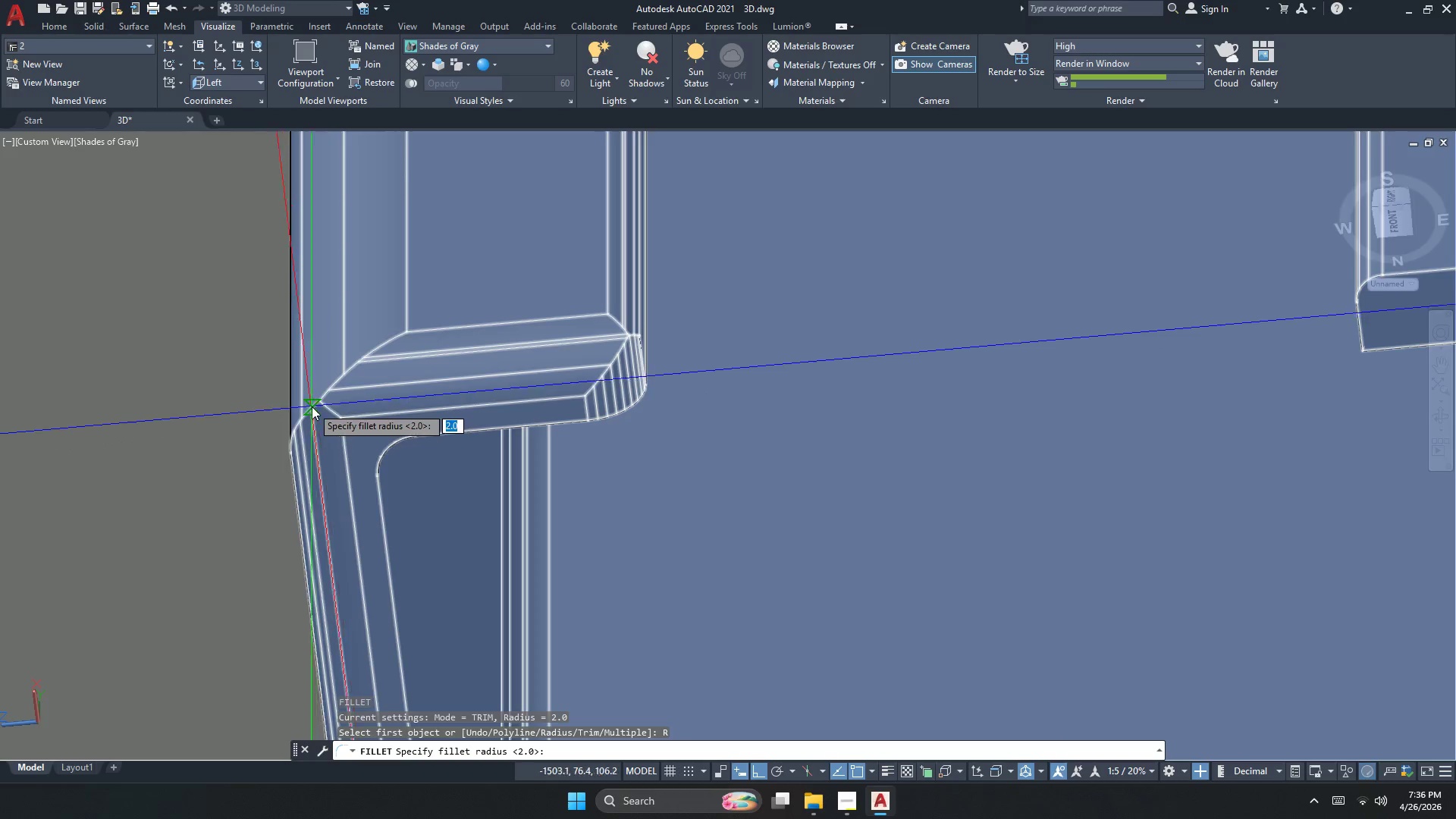 
key(Space)
 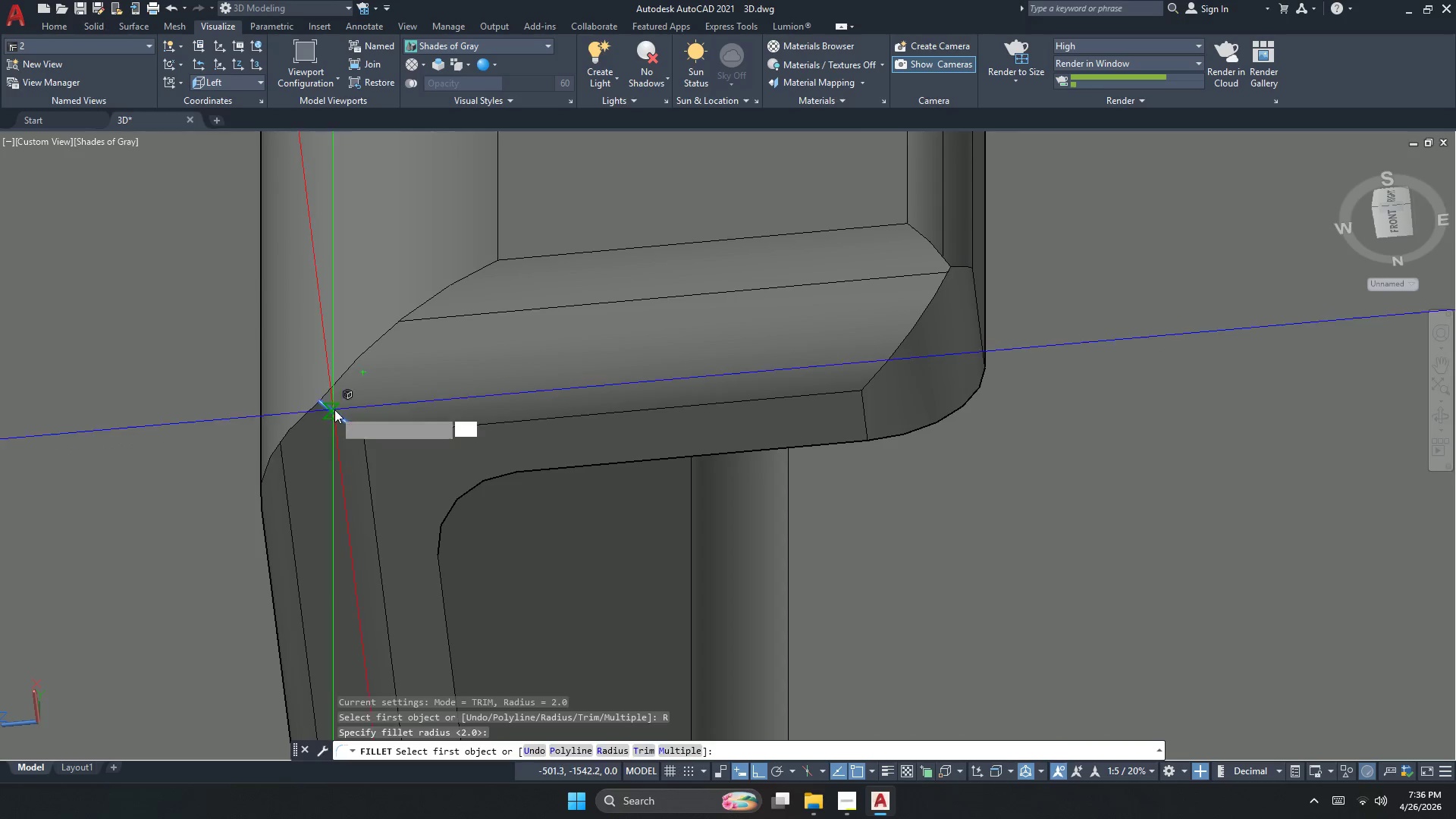 
scroll: coordinate [312, 406], scroll_direction: up, amount: 2.0
 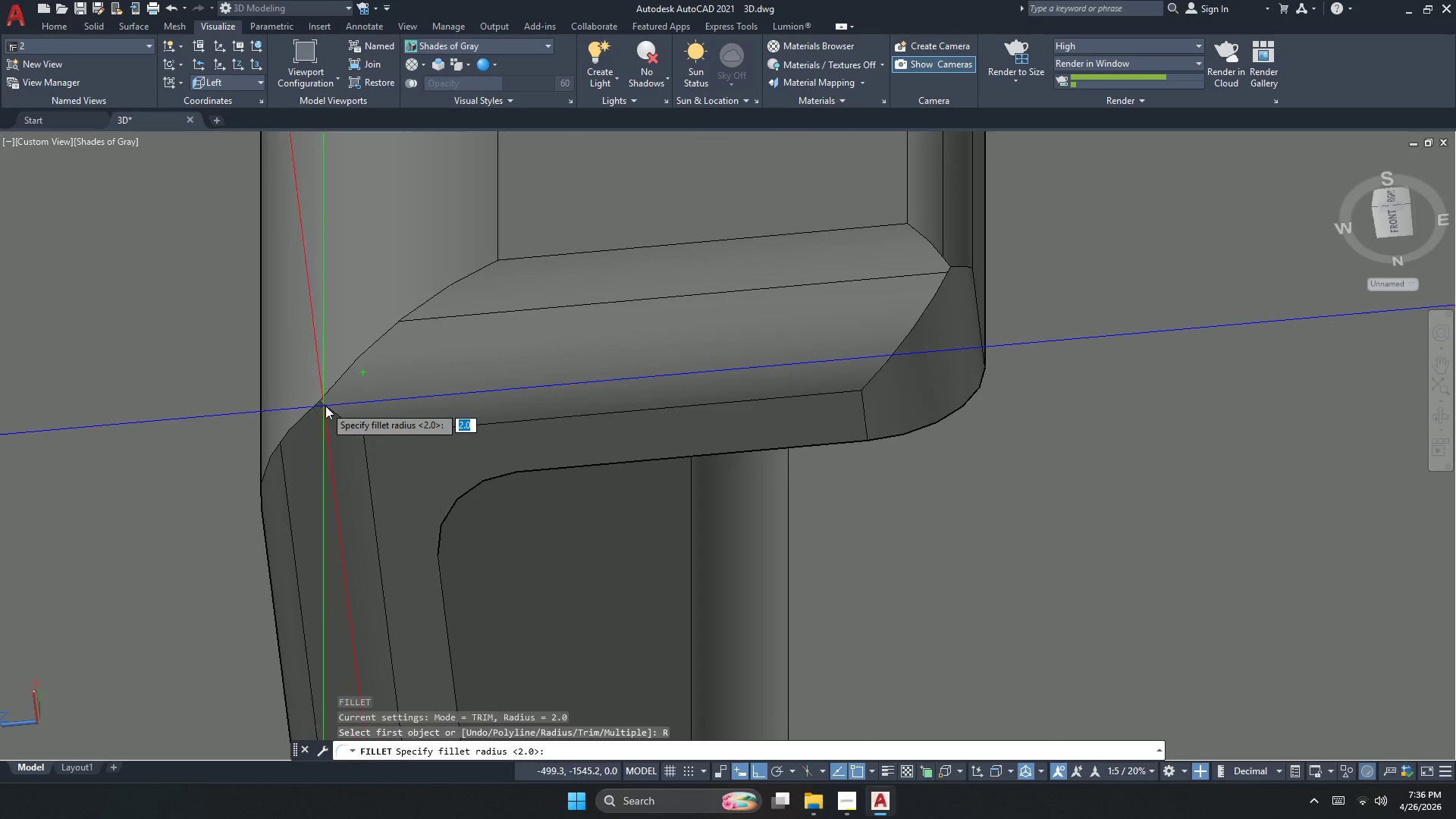 
key(Space)
 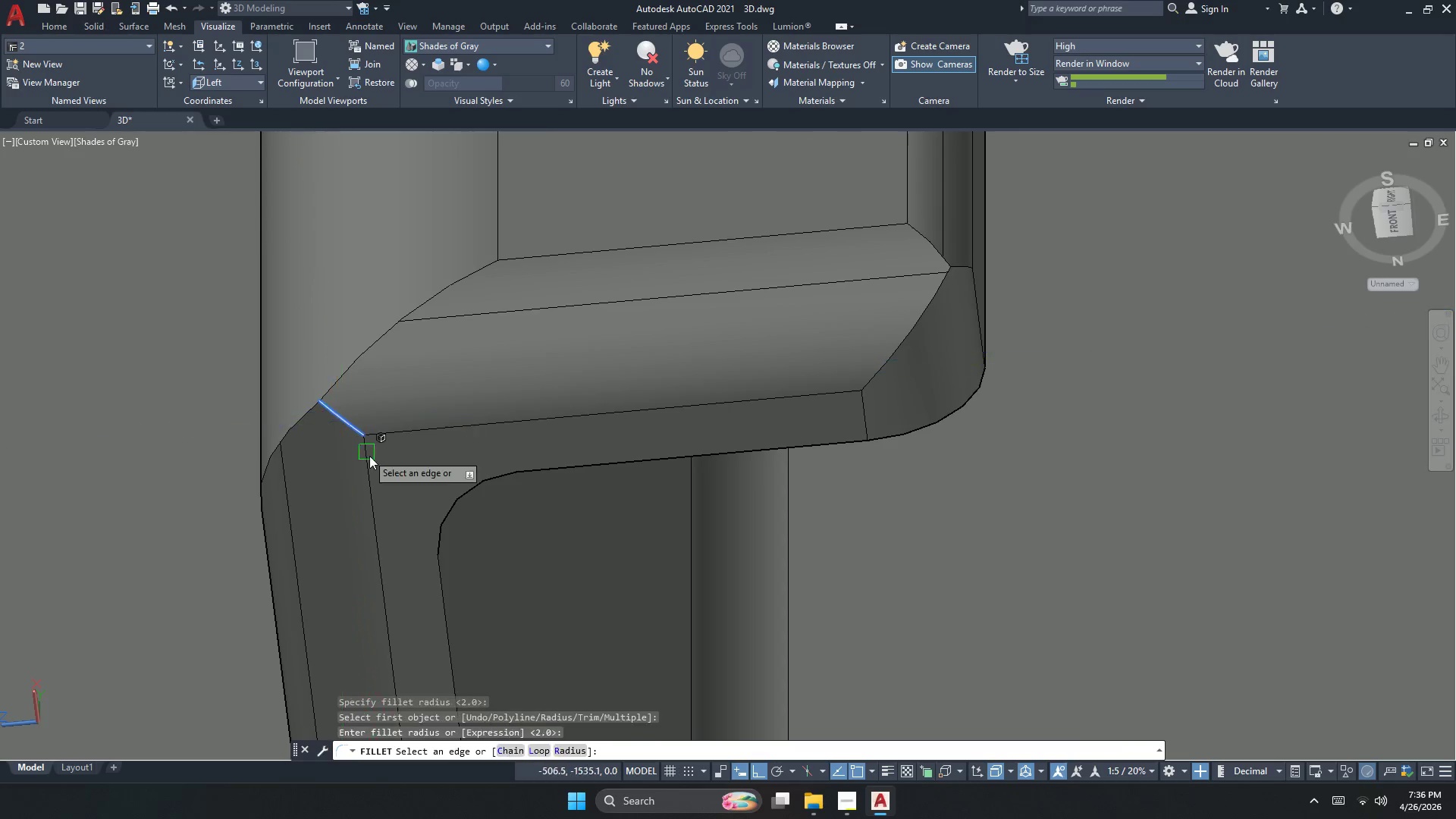 
key(Space)
 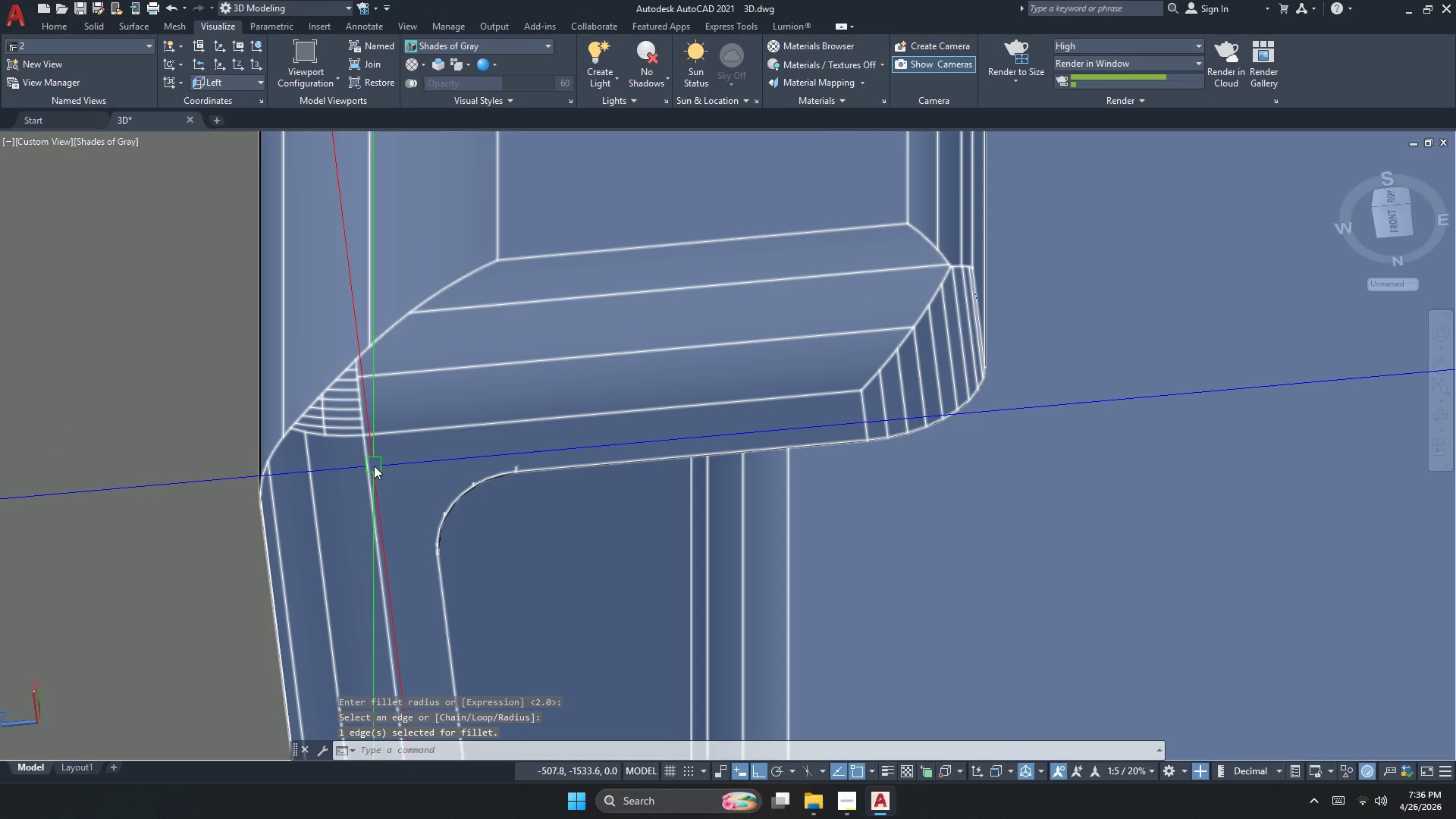 
key(Escape)
 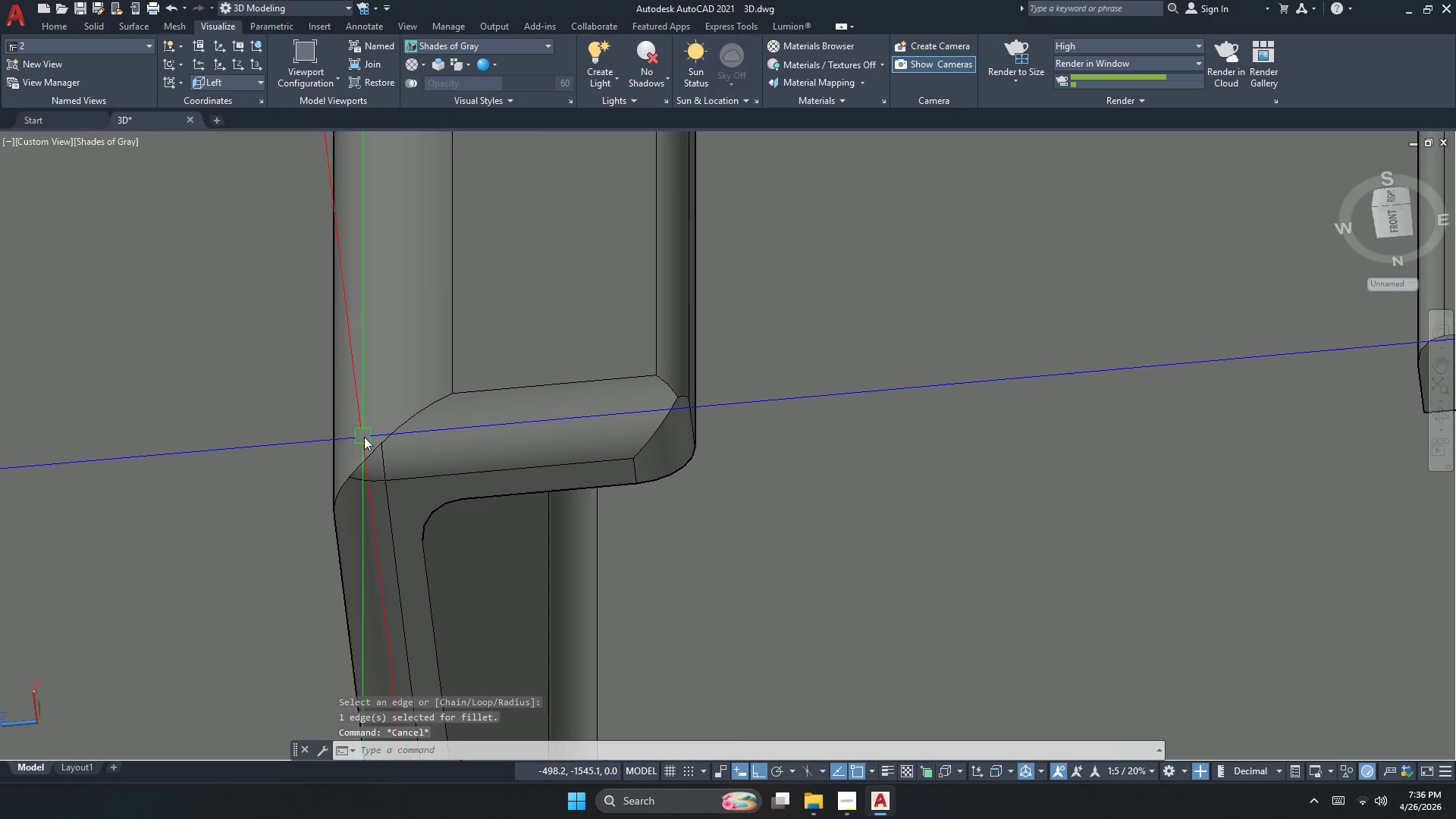 
key(Space)
 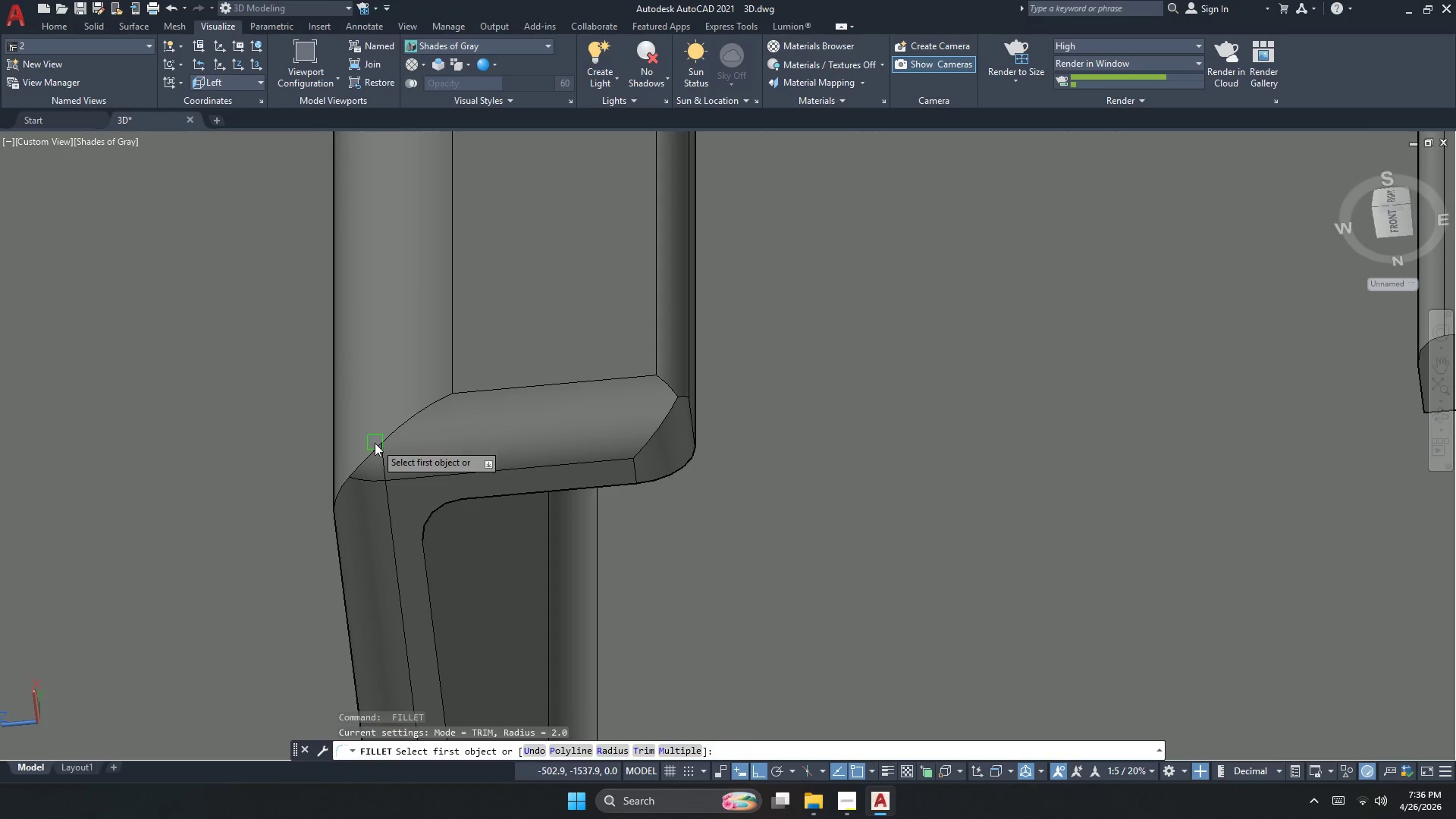 
scroll: coordinate [358, 436], scroll_direction: down, amount: 1.0
 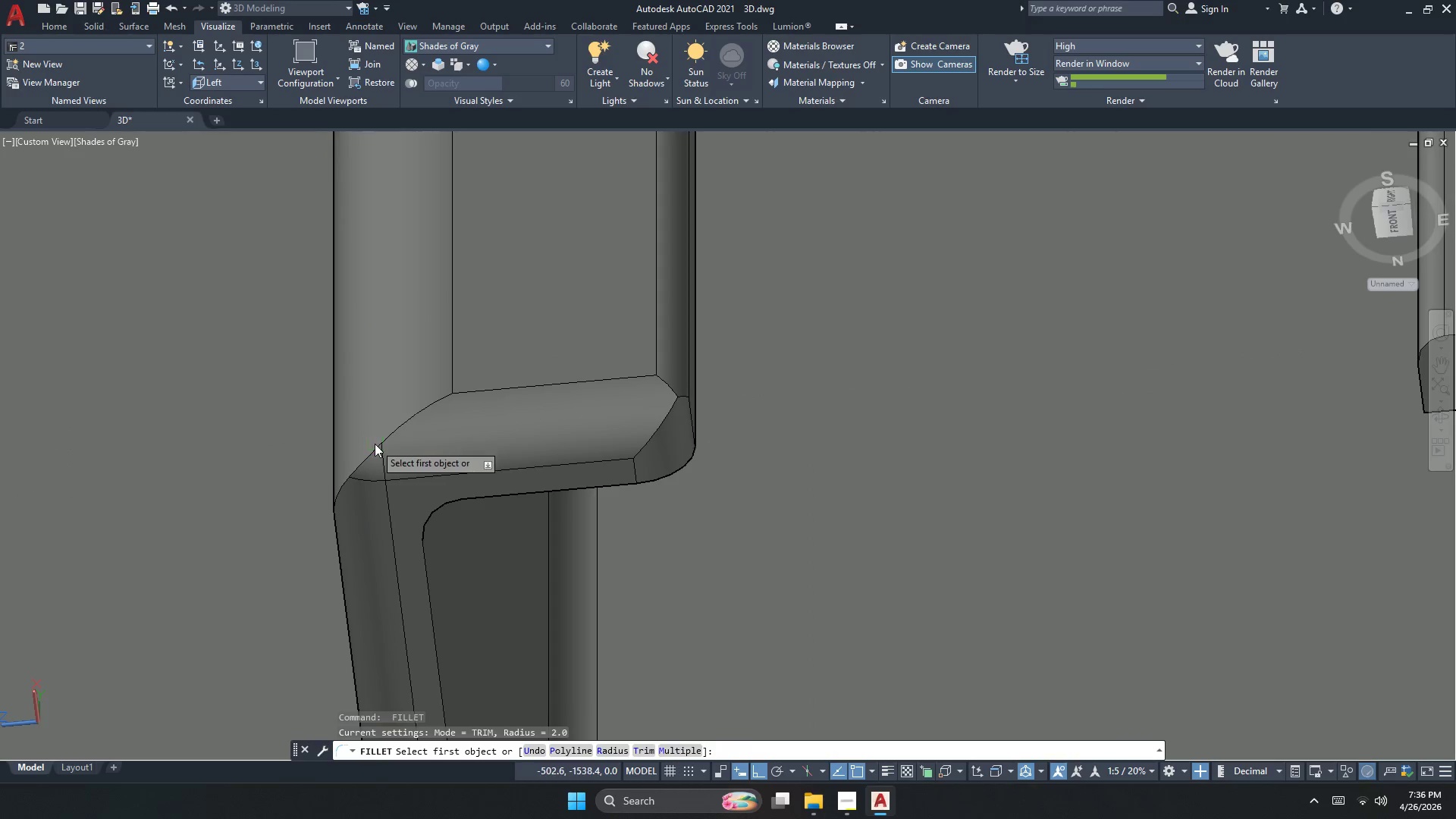 
left_click([375, 444])
 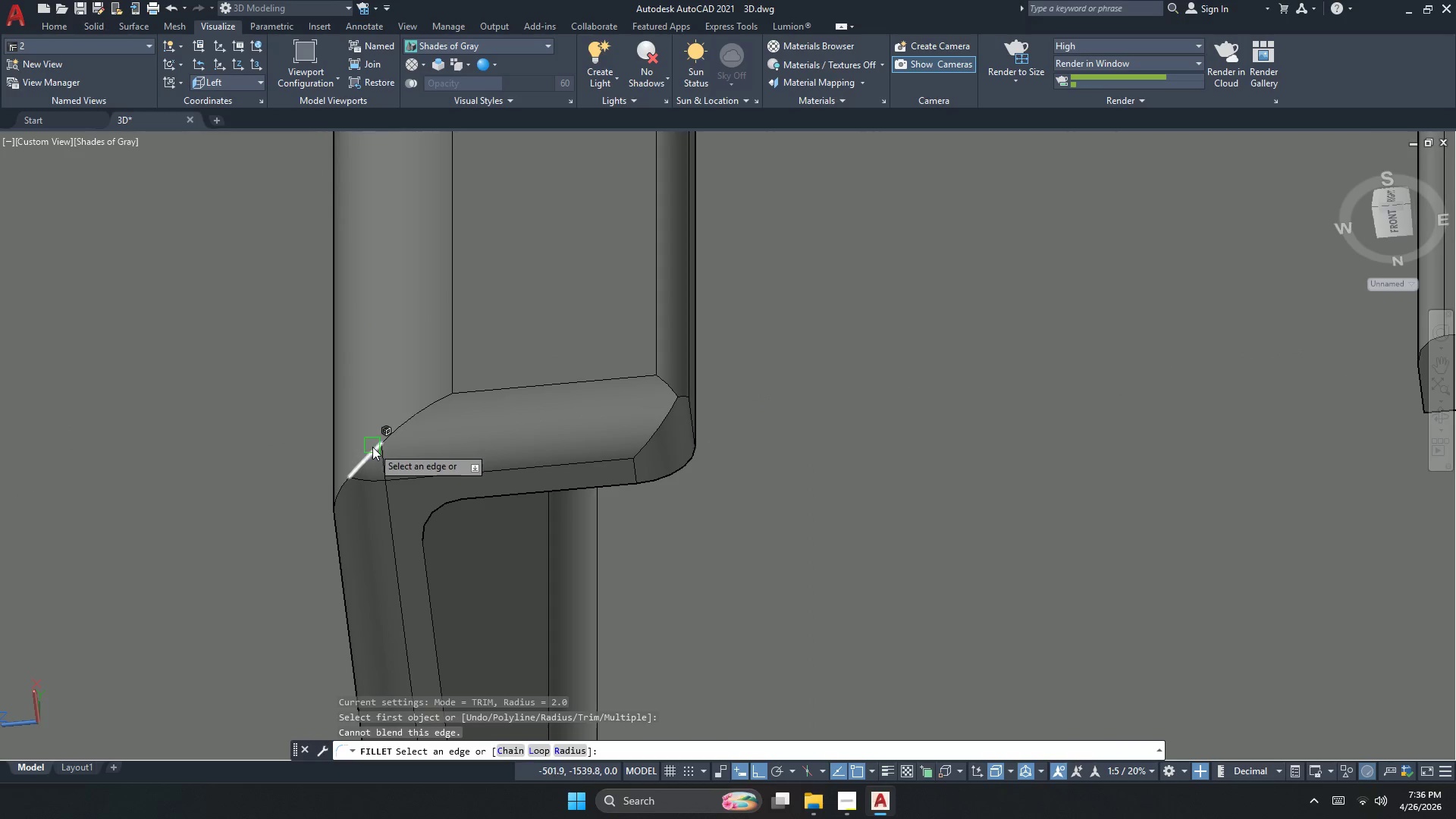 
key(Escape)
 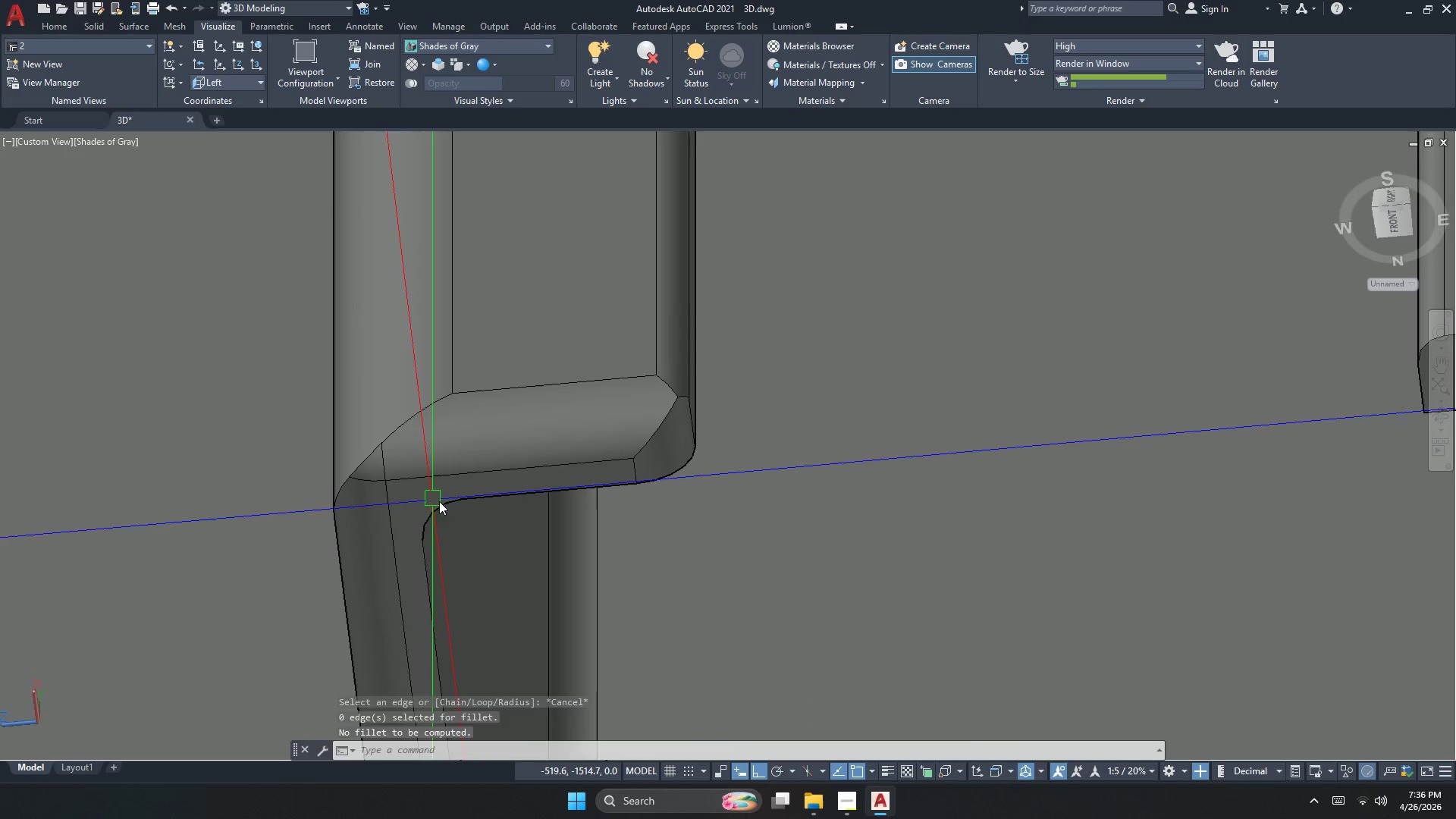 
key(Control+Z)
 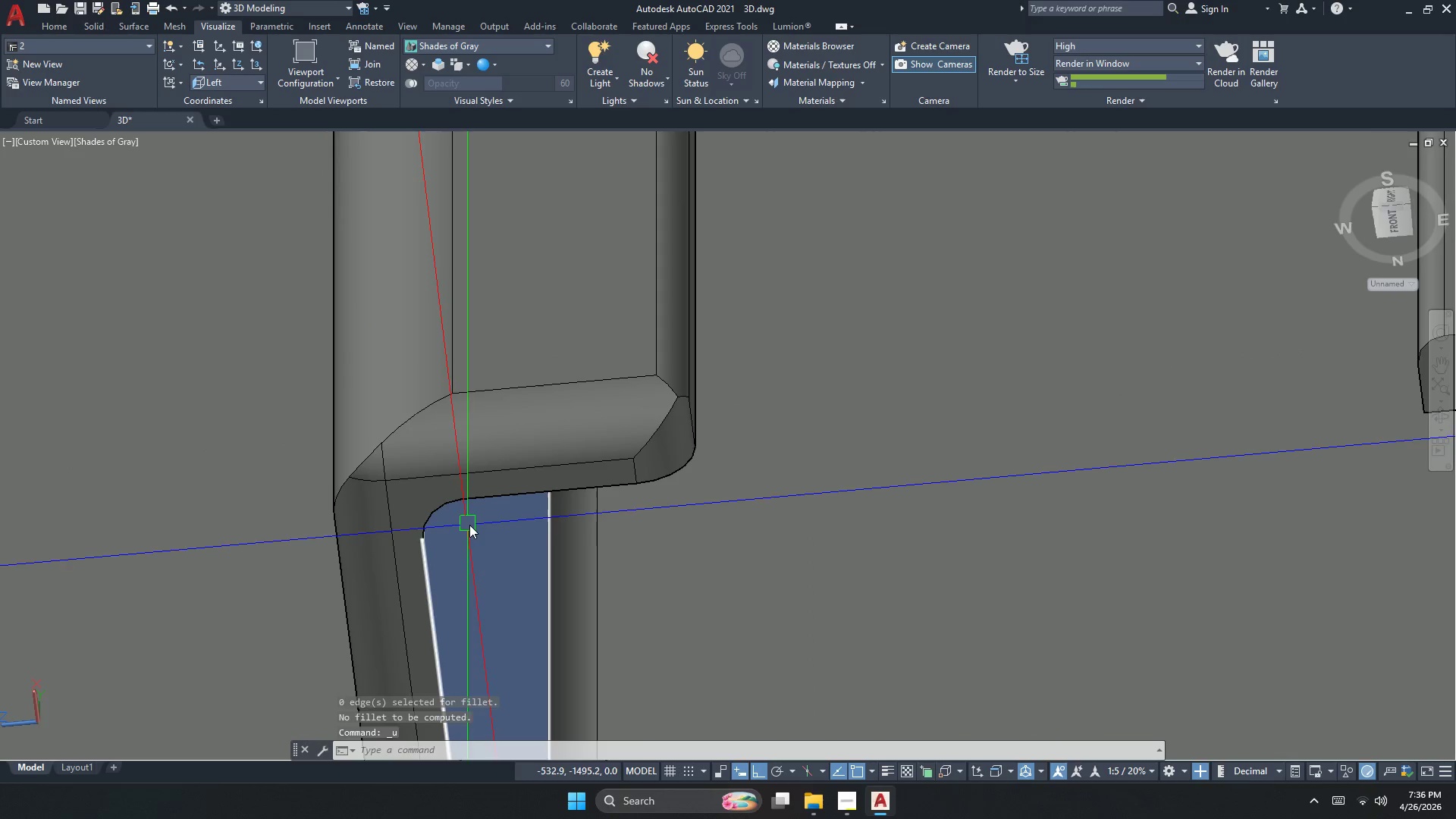 
key(Control+Z)
 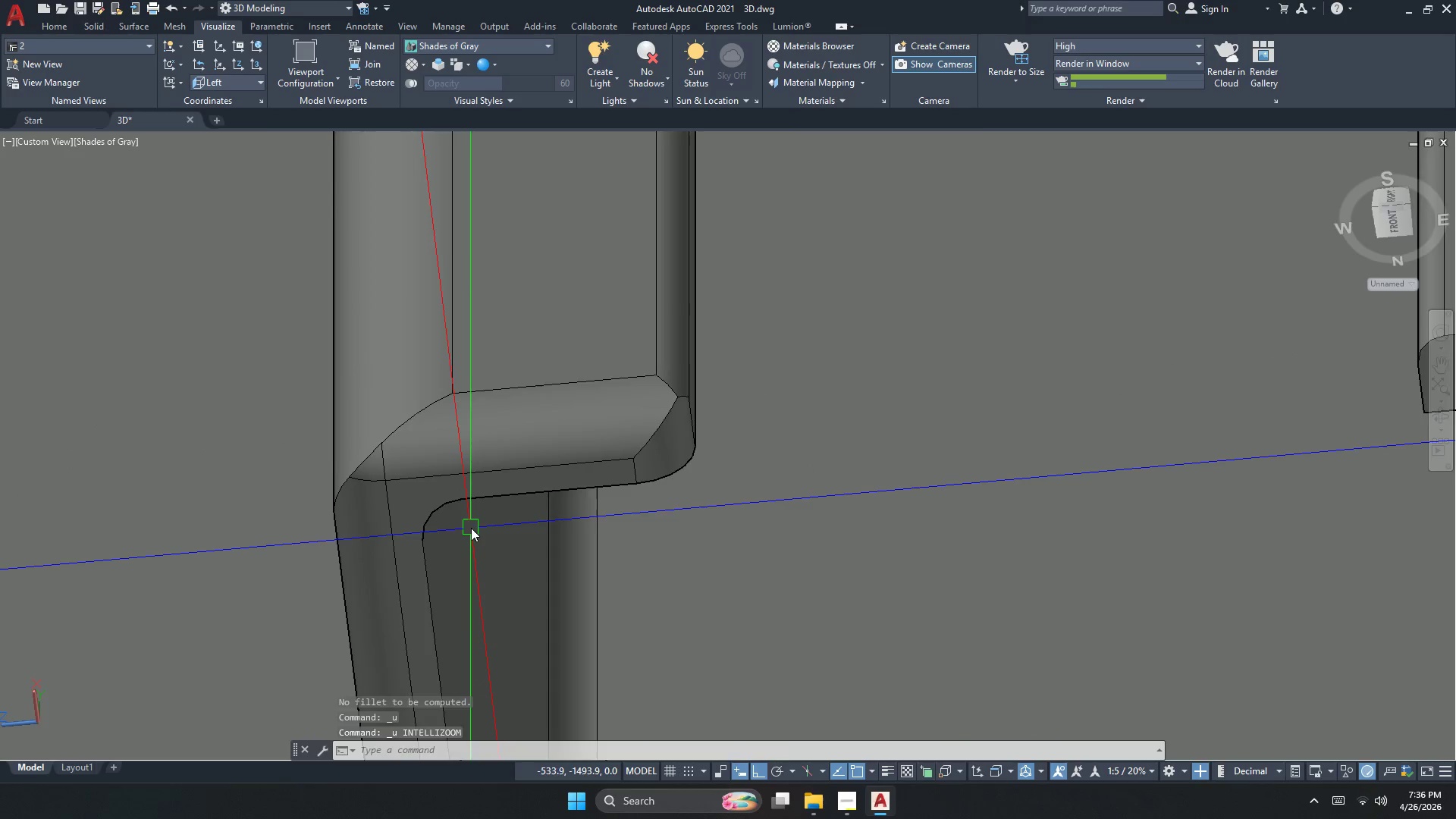 
scroll: coordinate [443, 507], scroll_direction: down, amount: 2.0
 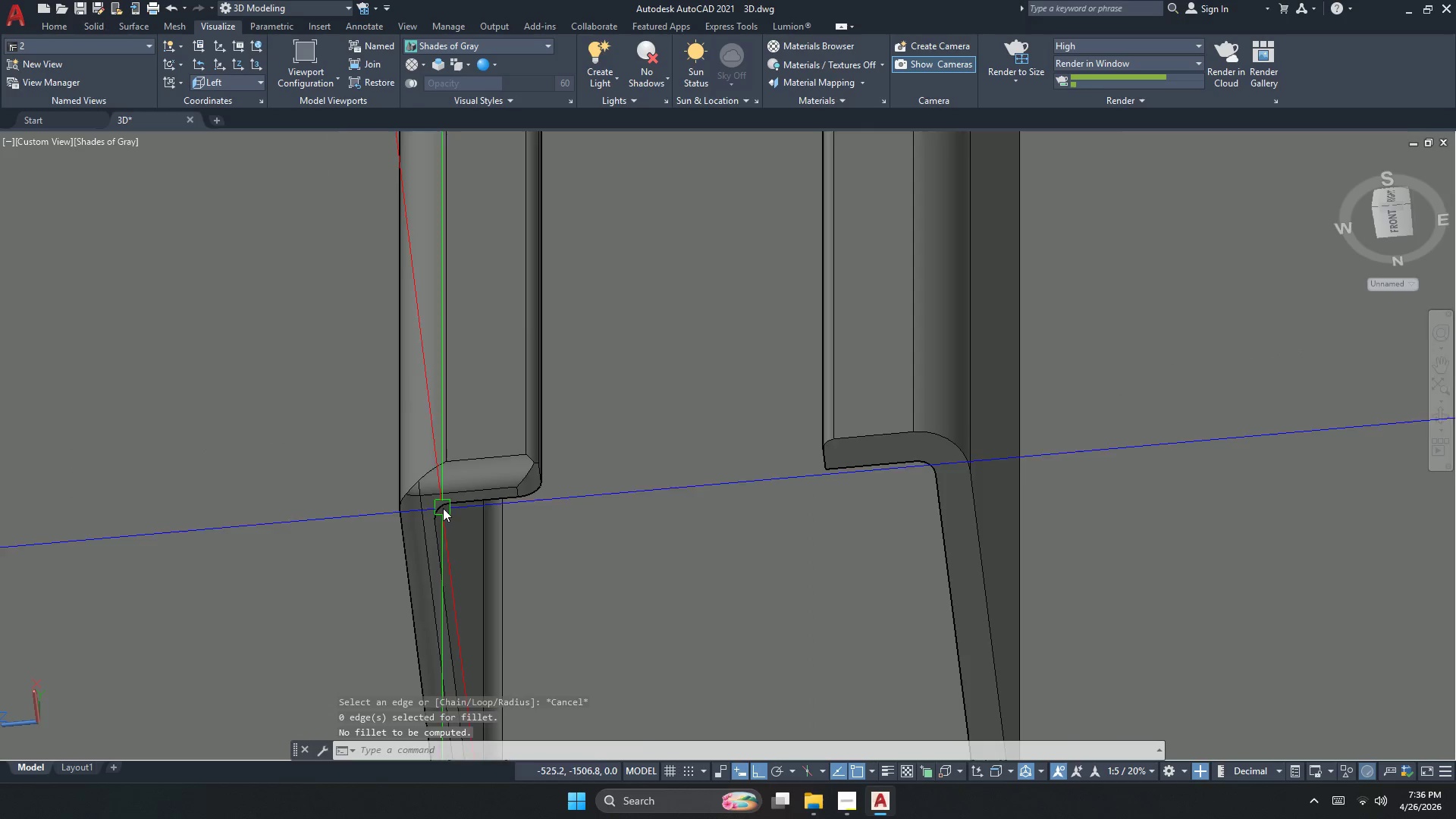 
key(Control+Z)
 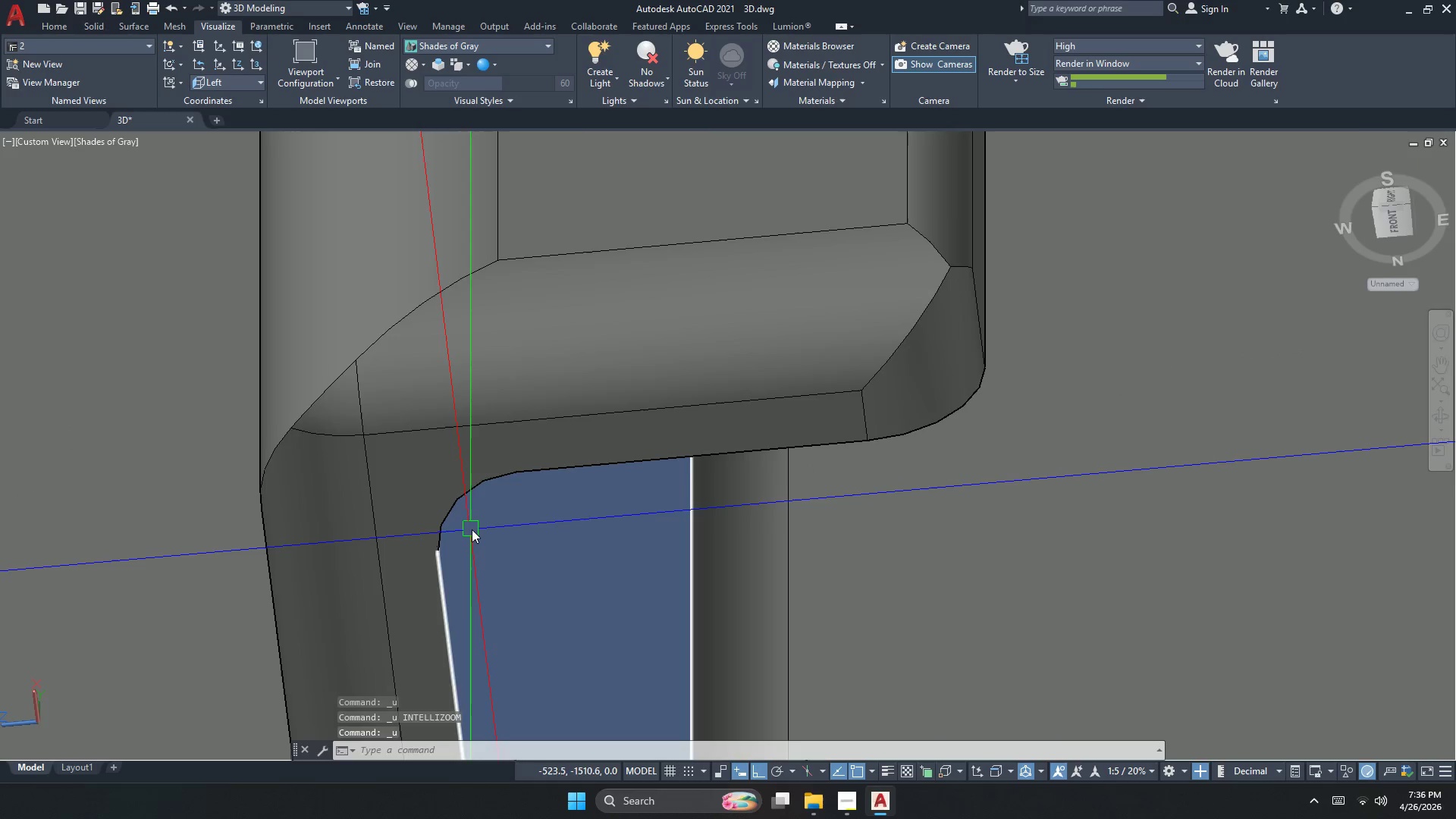 
key(Control+Z)
 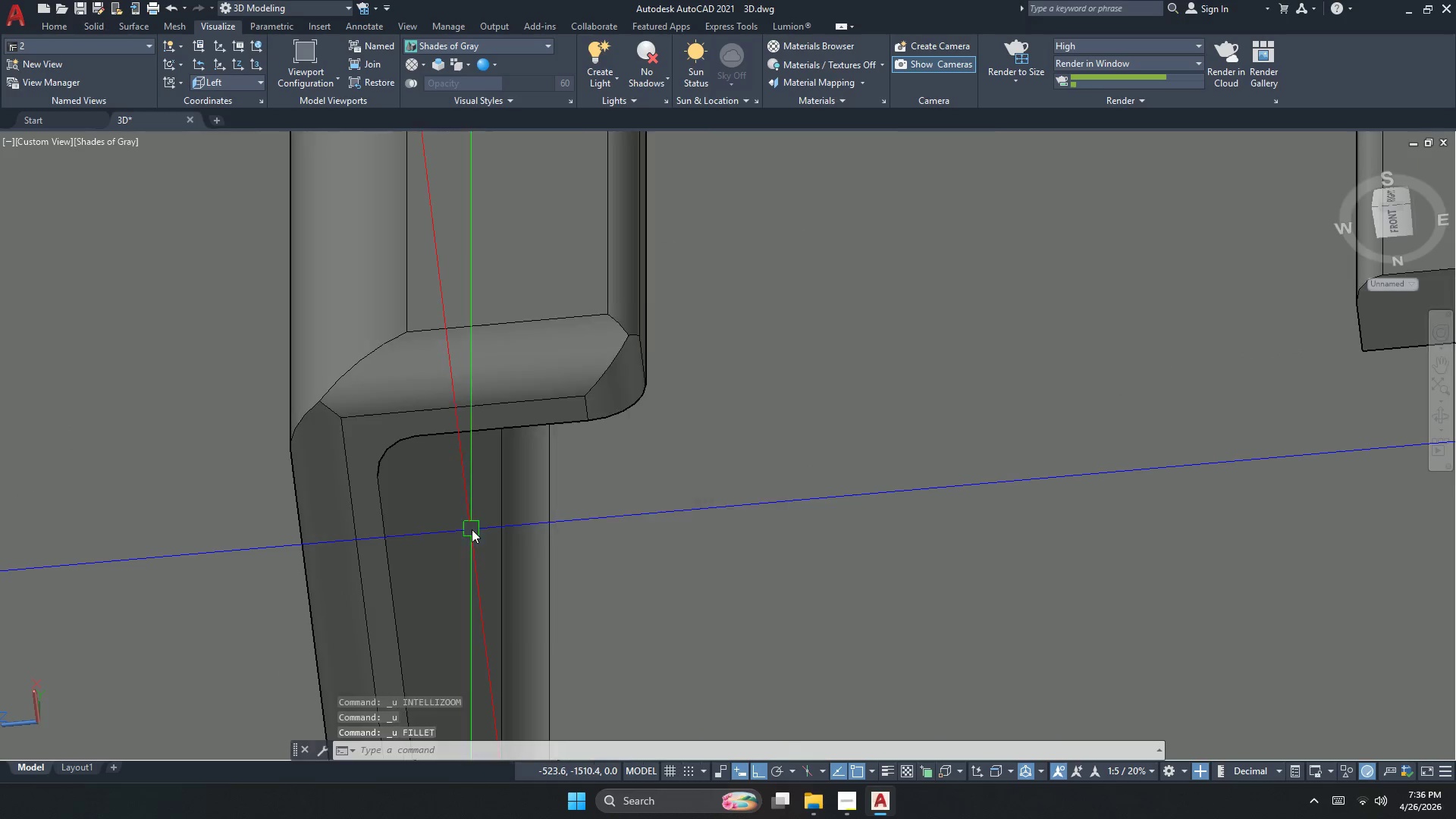 
key(Control+Z)
 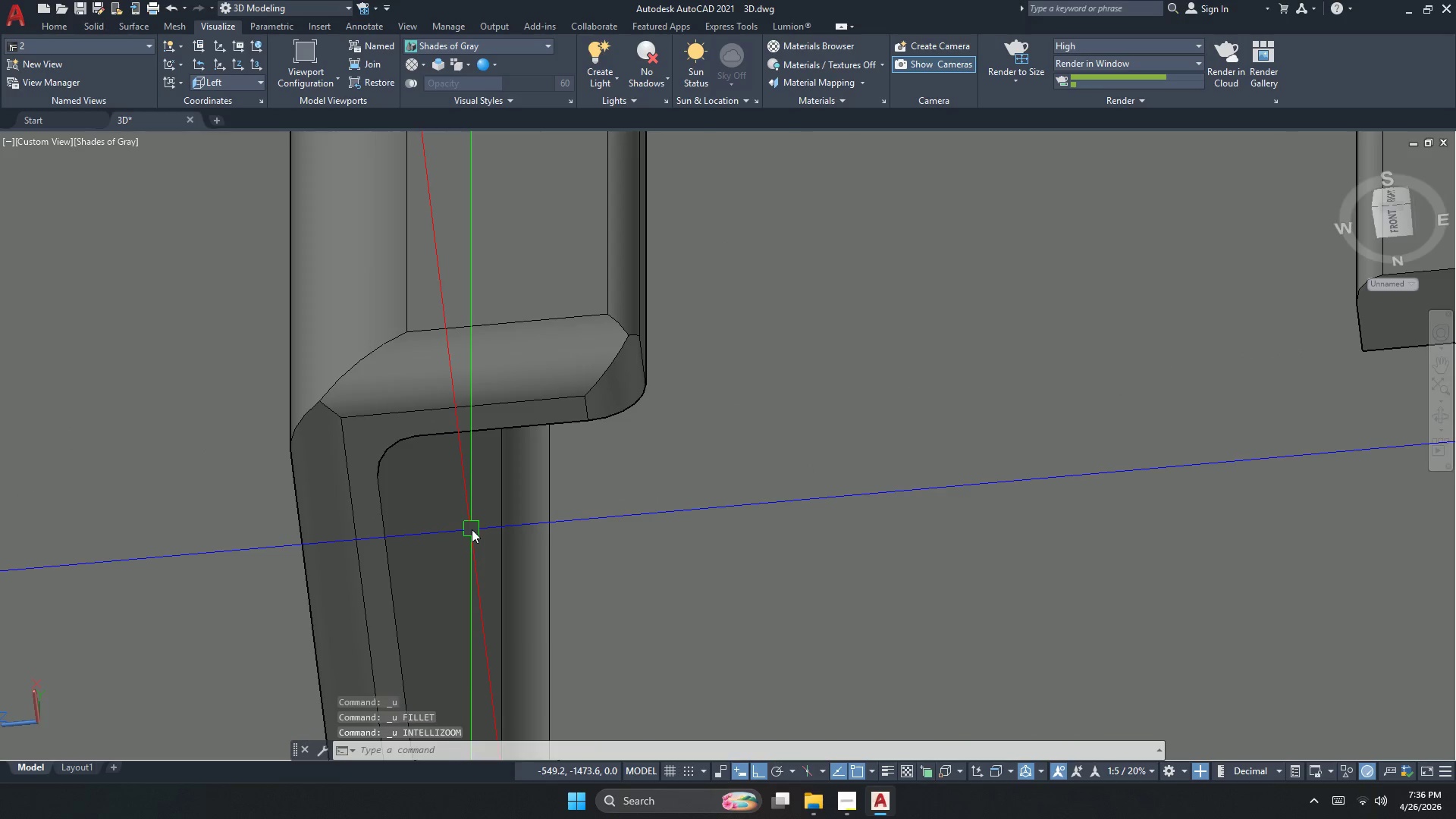 
key(Control+Z)
 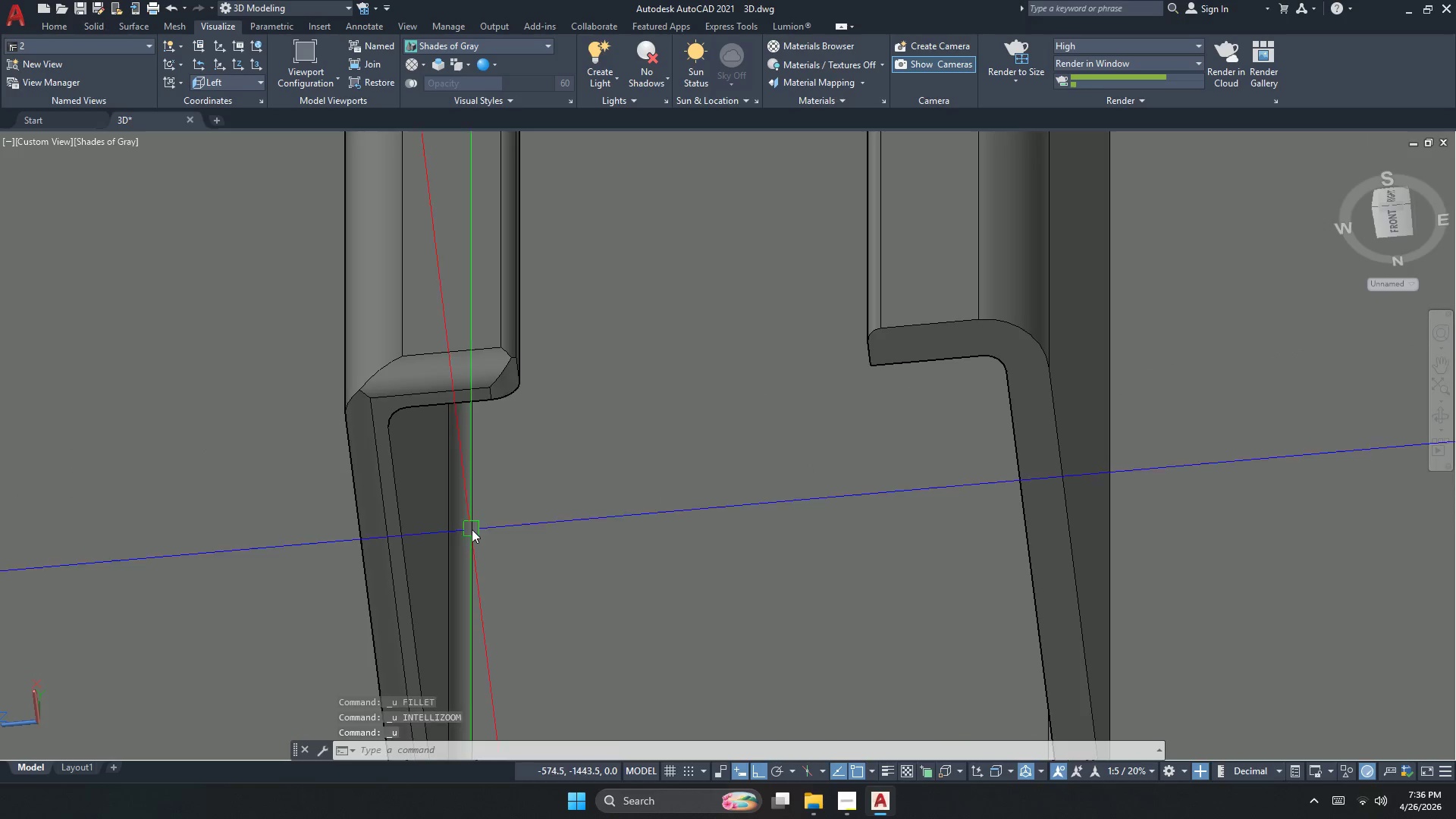 
key(Control+Z)
 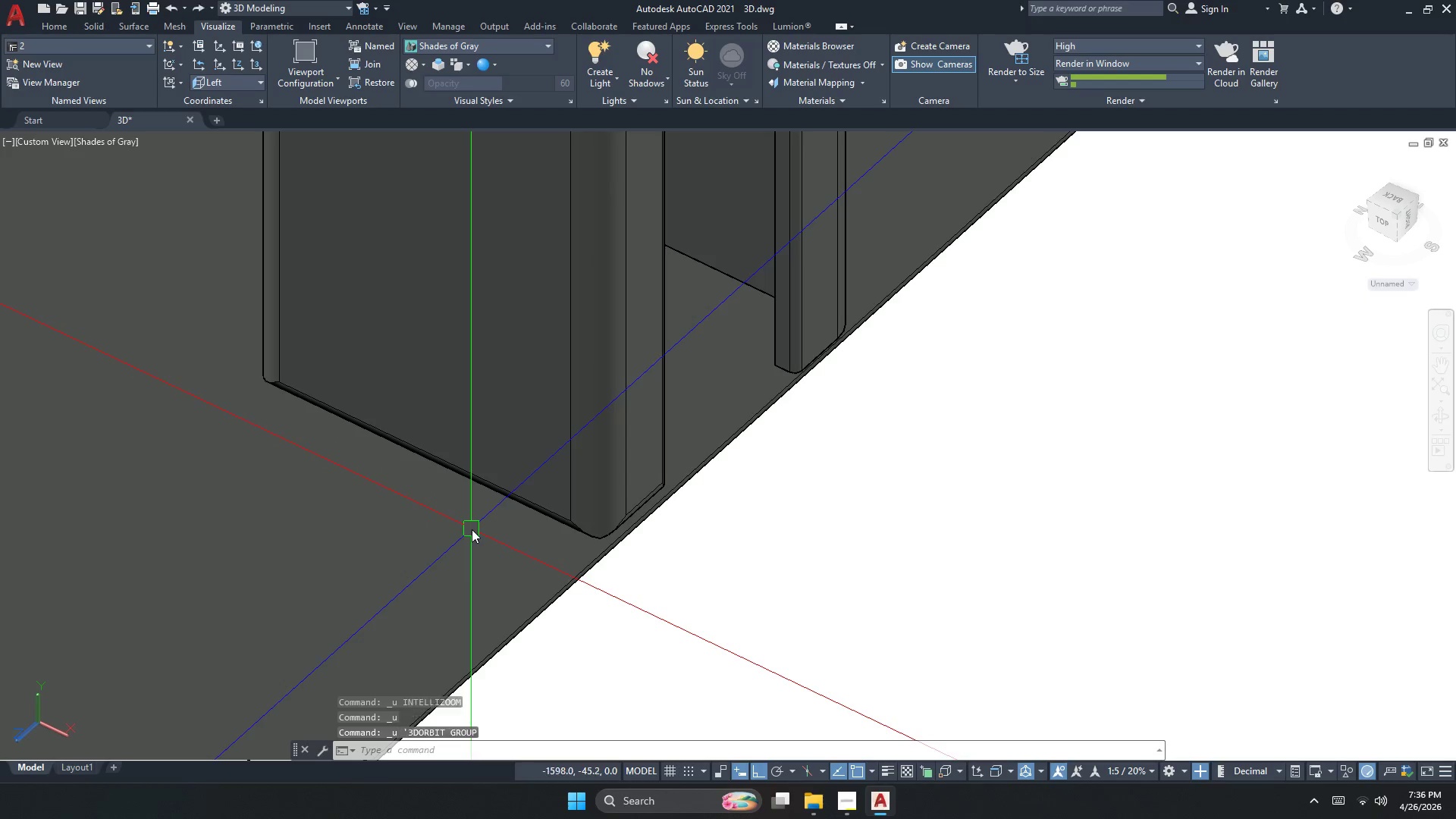 
key(Control+Z)
 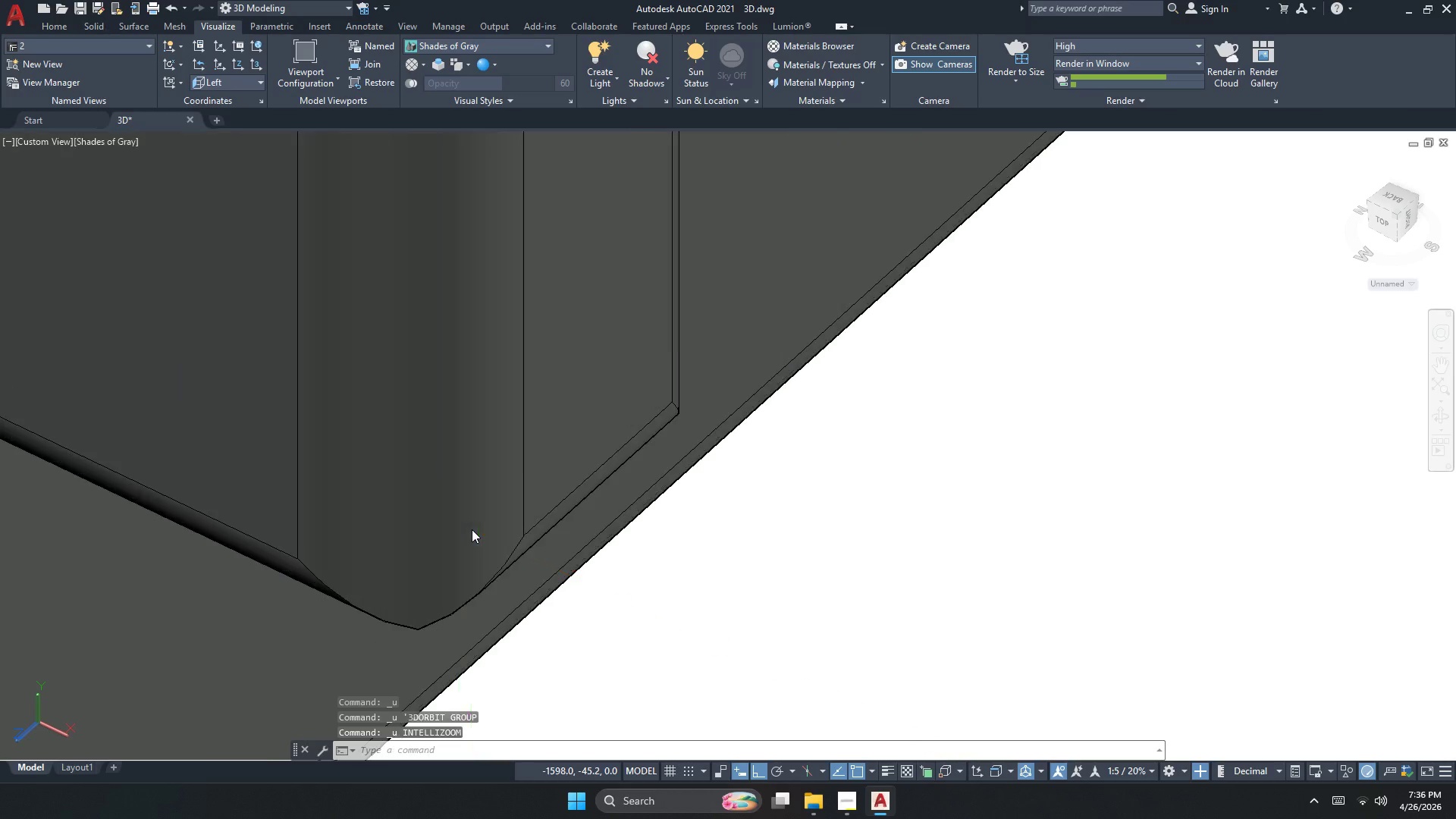 
key(Control+Z)
 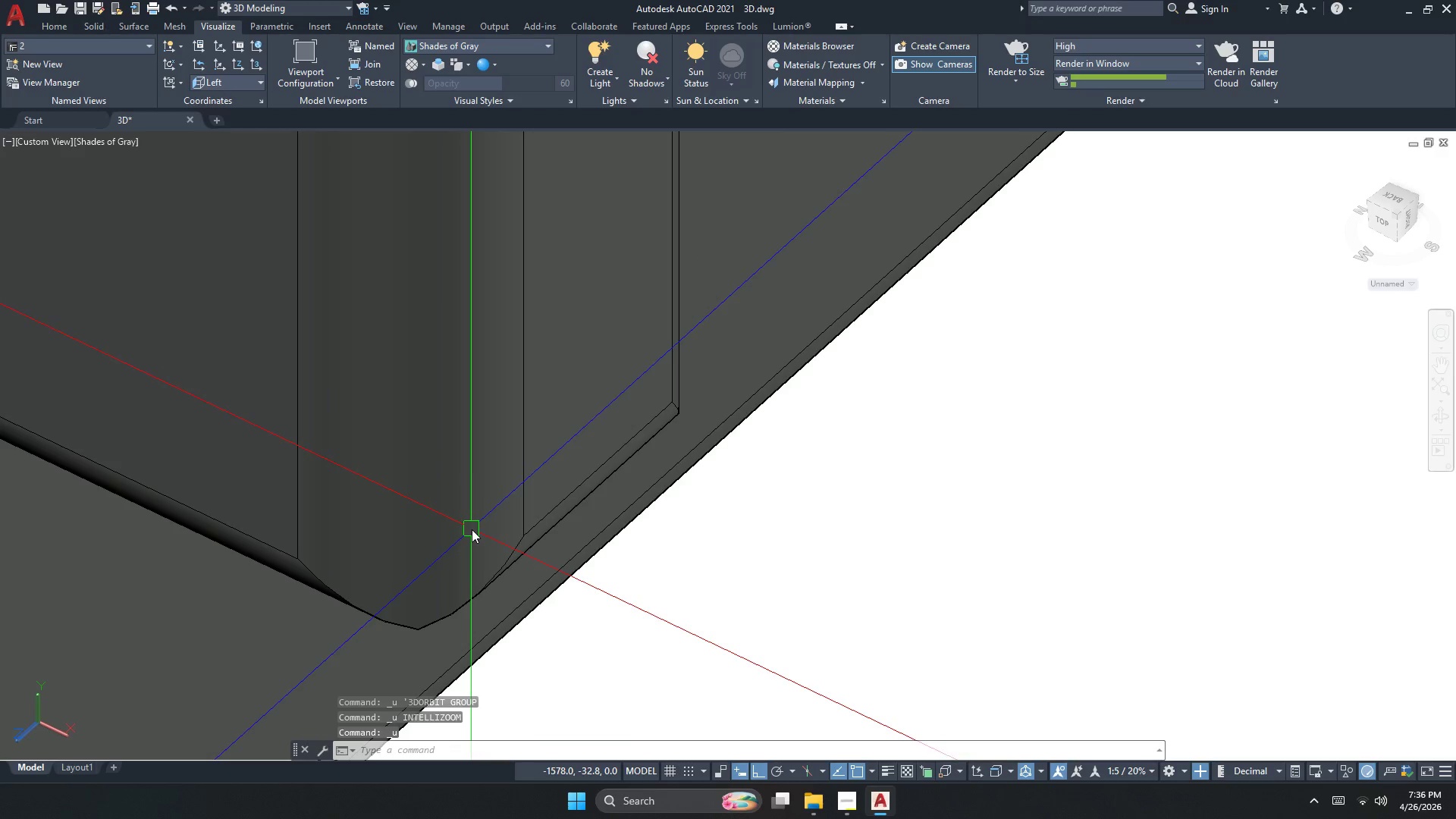 
key(Control+Z)
 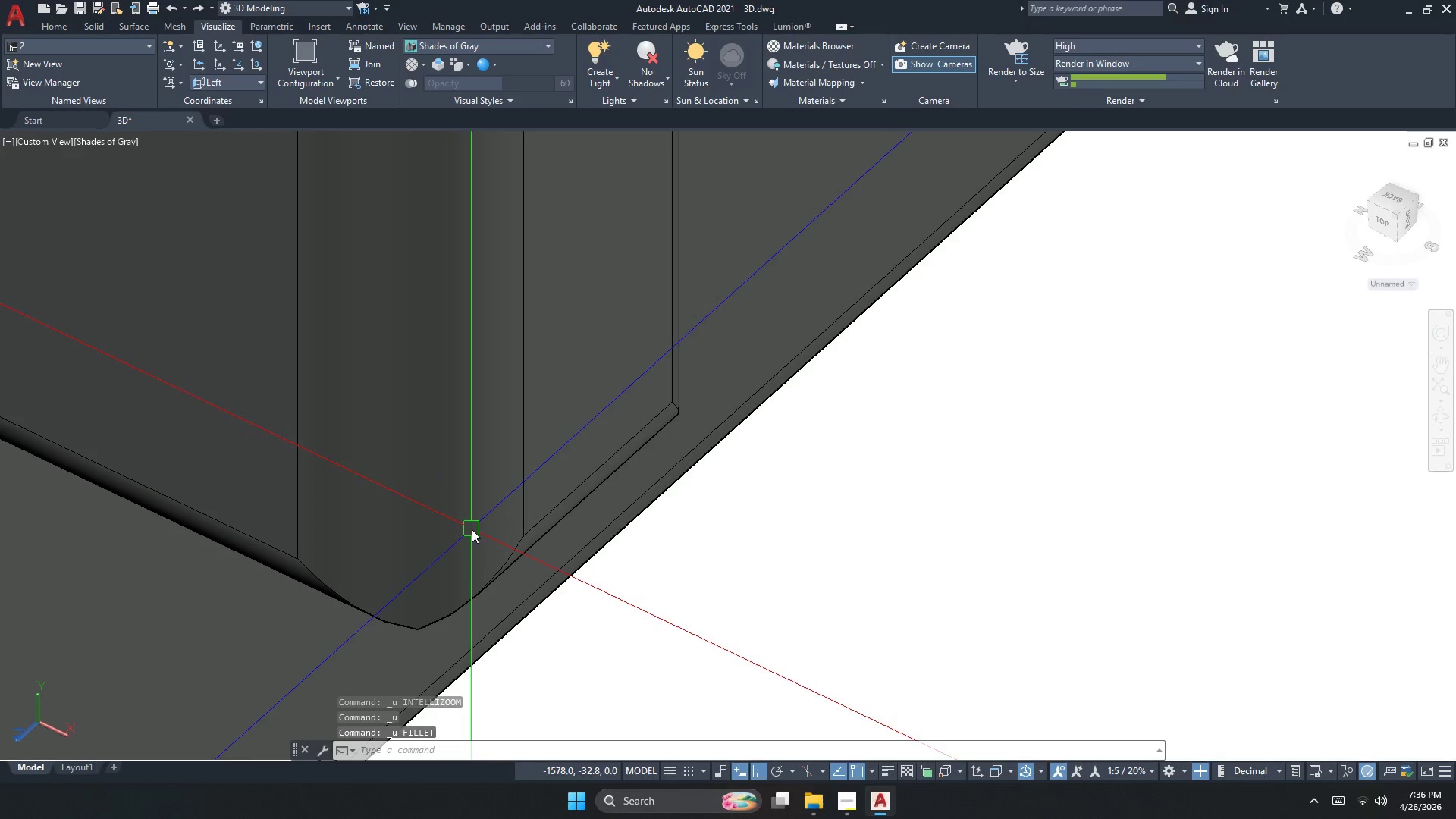 
key(Control+Z)
 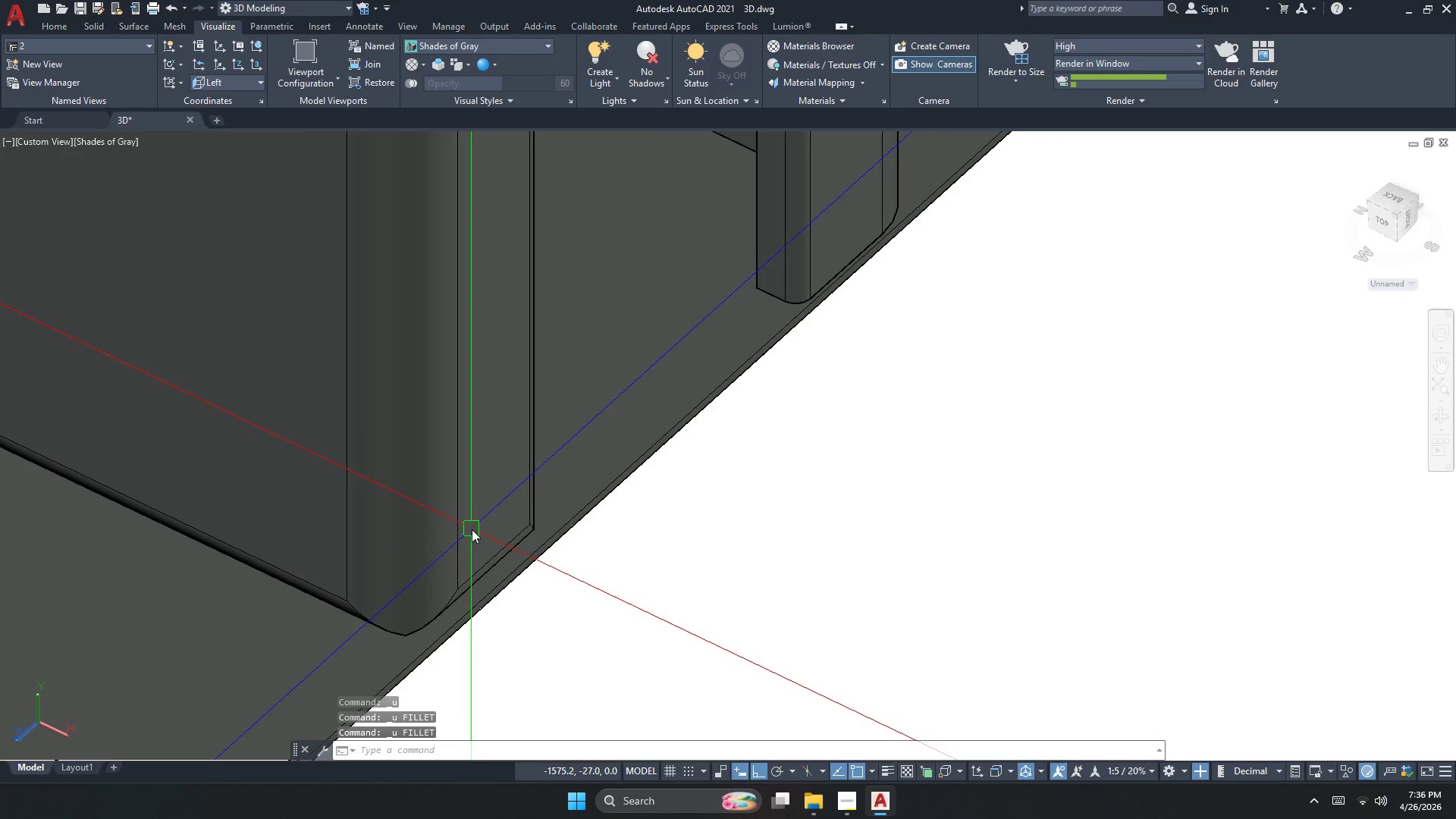 
key(Control+Z)
 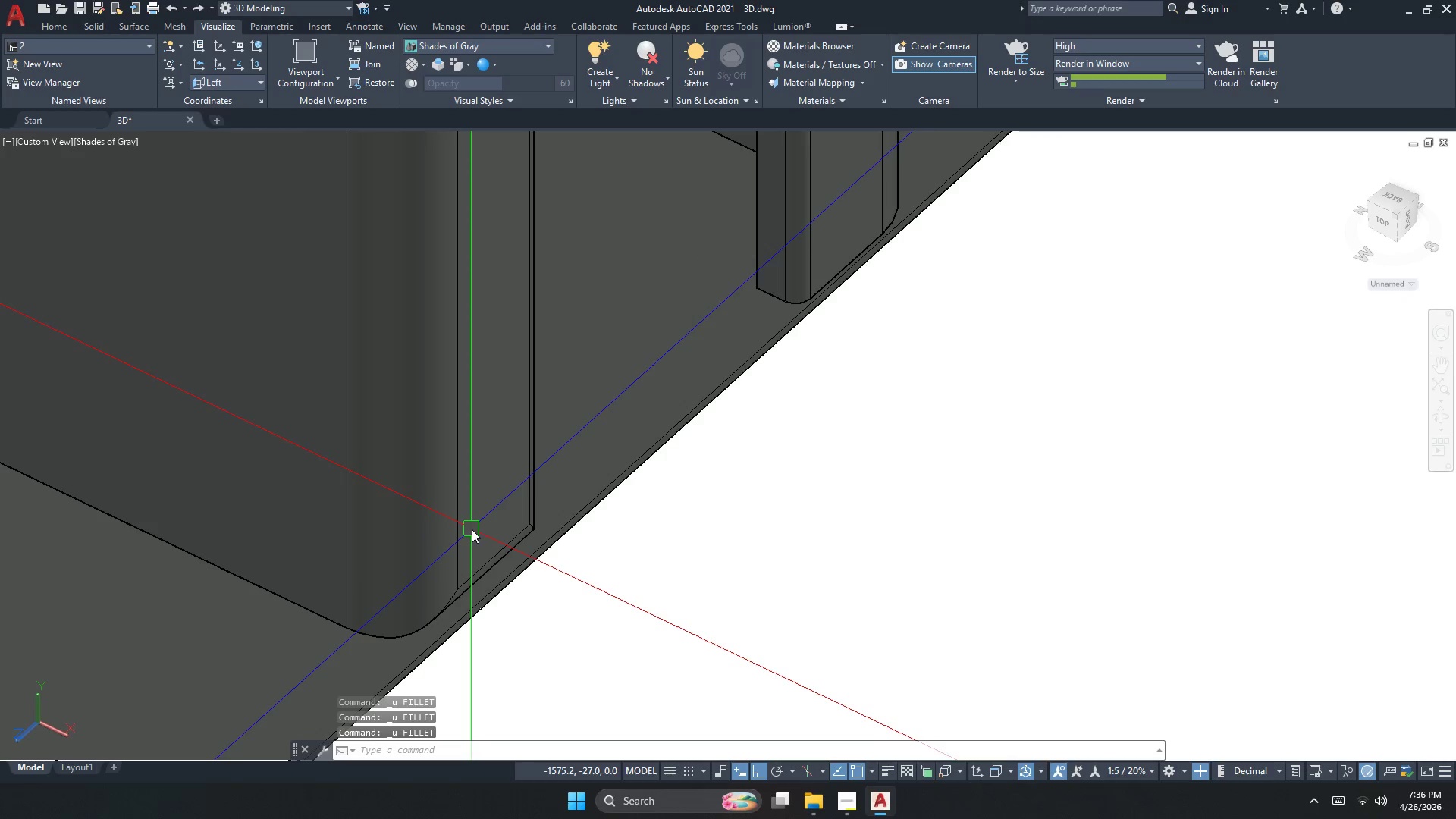 
key(Control+Z)
 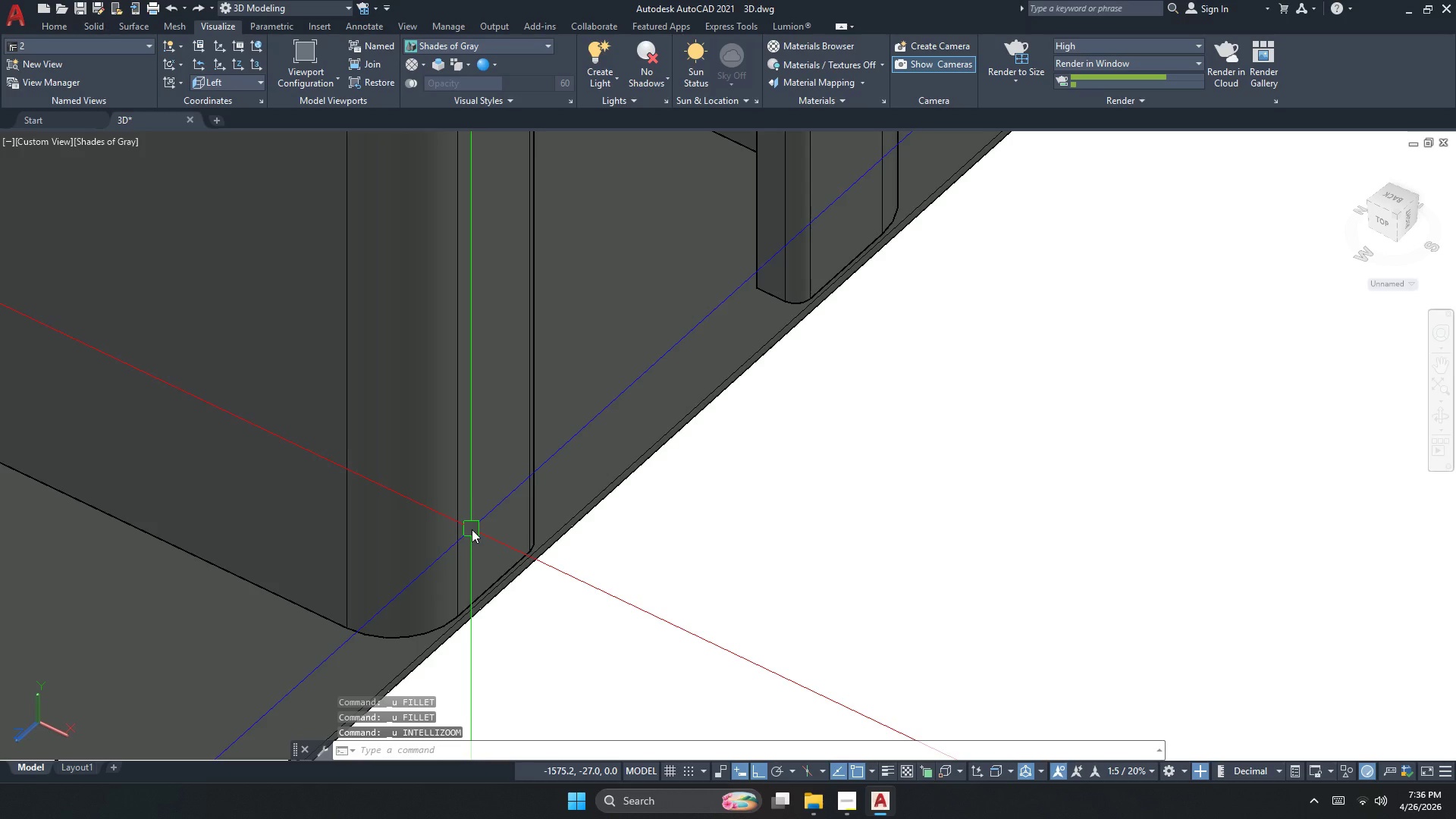 
key(Escape)
 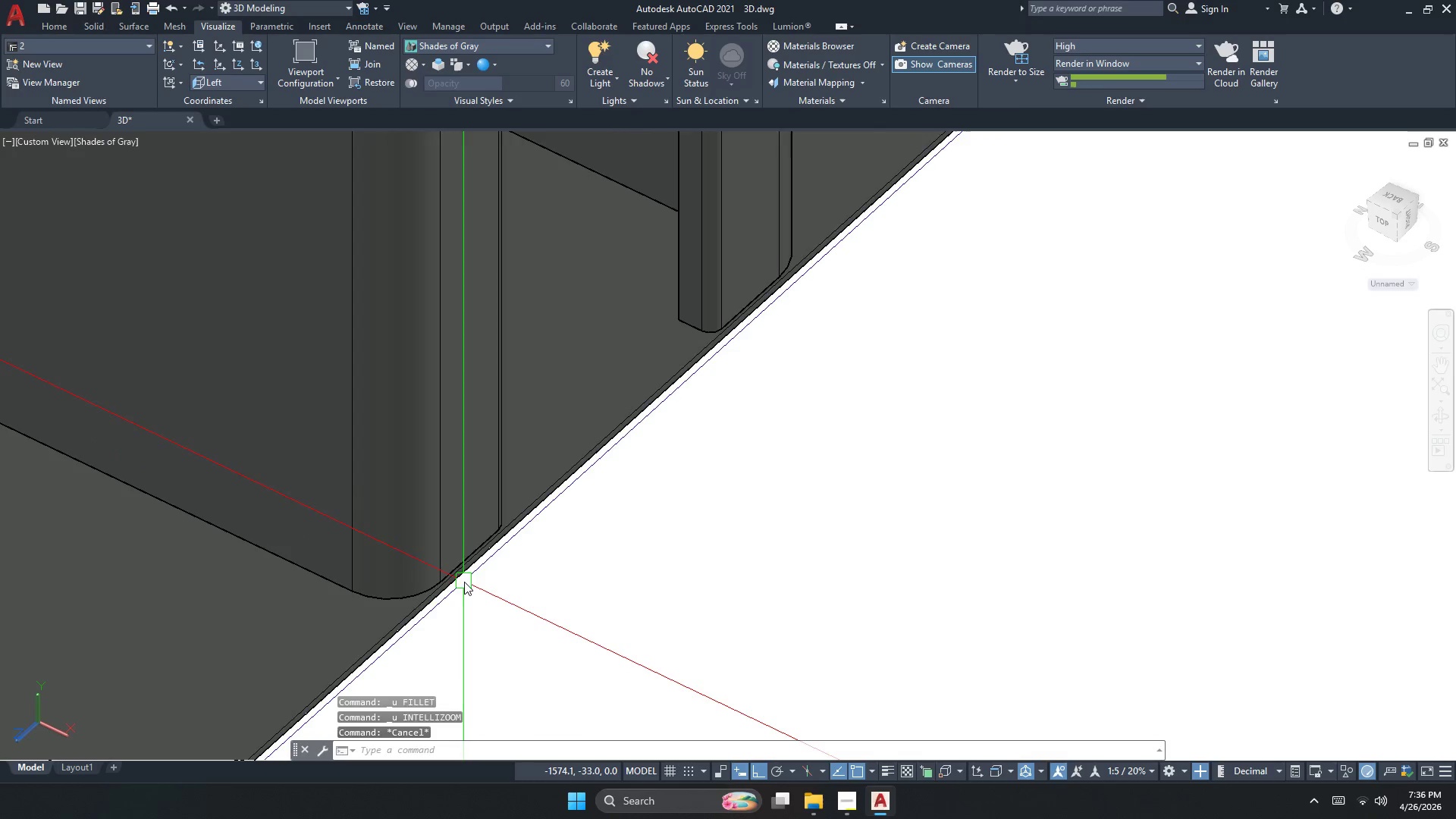 
key(Escape)
 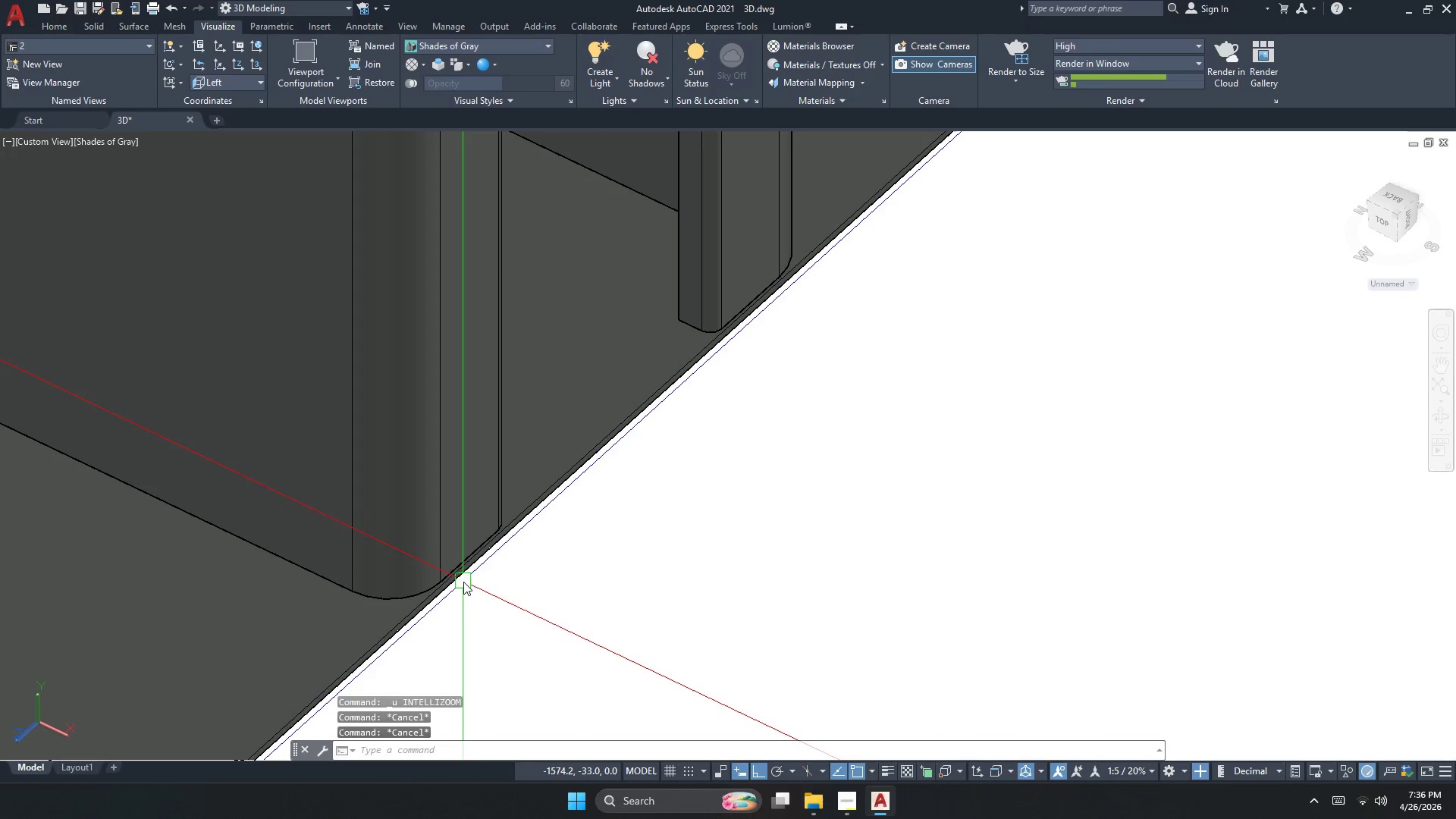 
key(Escape)
 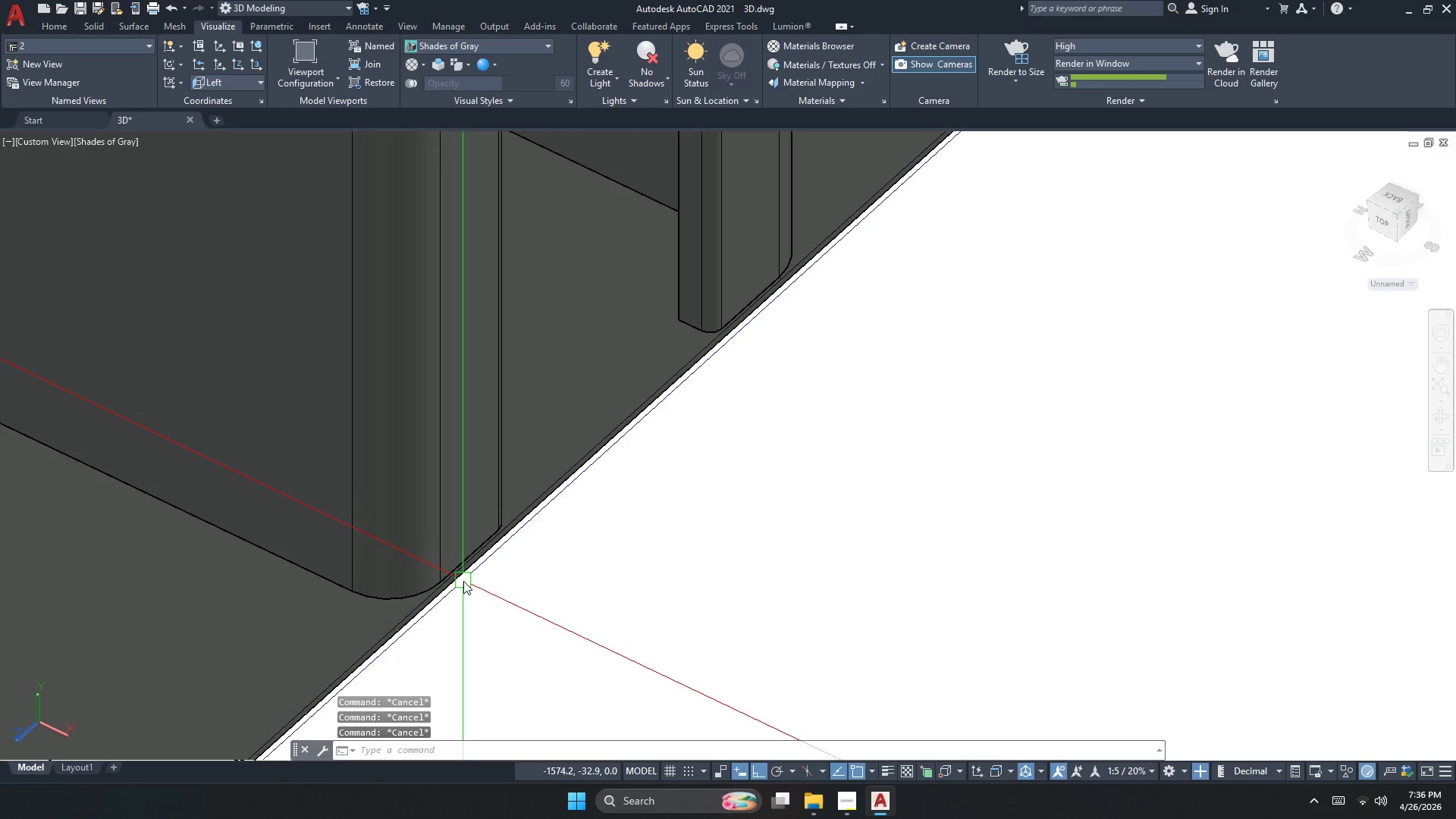 
scroll: coordinate [464, 582], scroll_direction: up, amount: 1.0
 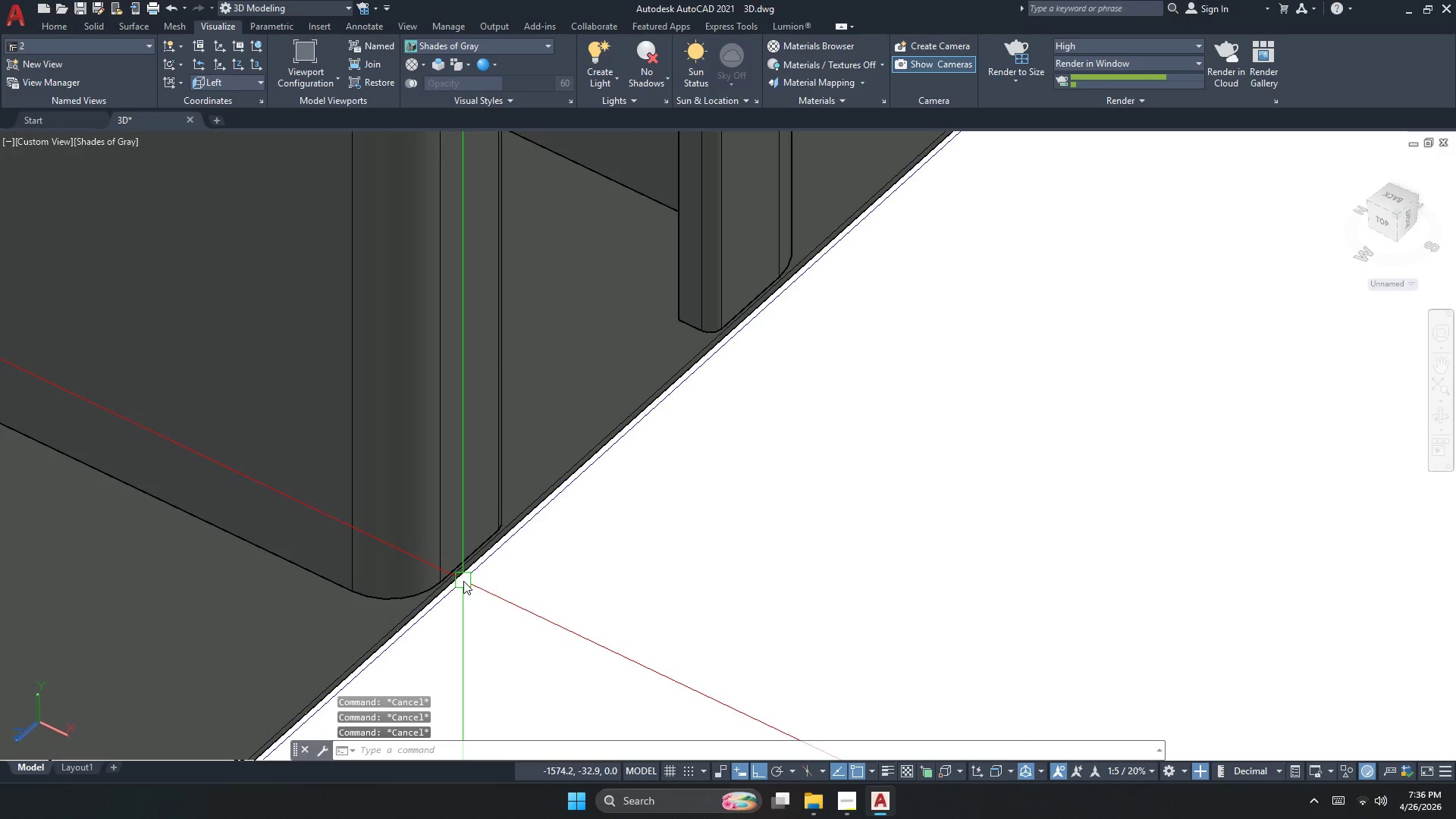 
key(Escape)
 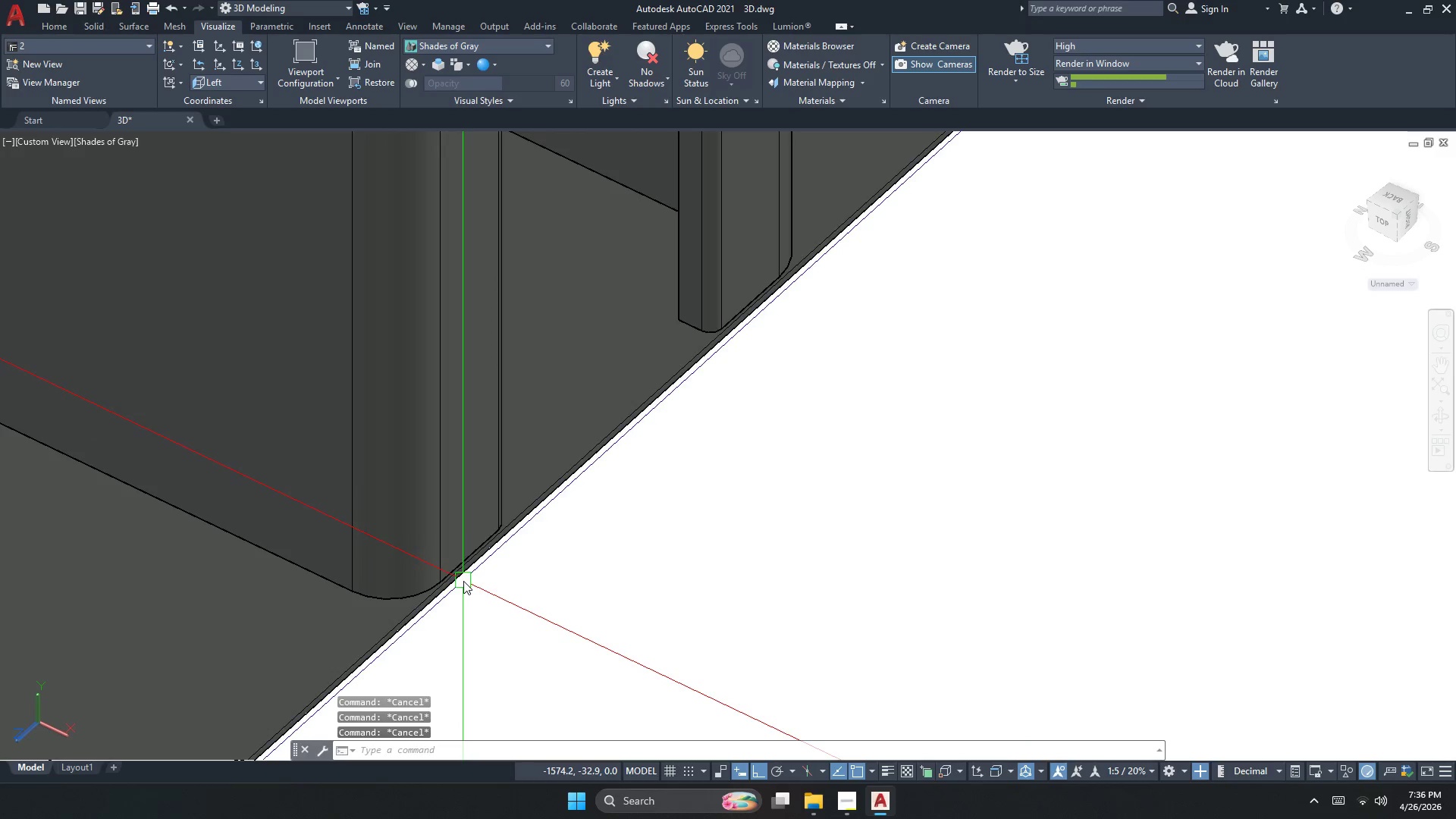 
key(Escape)
 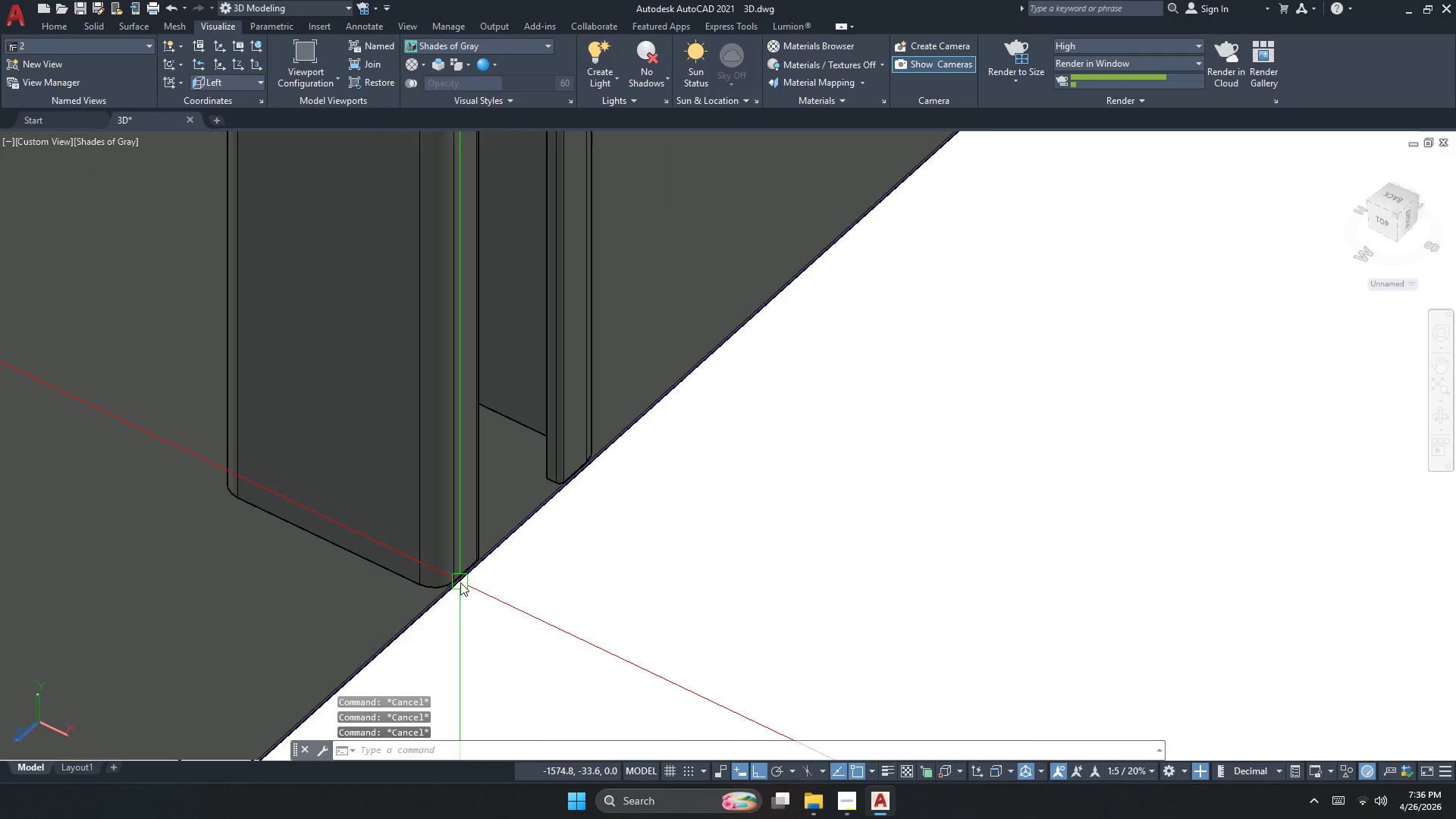 
key(Escape)
 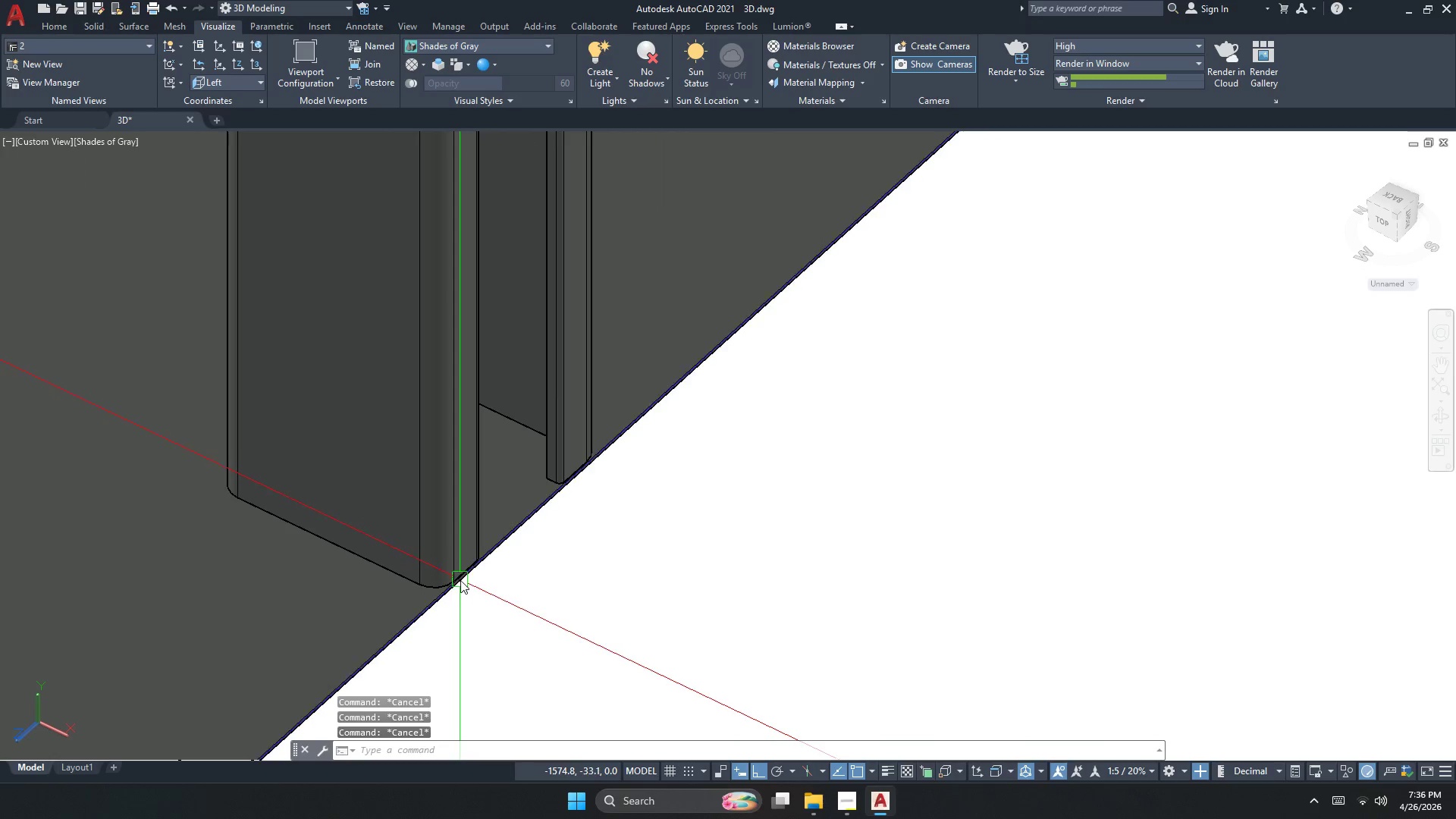 
scroll: coordinate [461, 582], scroll_direction: down, amount: 2.0
 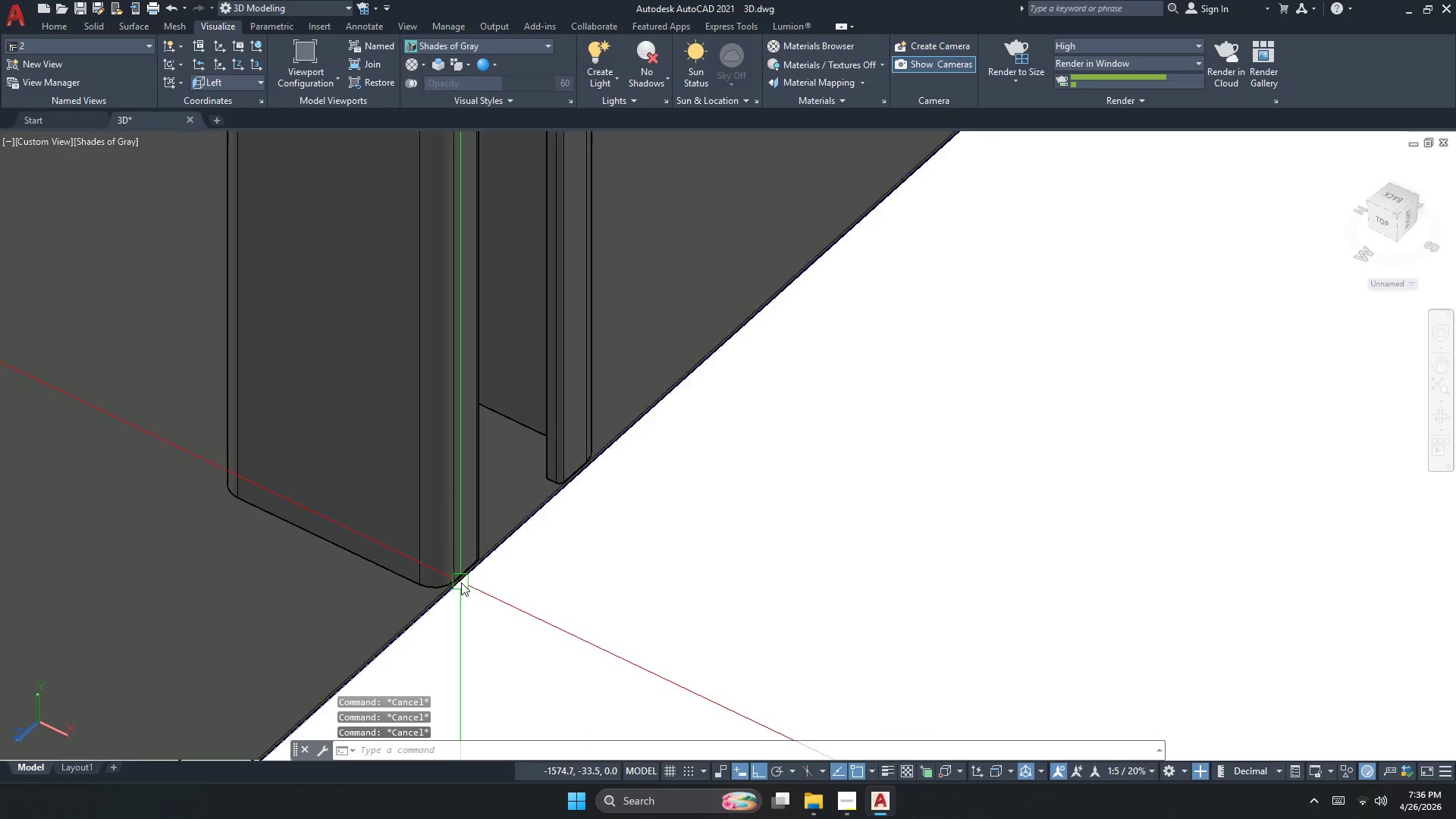 
key(F)
 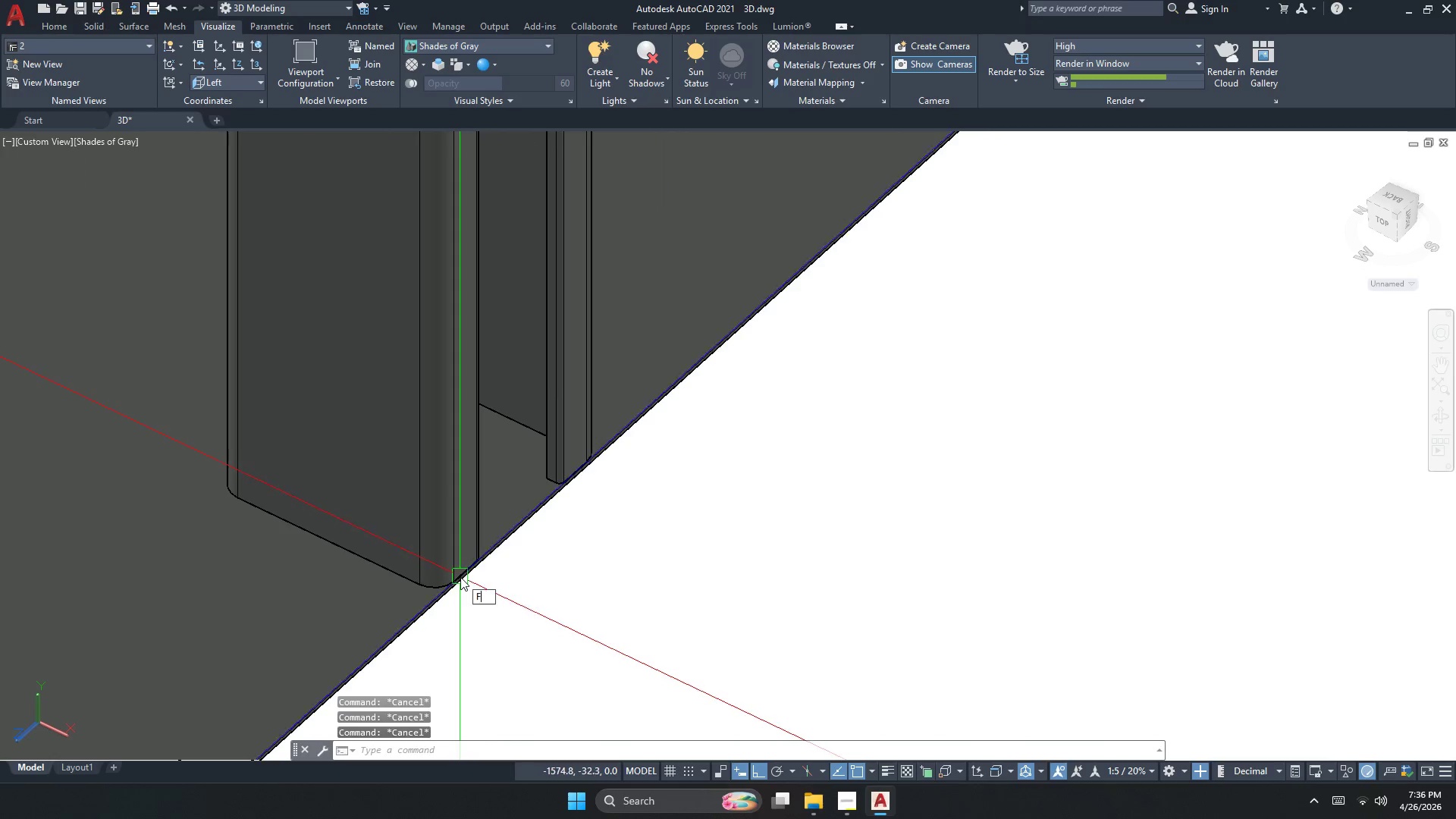 
key(Space)
 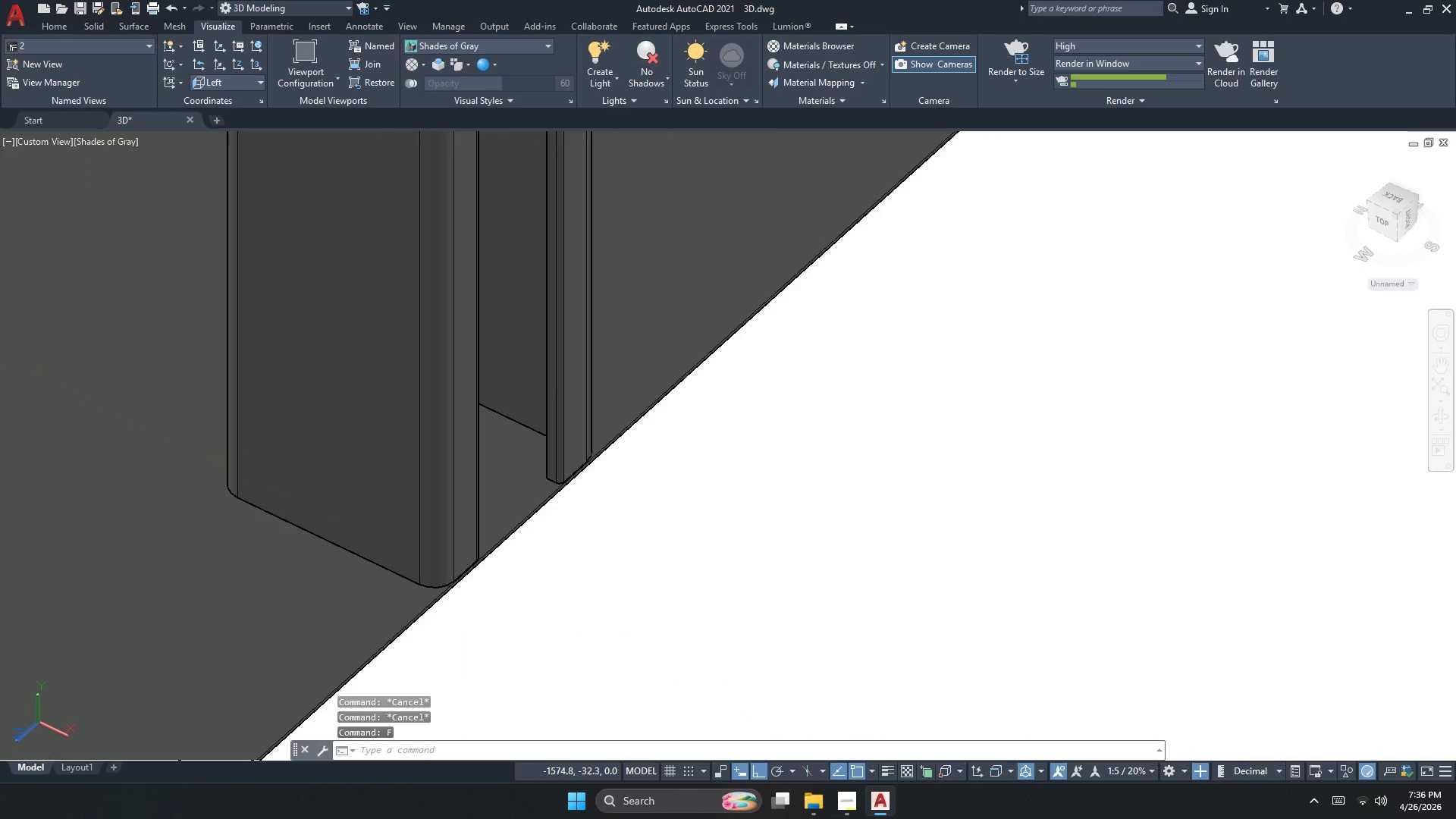 
key(R)
 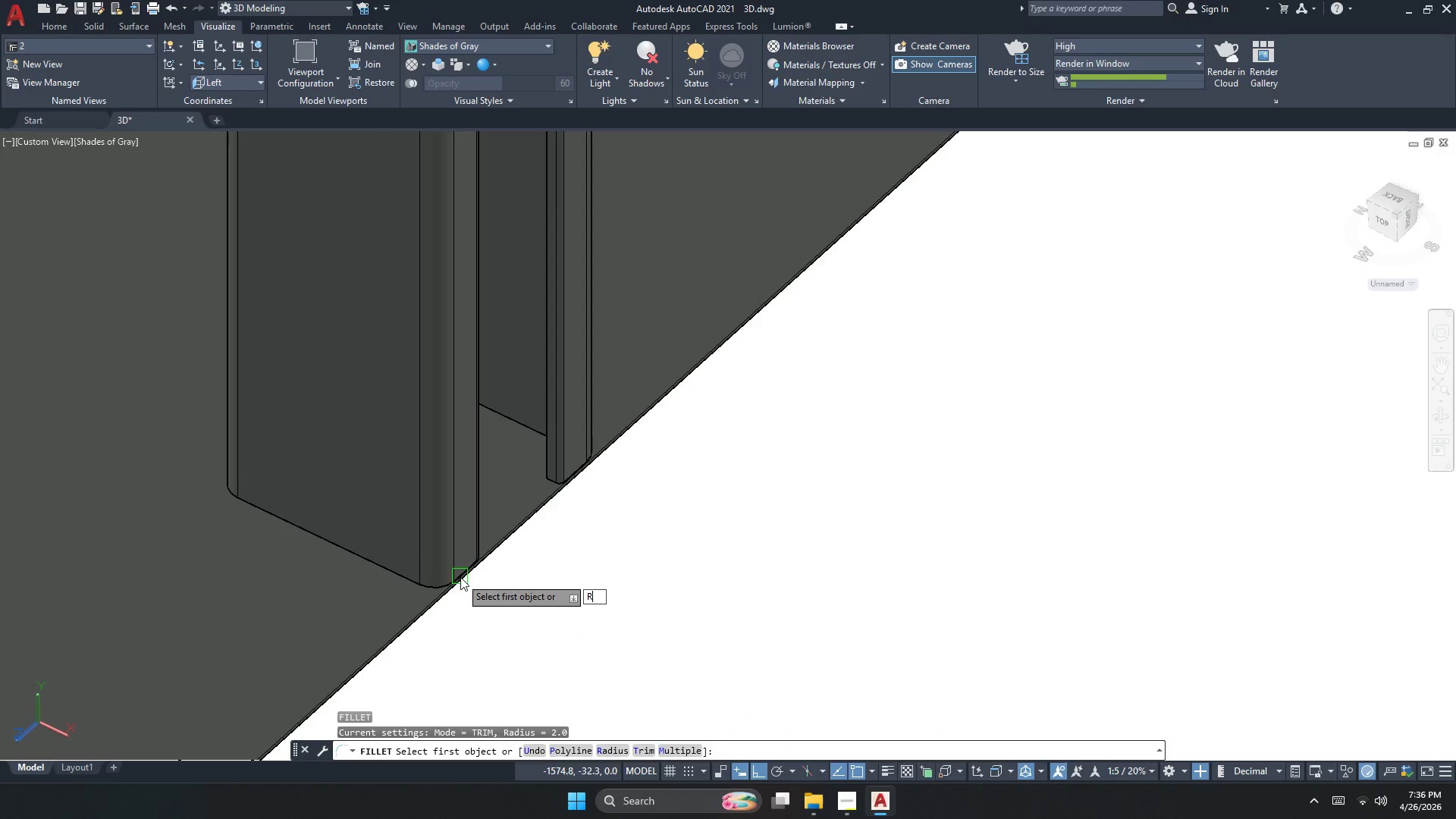 
key(Space)
 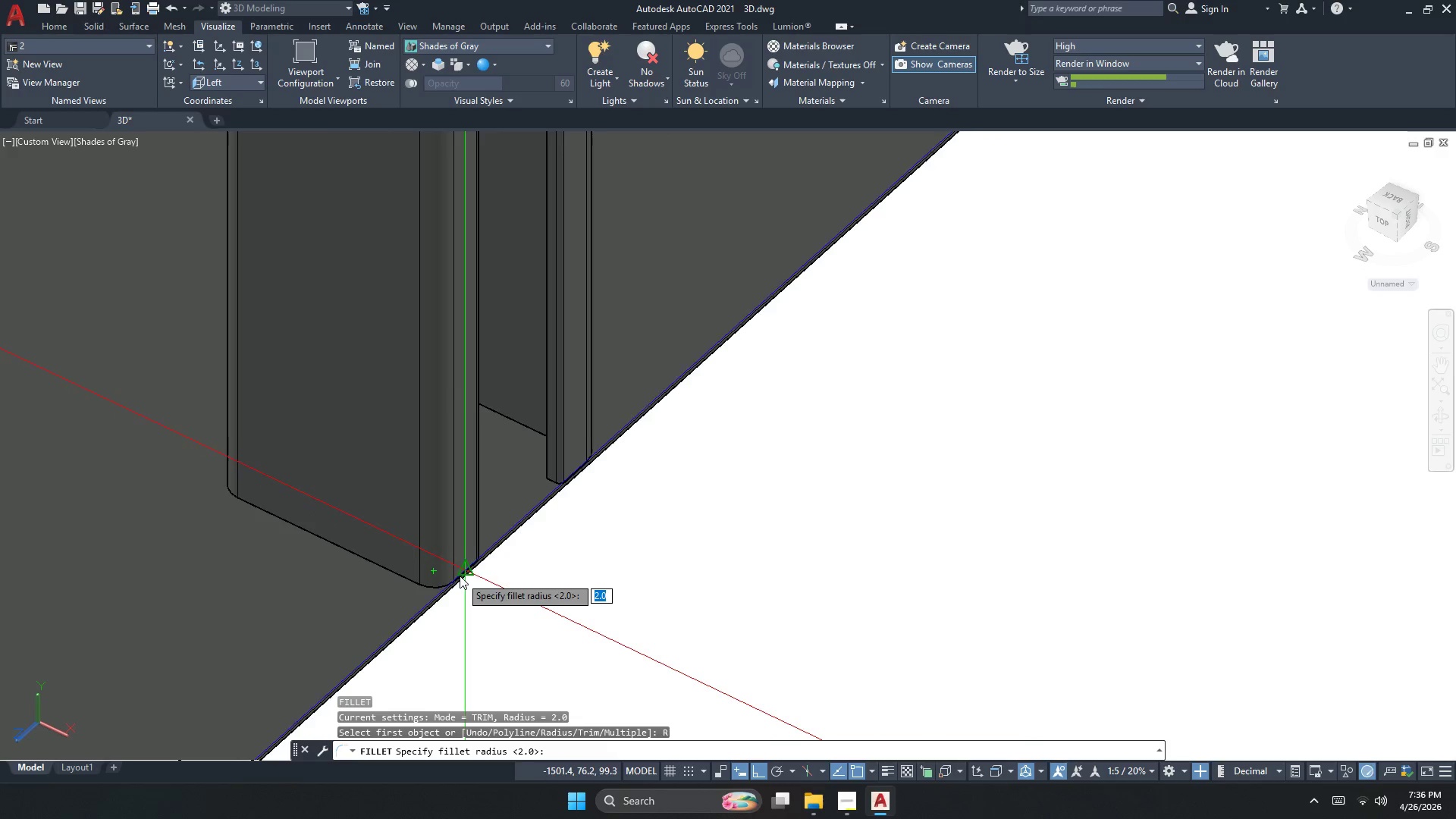 
key(Space)
 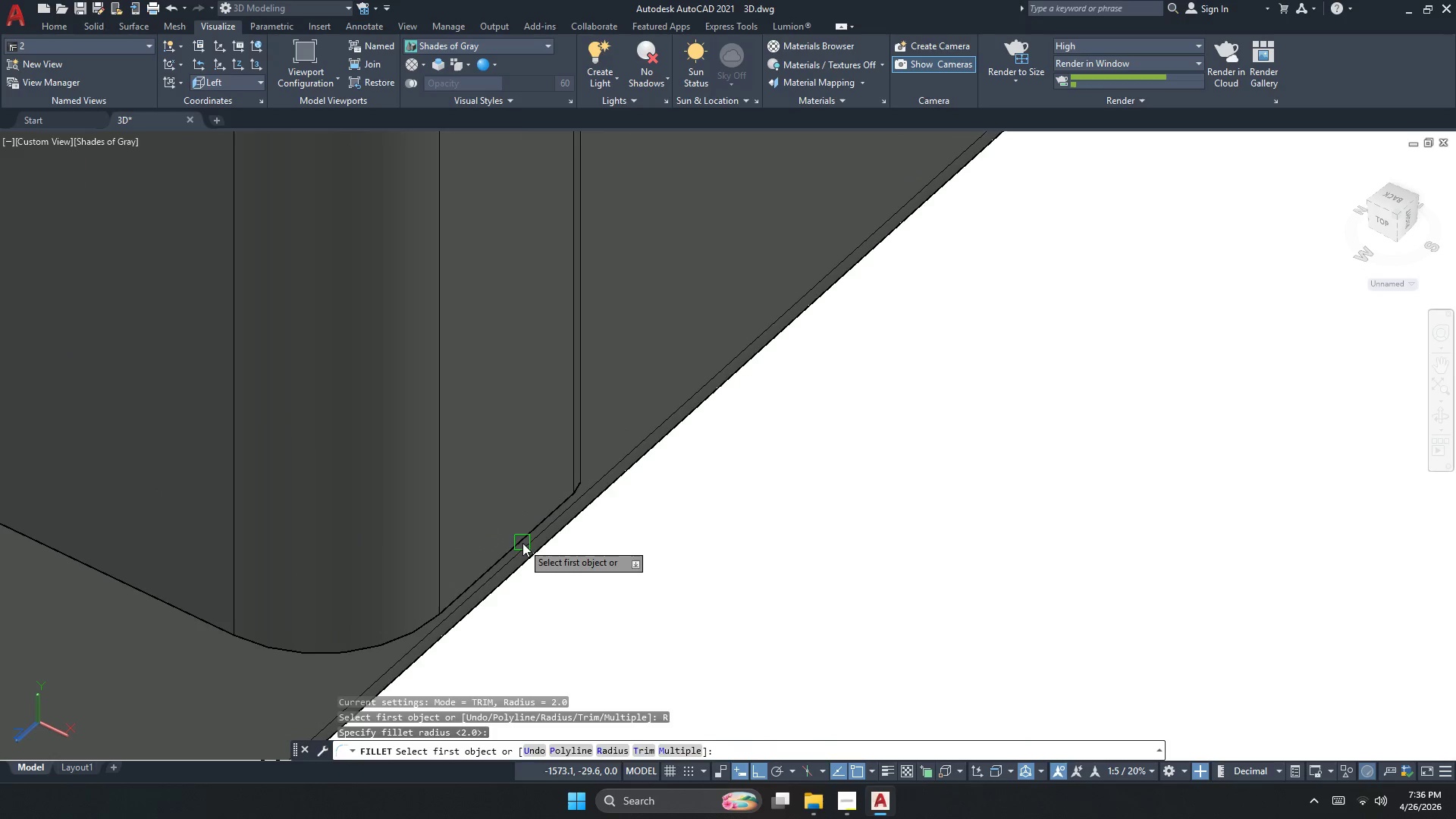 
scroll: coordinate [457, 582], scroll_direction: up, amount: 5.0
 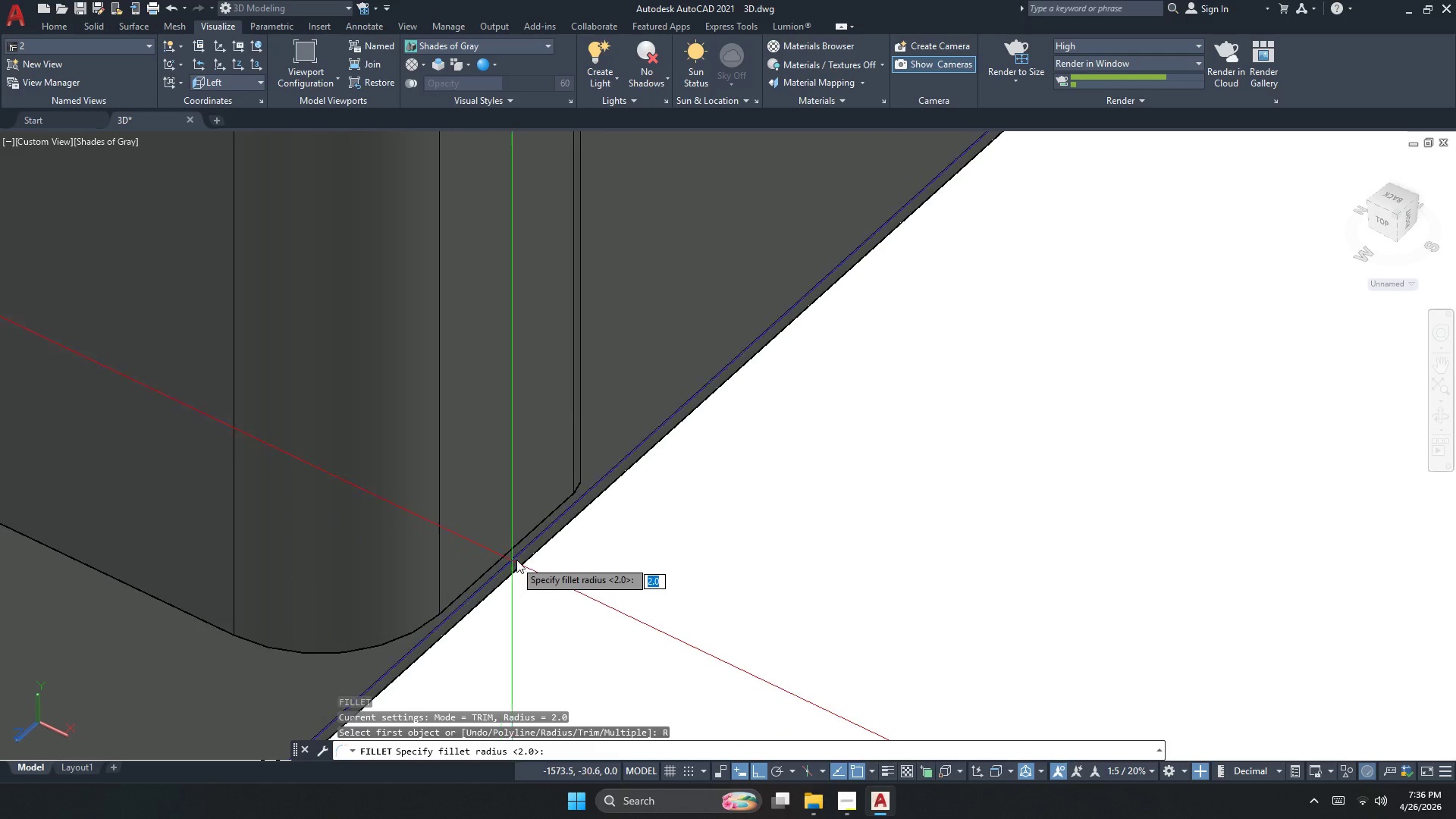 
left_click([522, 542])
 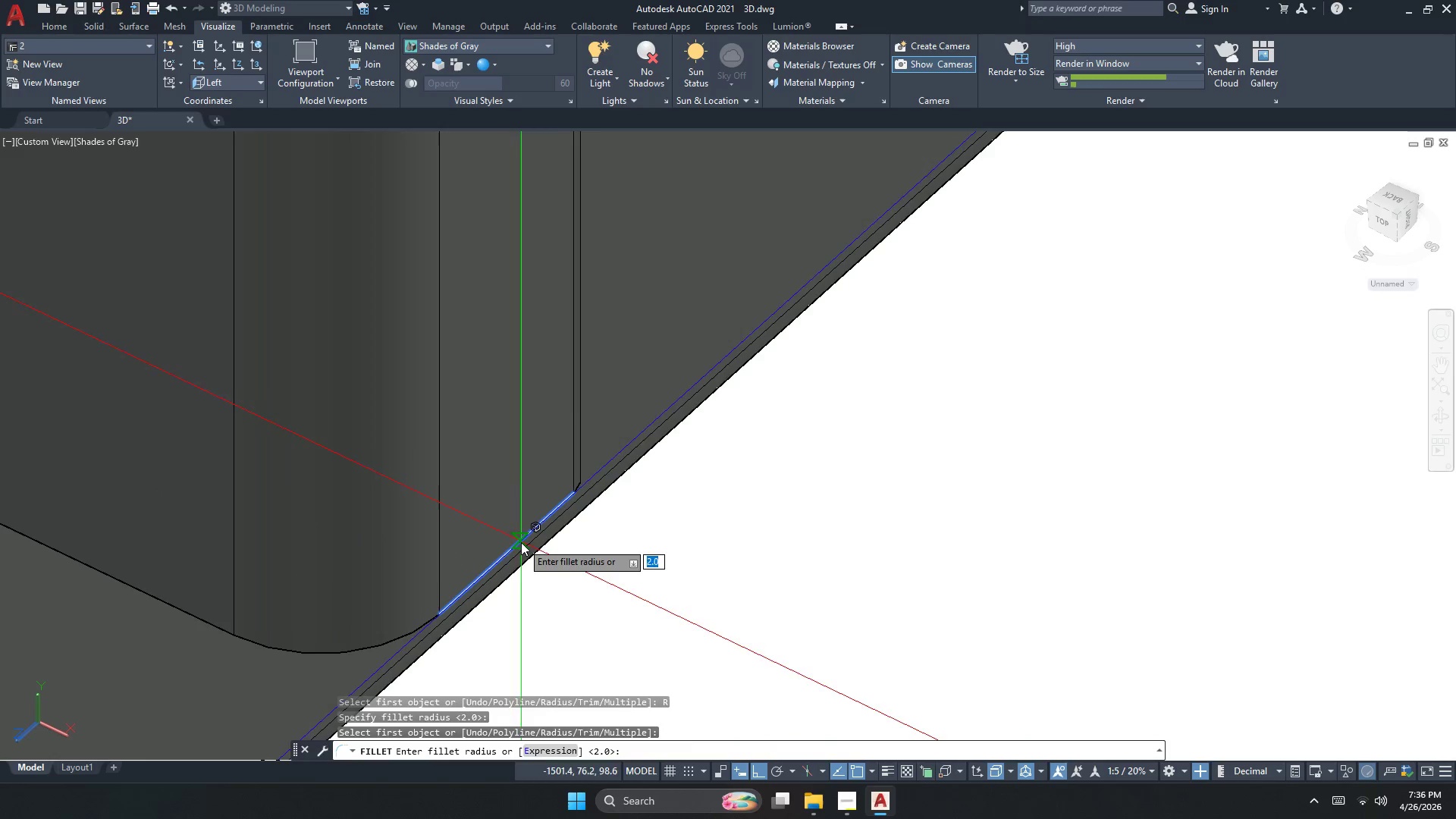 
key(Space)
 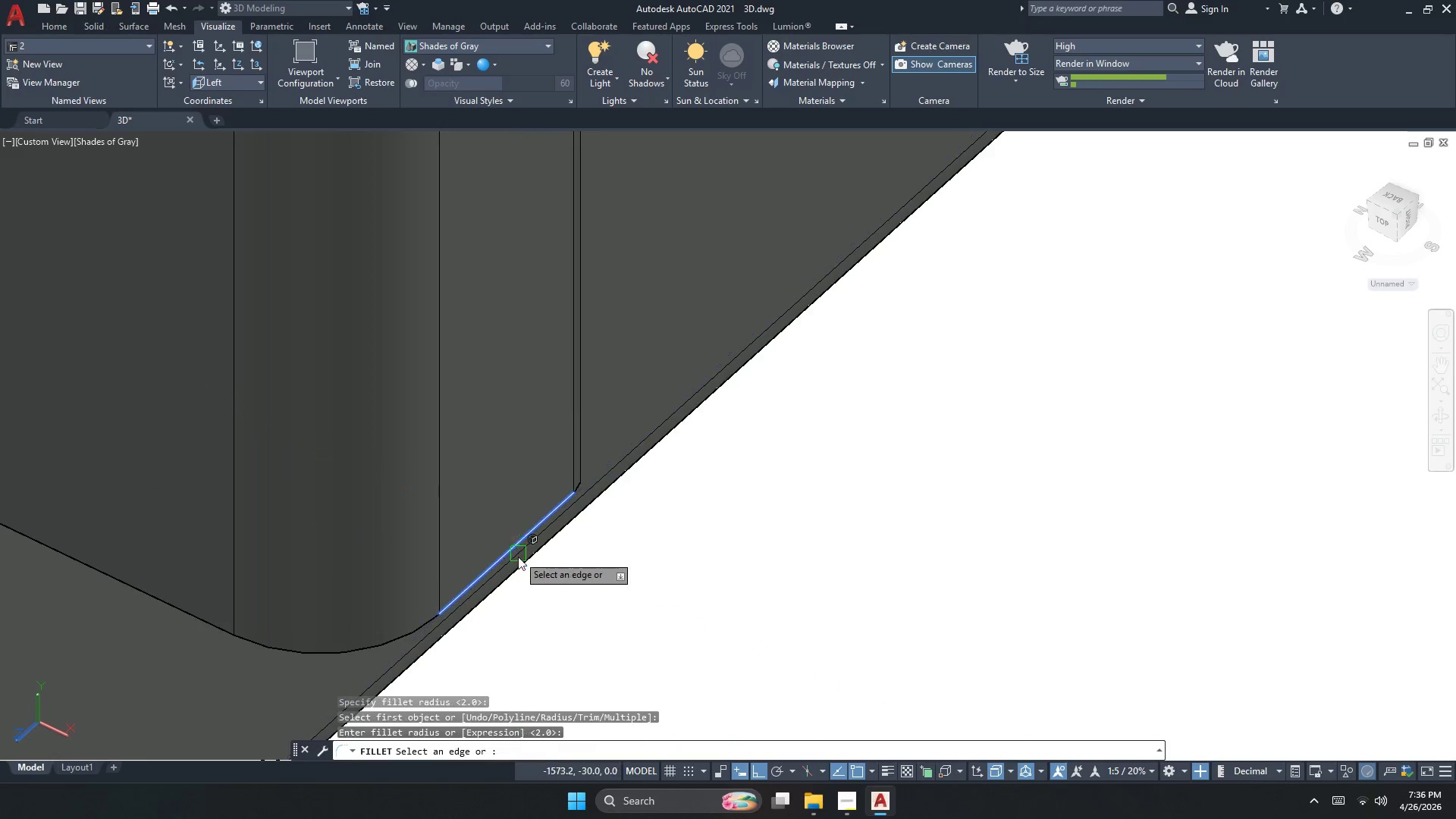 
key(Space)
 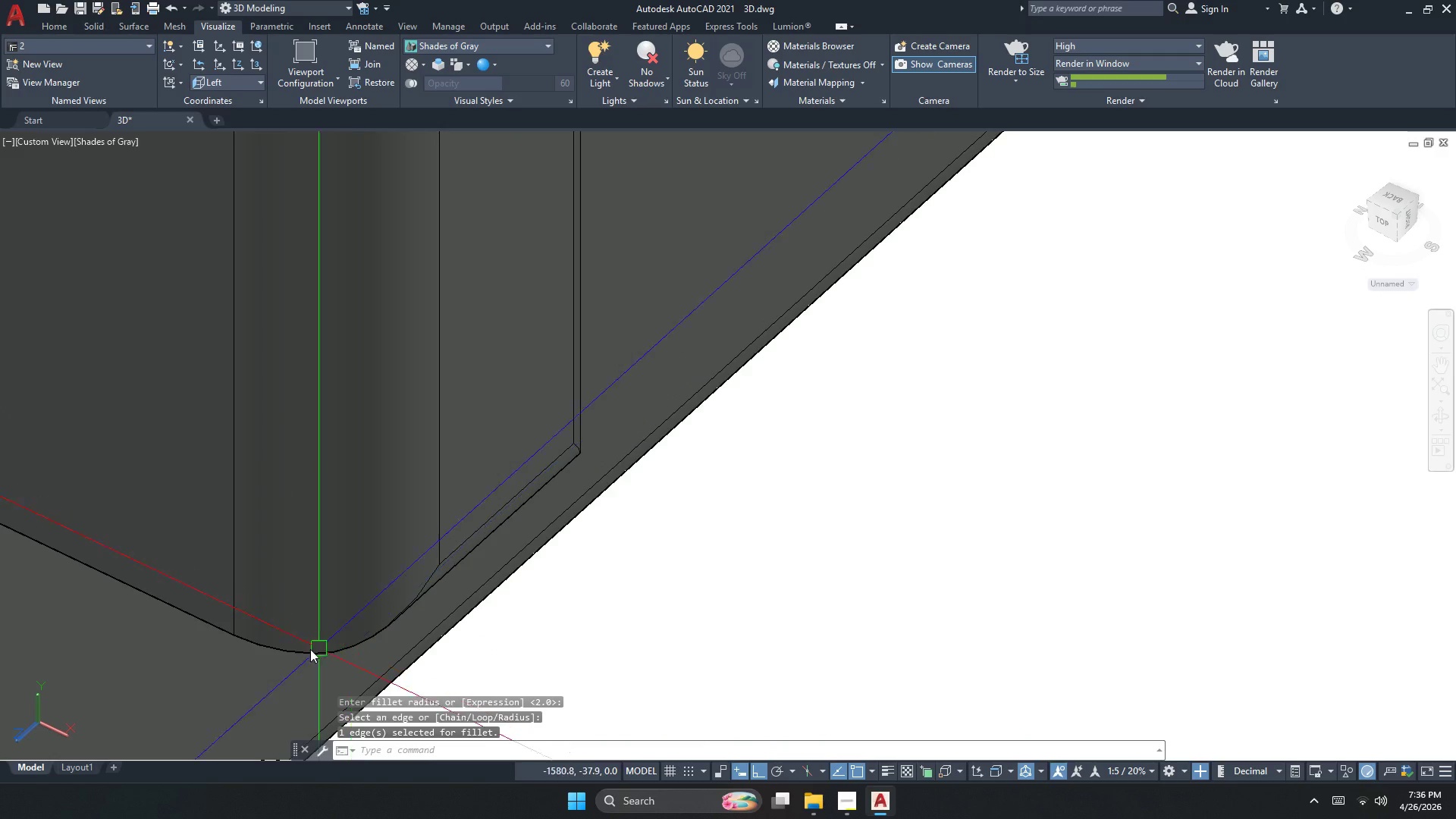 
key(Space)
 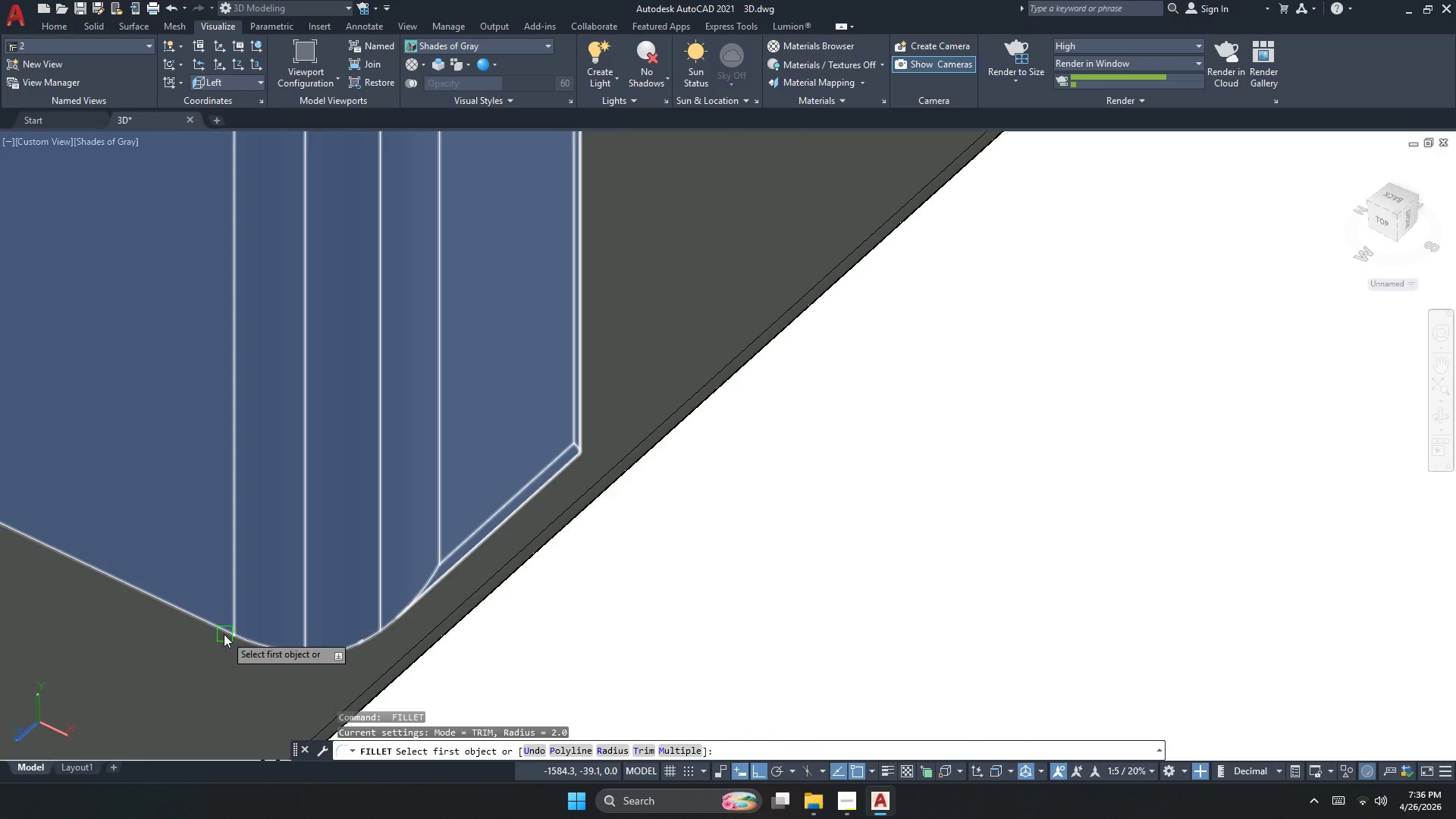 
left_click([211, 623])
 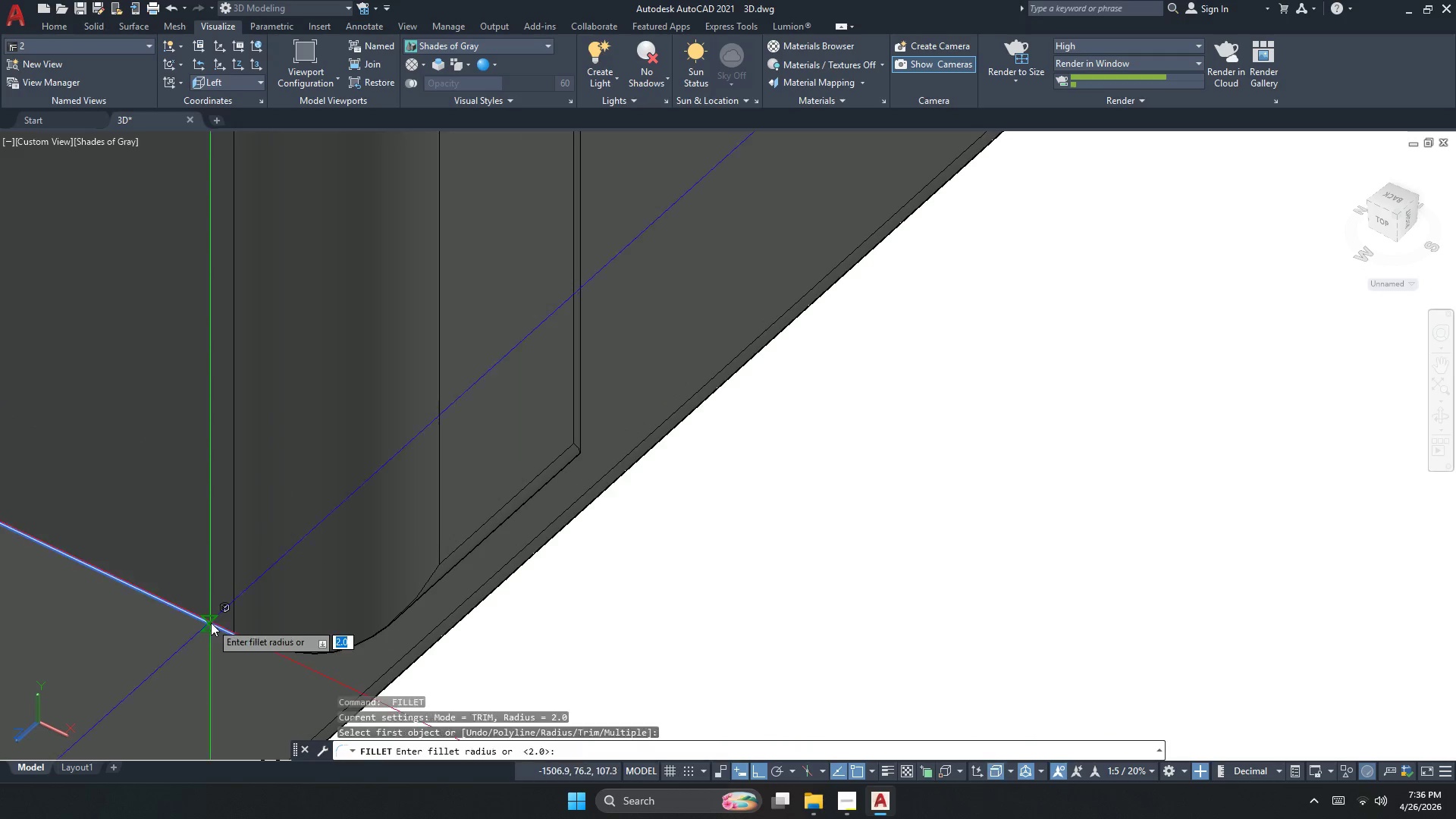 
key(Space)
 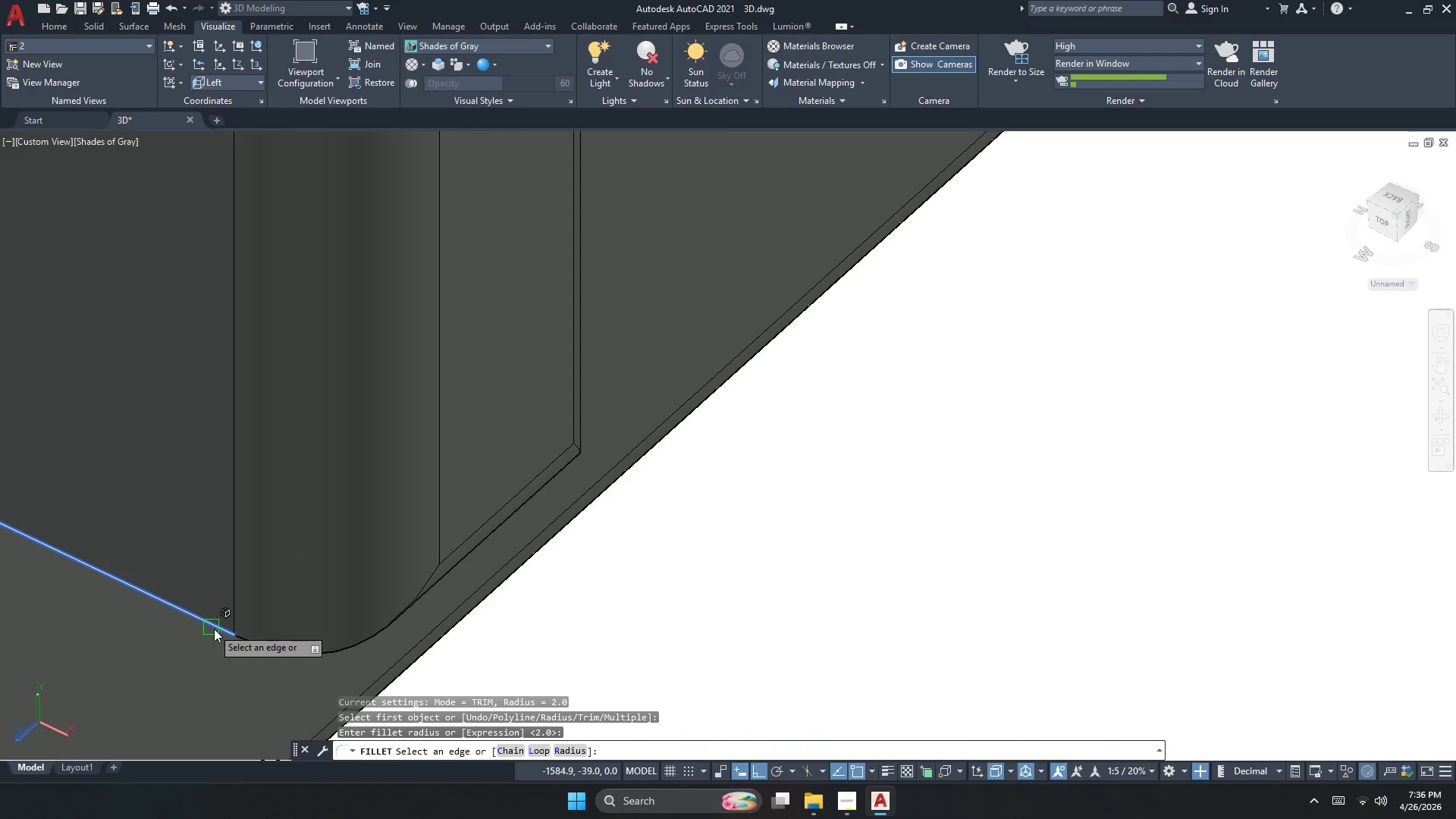 
key(Space)
 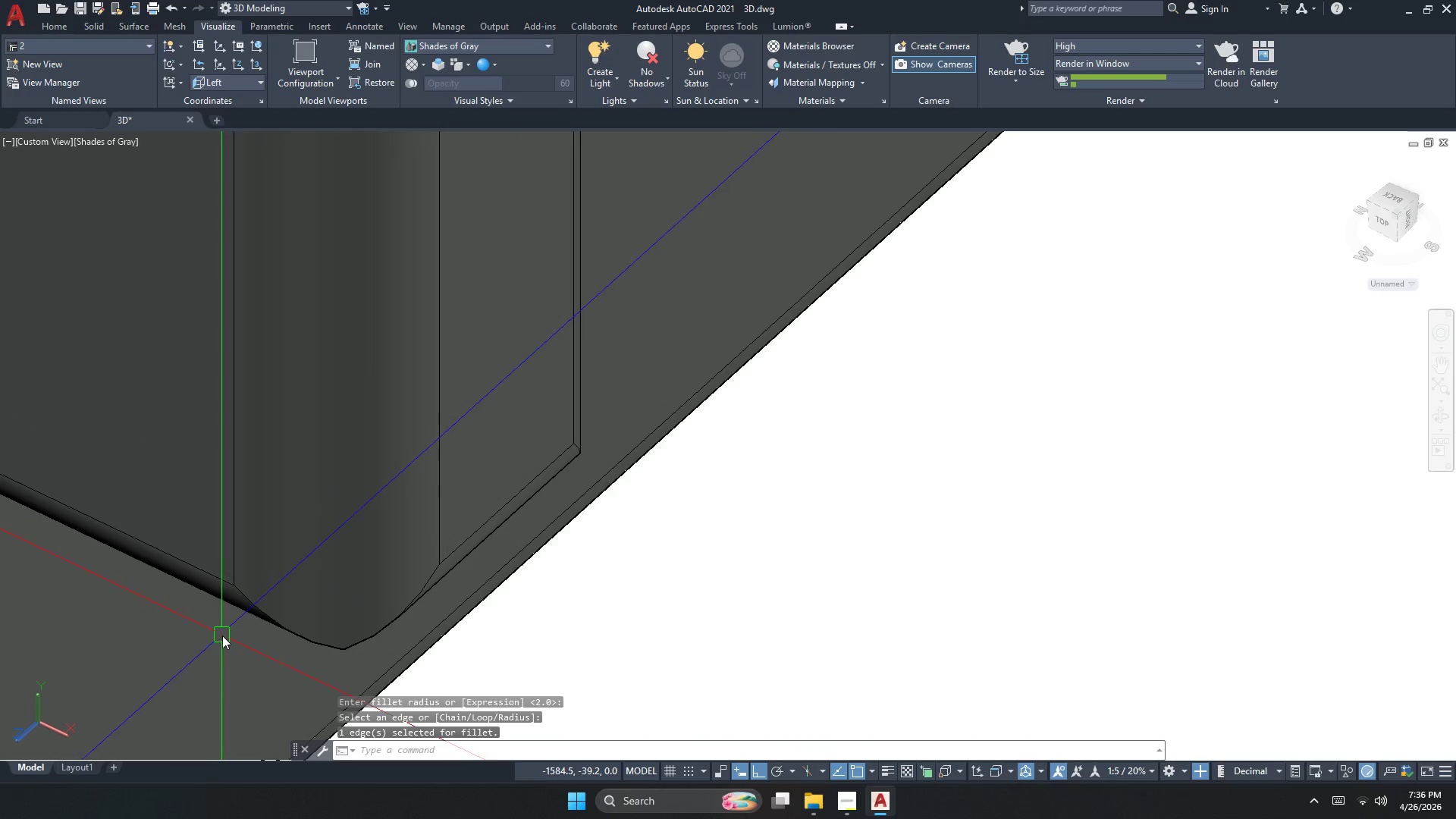 
key(Space)
 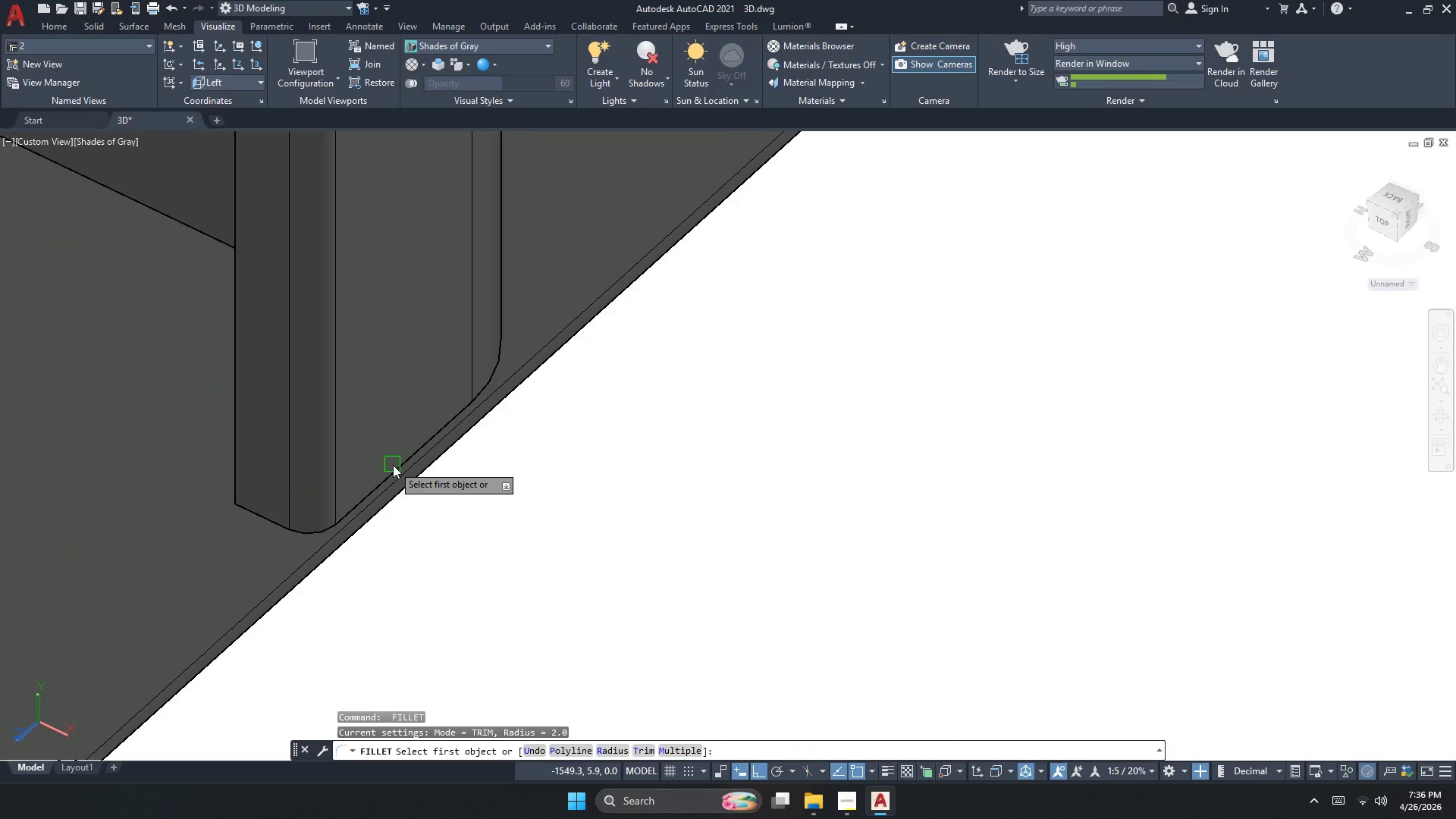 
scroll: coordinate [478, 513], scroll_direction: up, amount: 1.0
 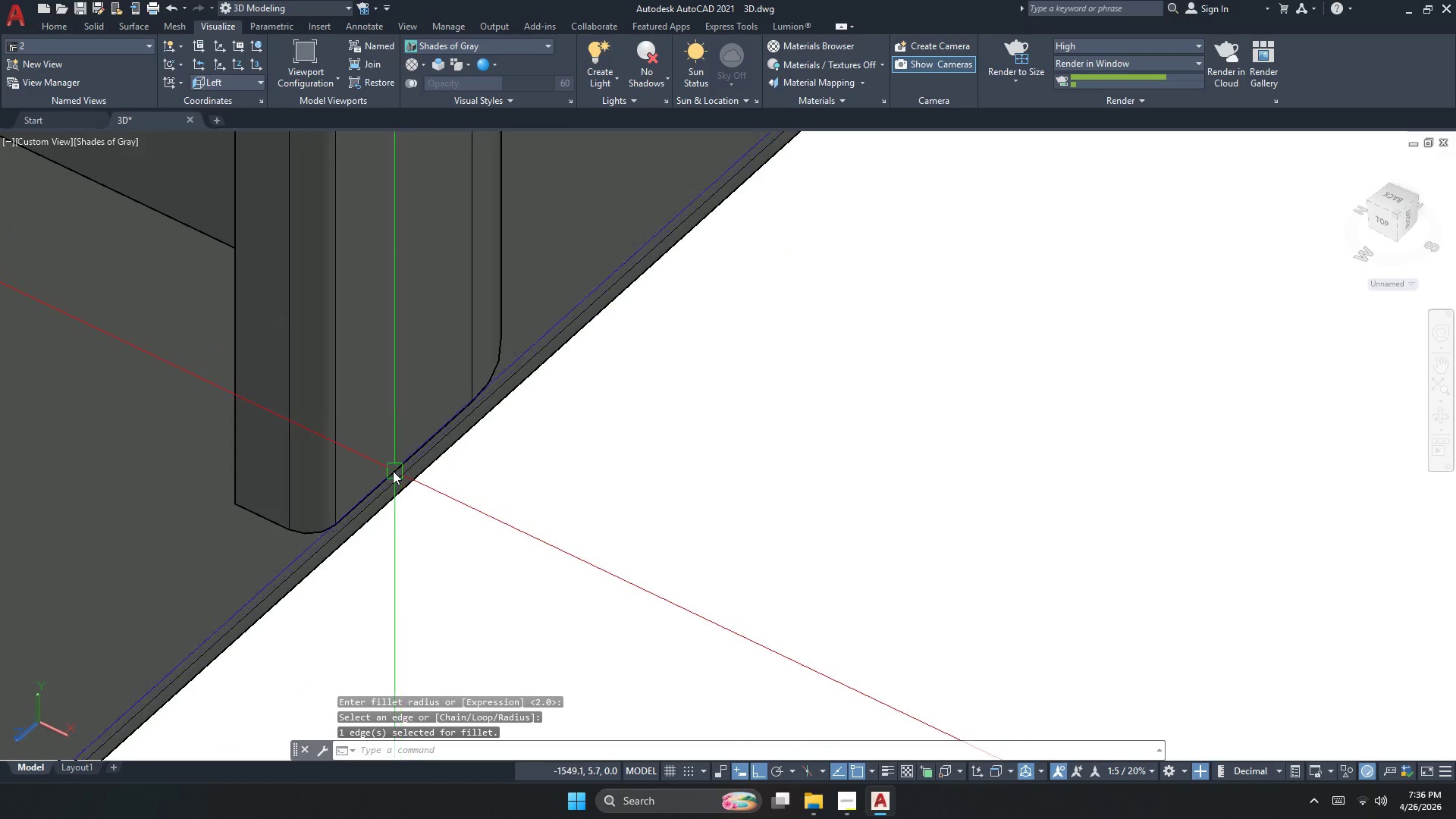 
left_click([394, 465])
 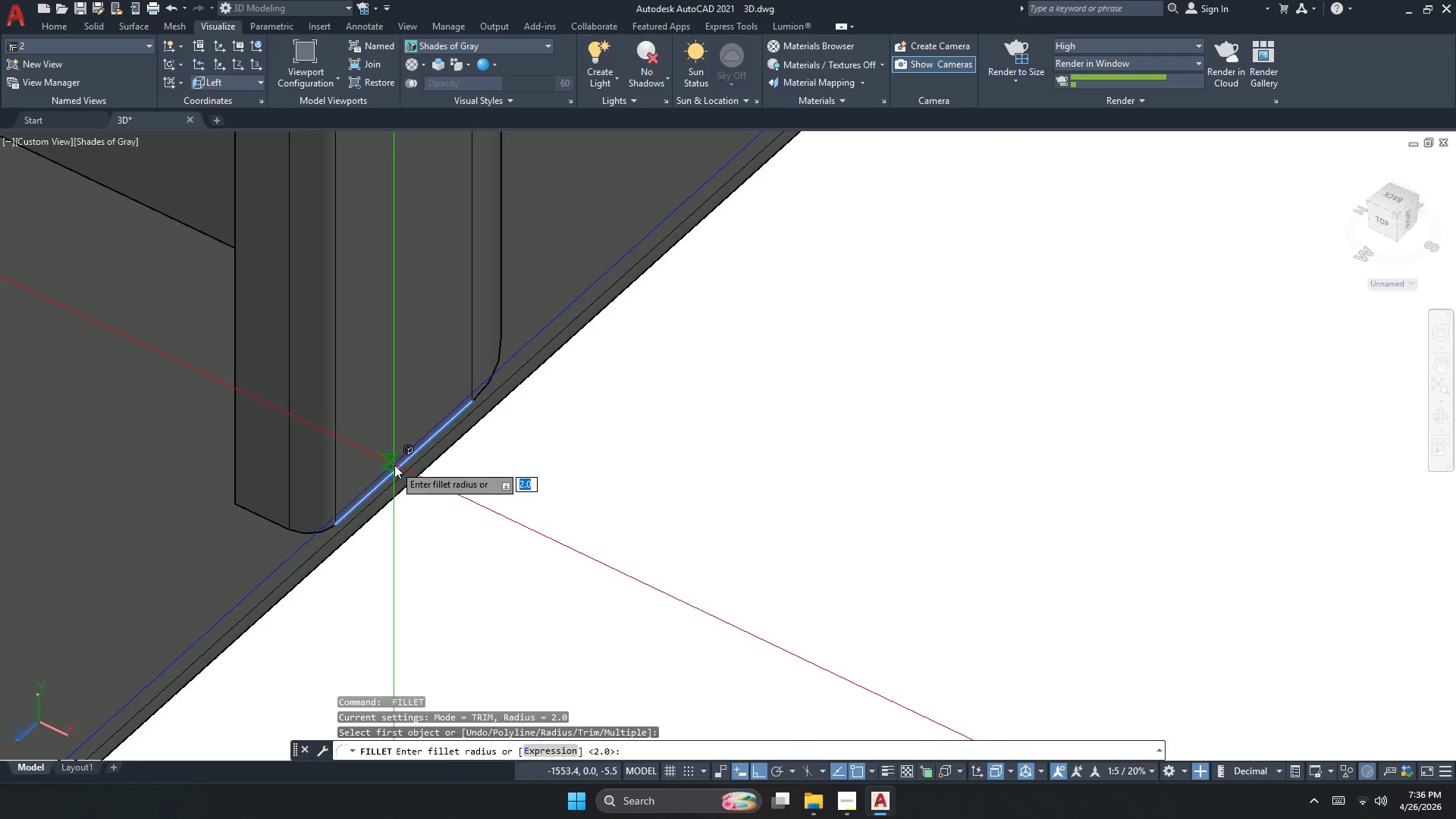 
key(Space)
 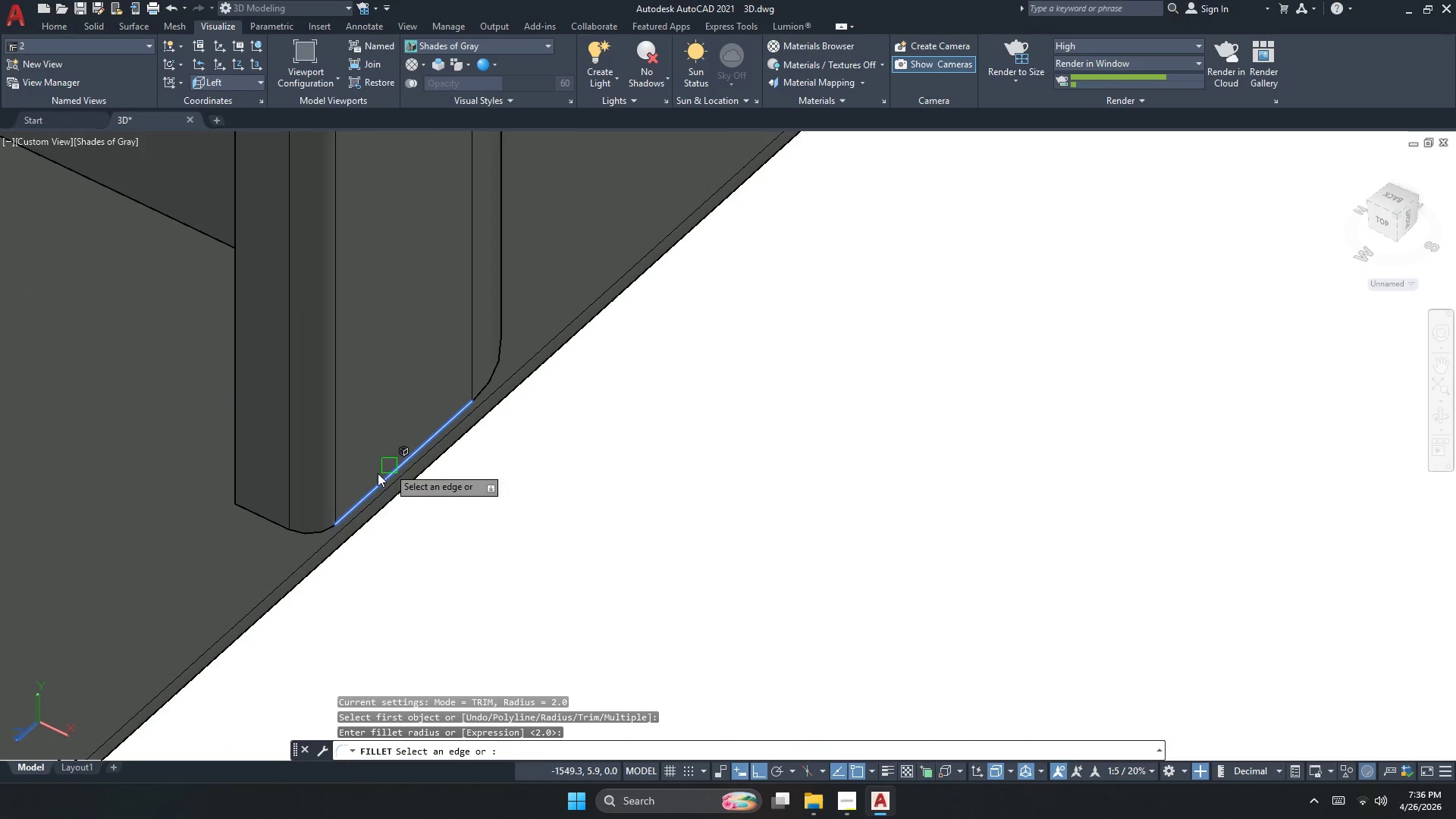 
key(Space)
 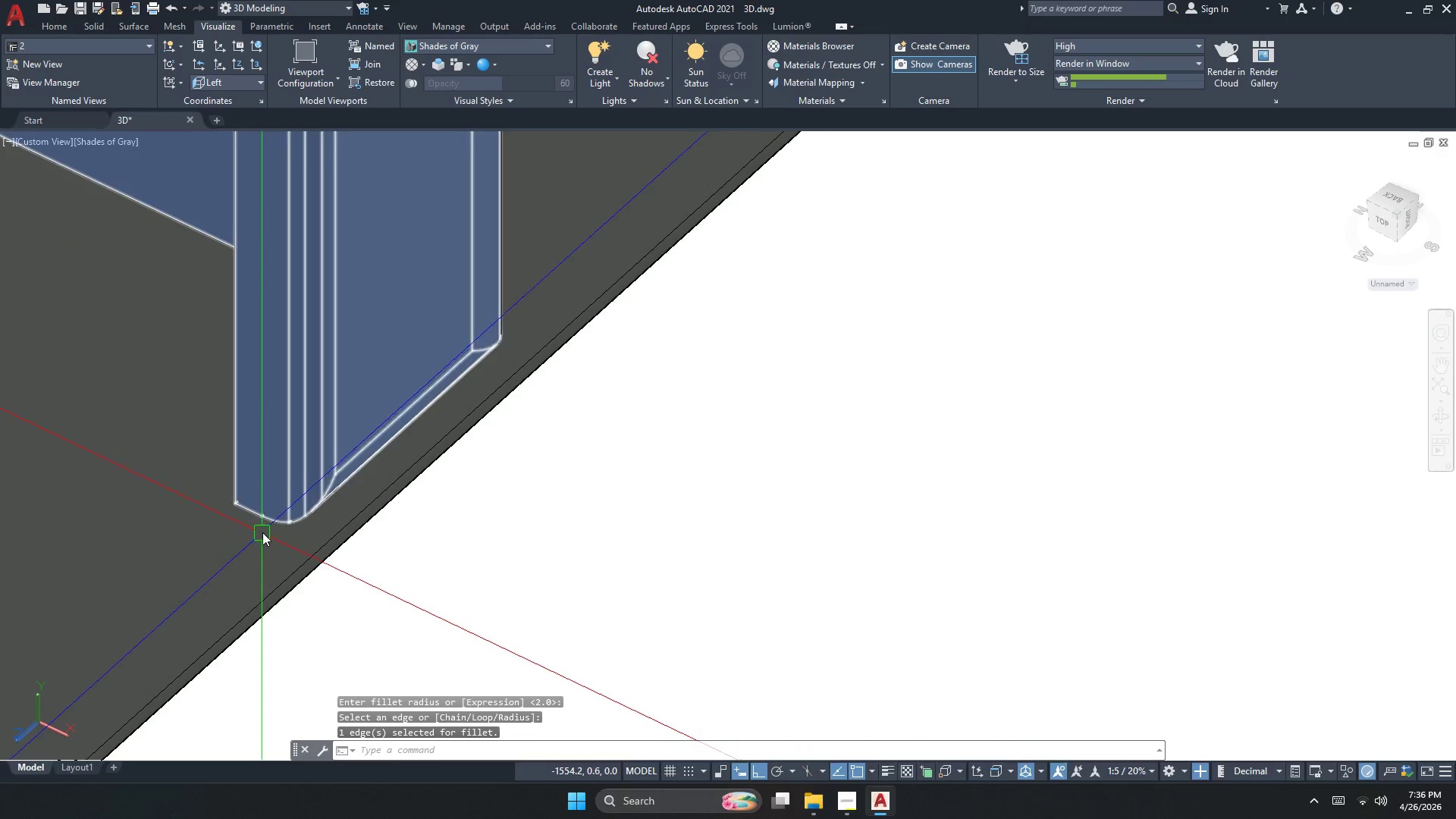 
key(Space)
 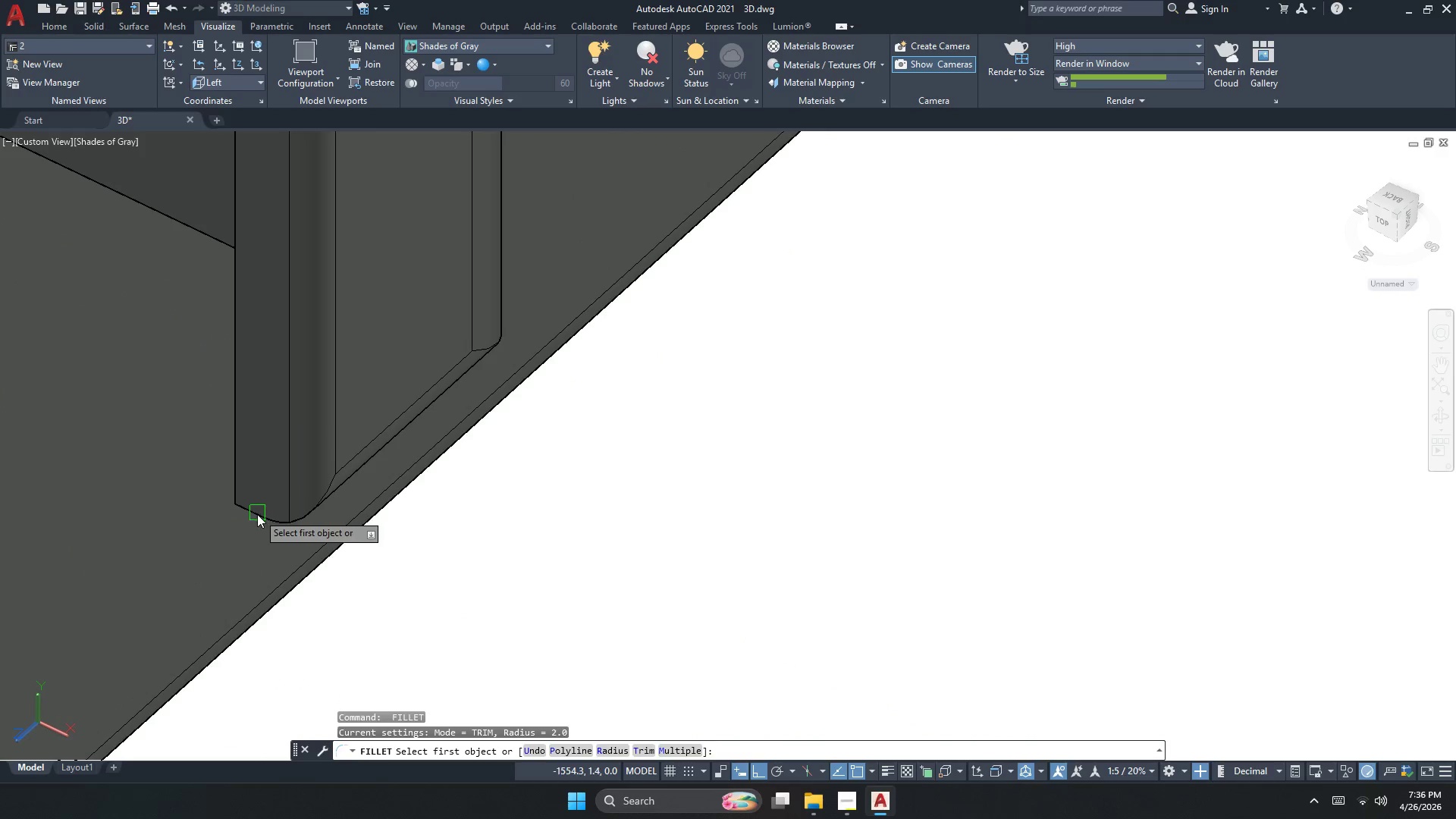 
left_click([256, 515])
 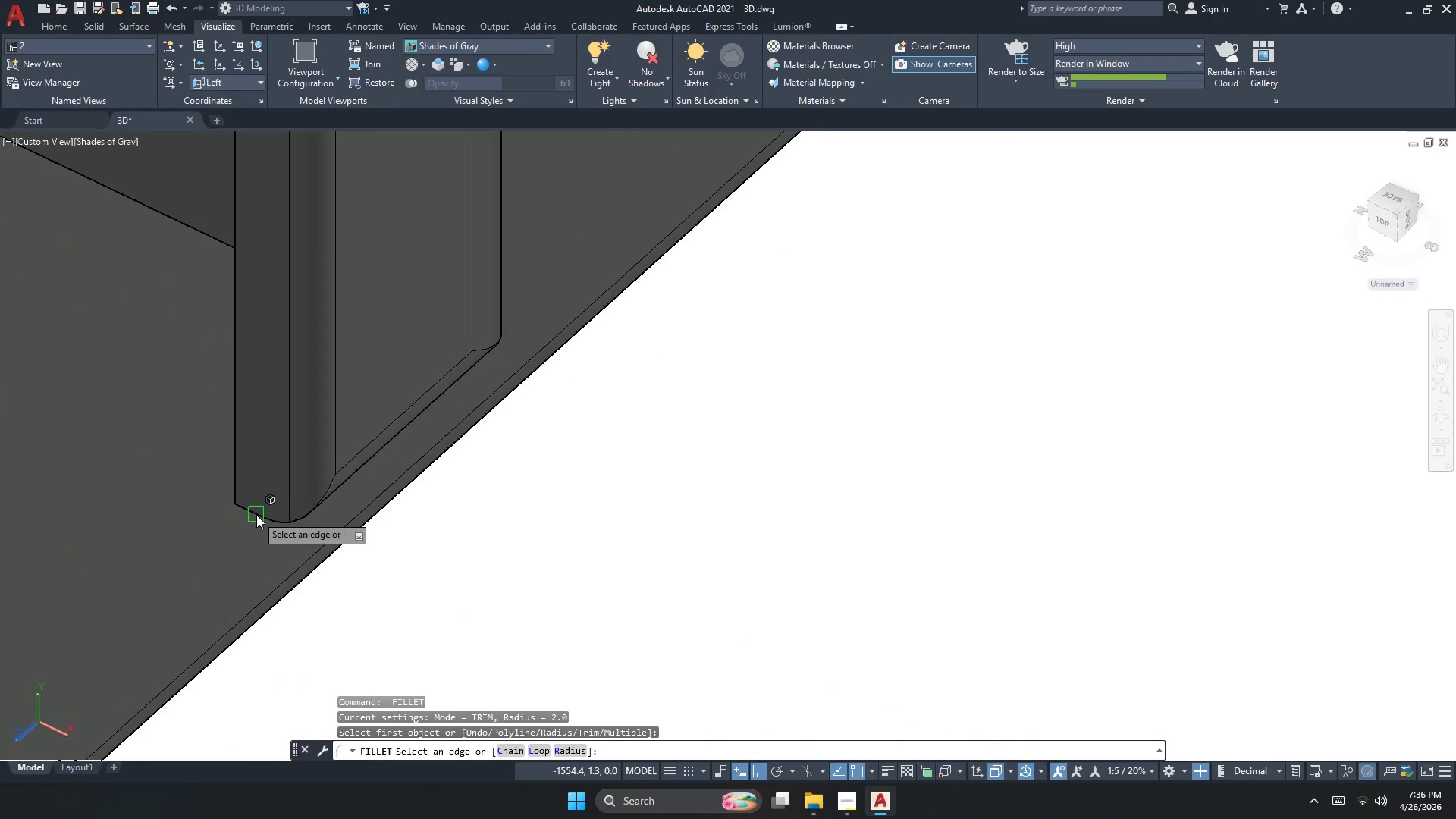 
key(Space)
 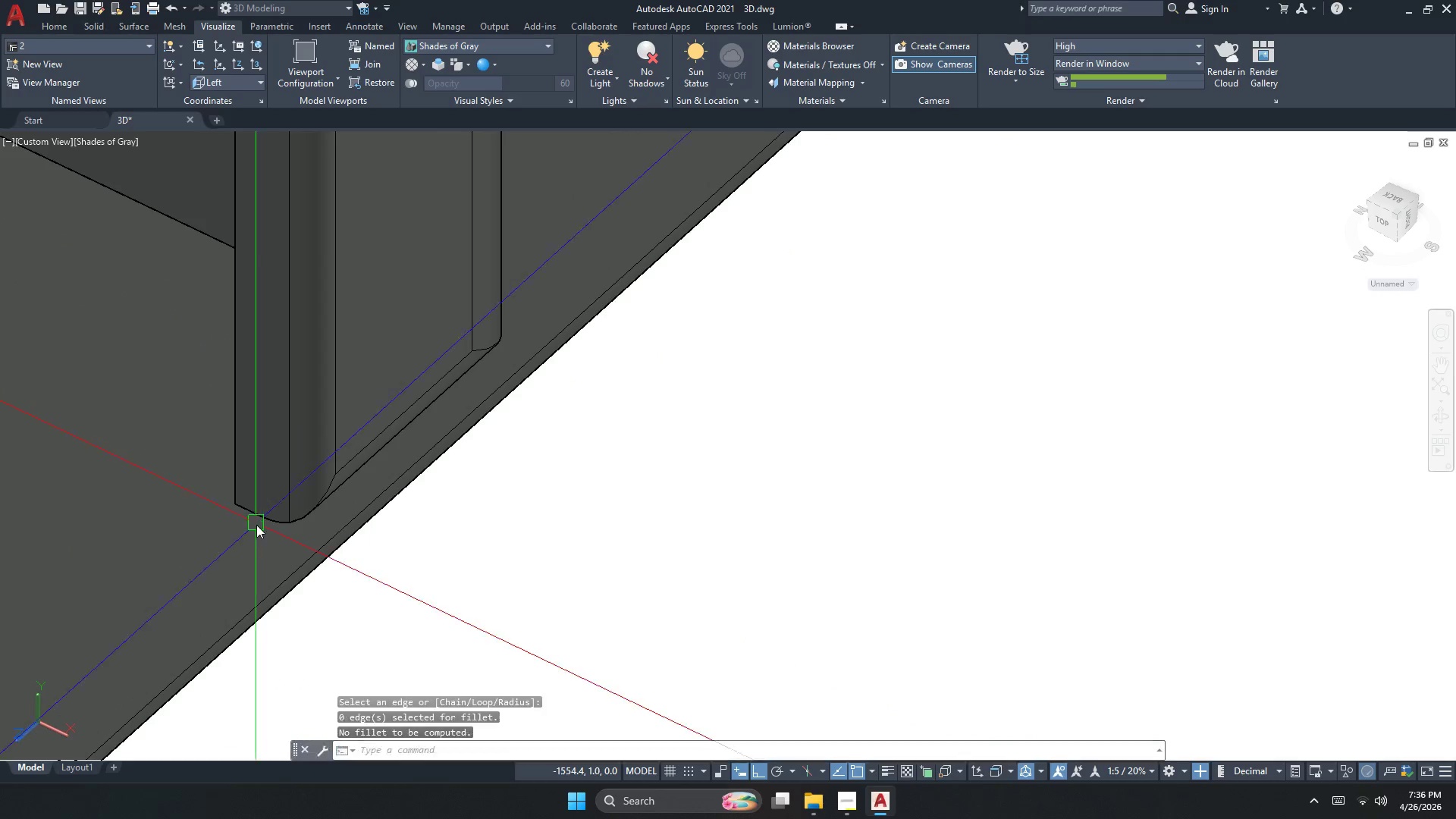 
key(Space)
 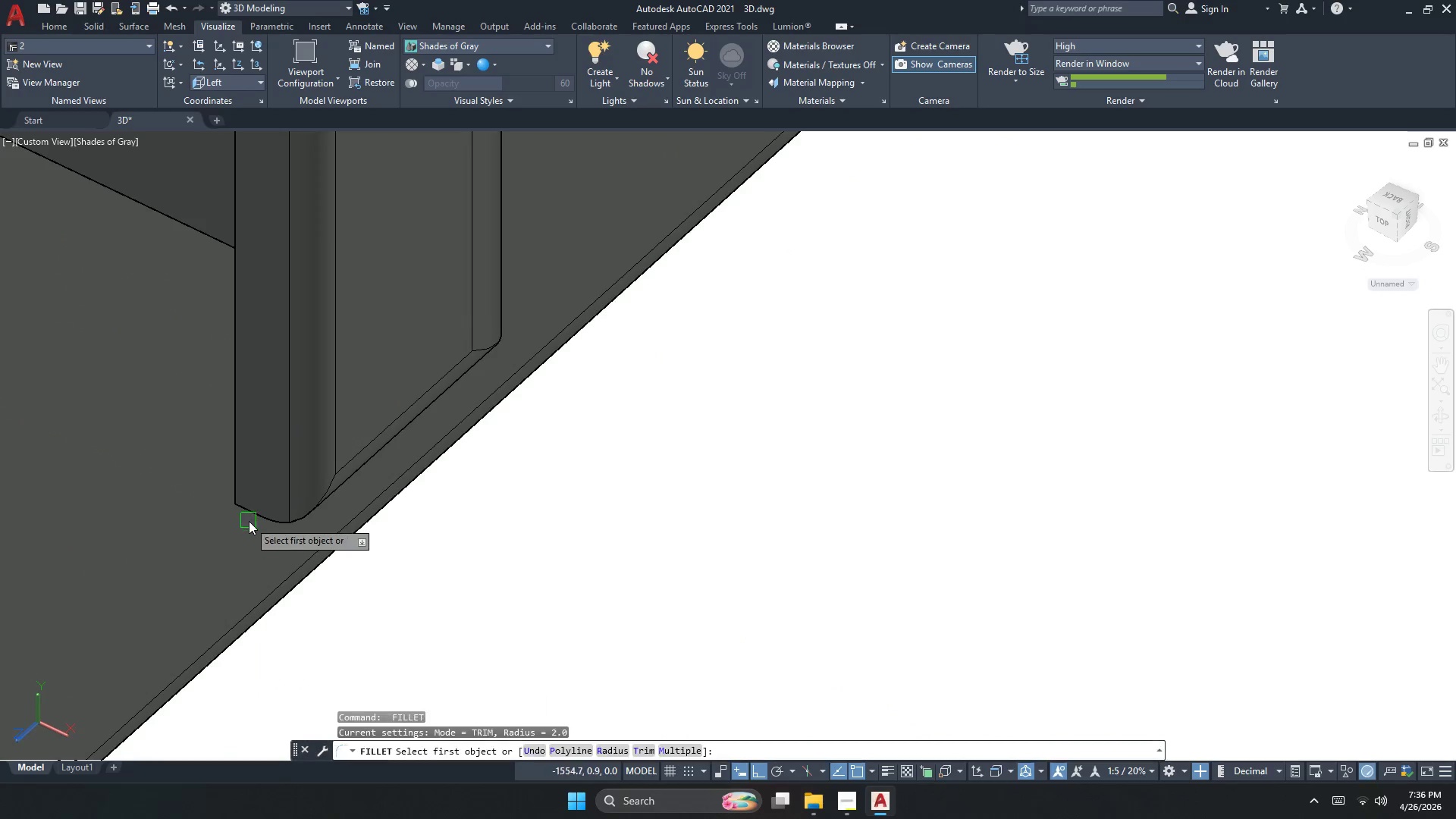 
key(Escape)
 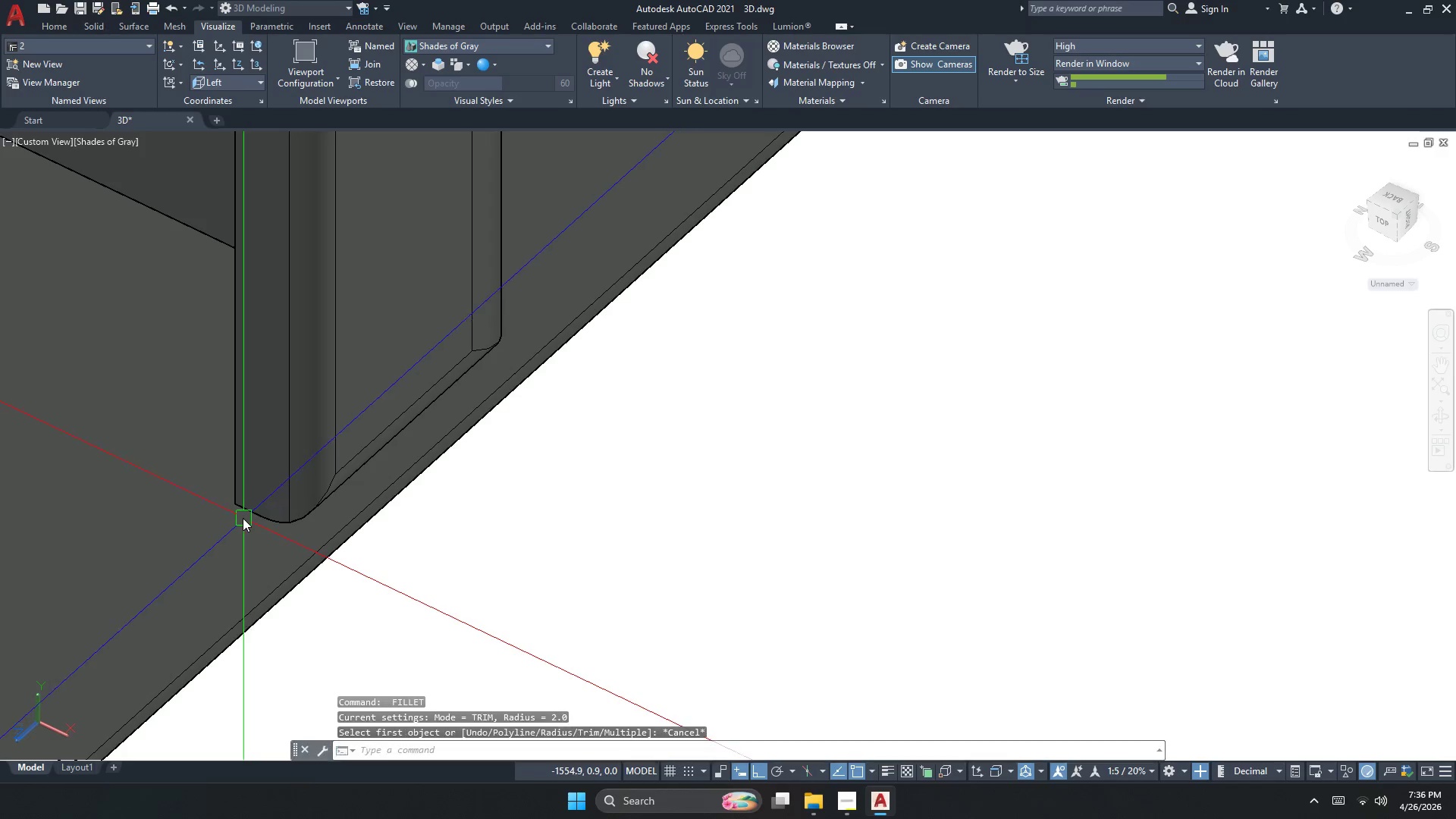 
key(Space)
 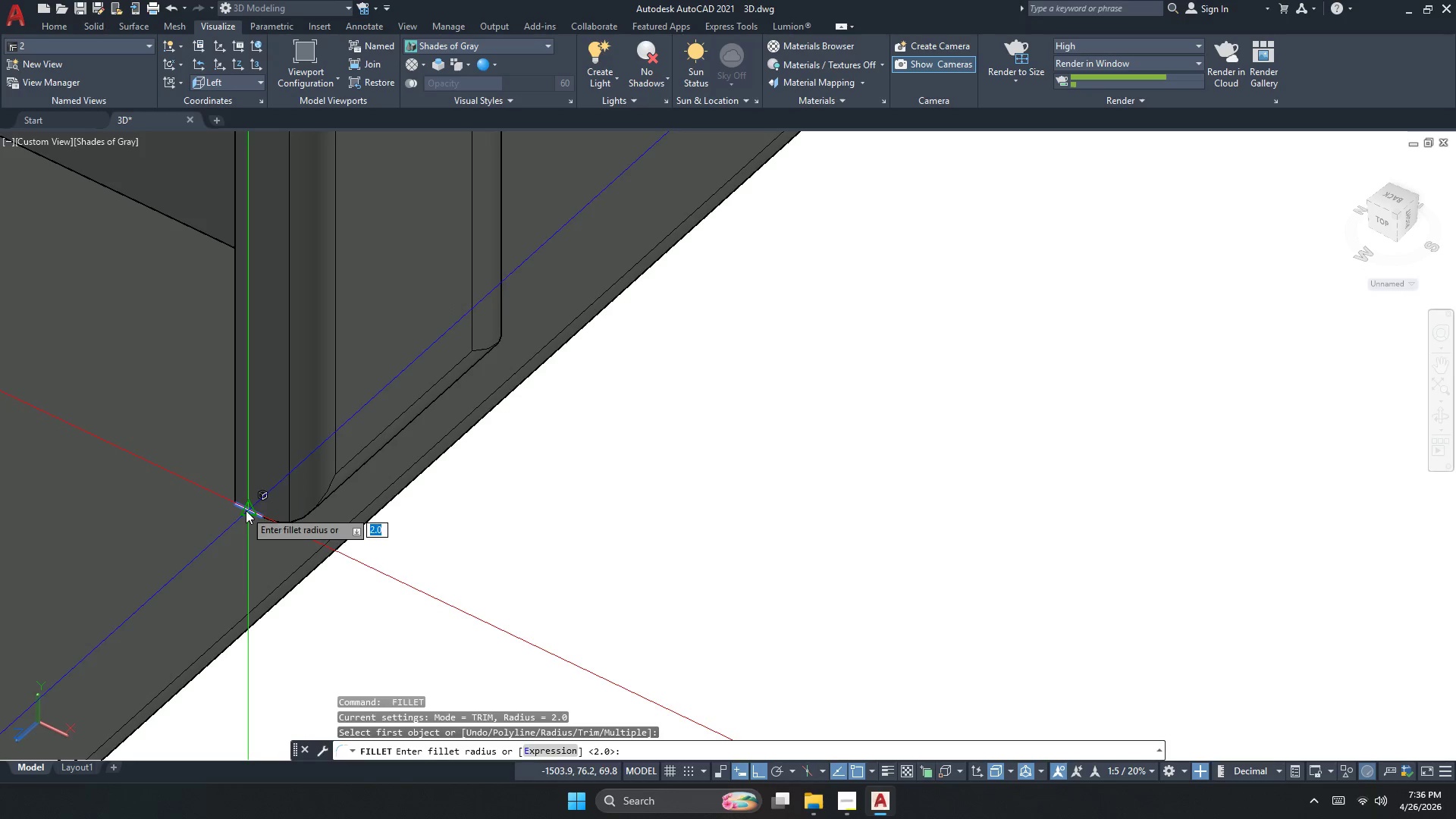 
key(Space)
 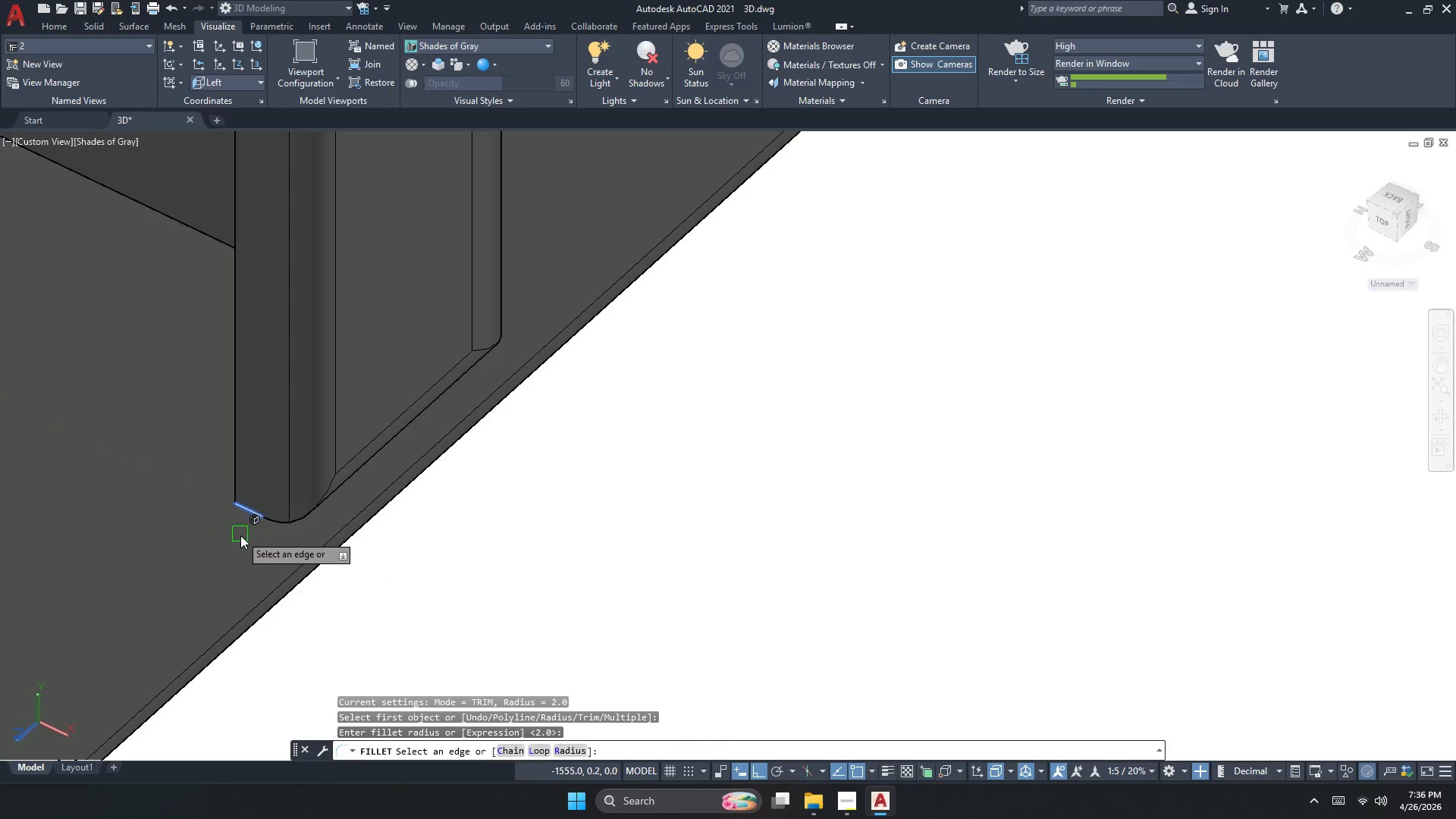 
key(Space)
 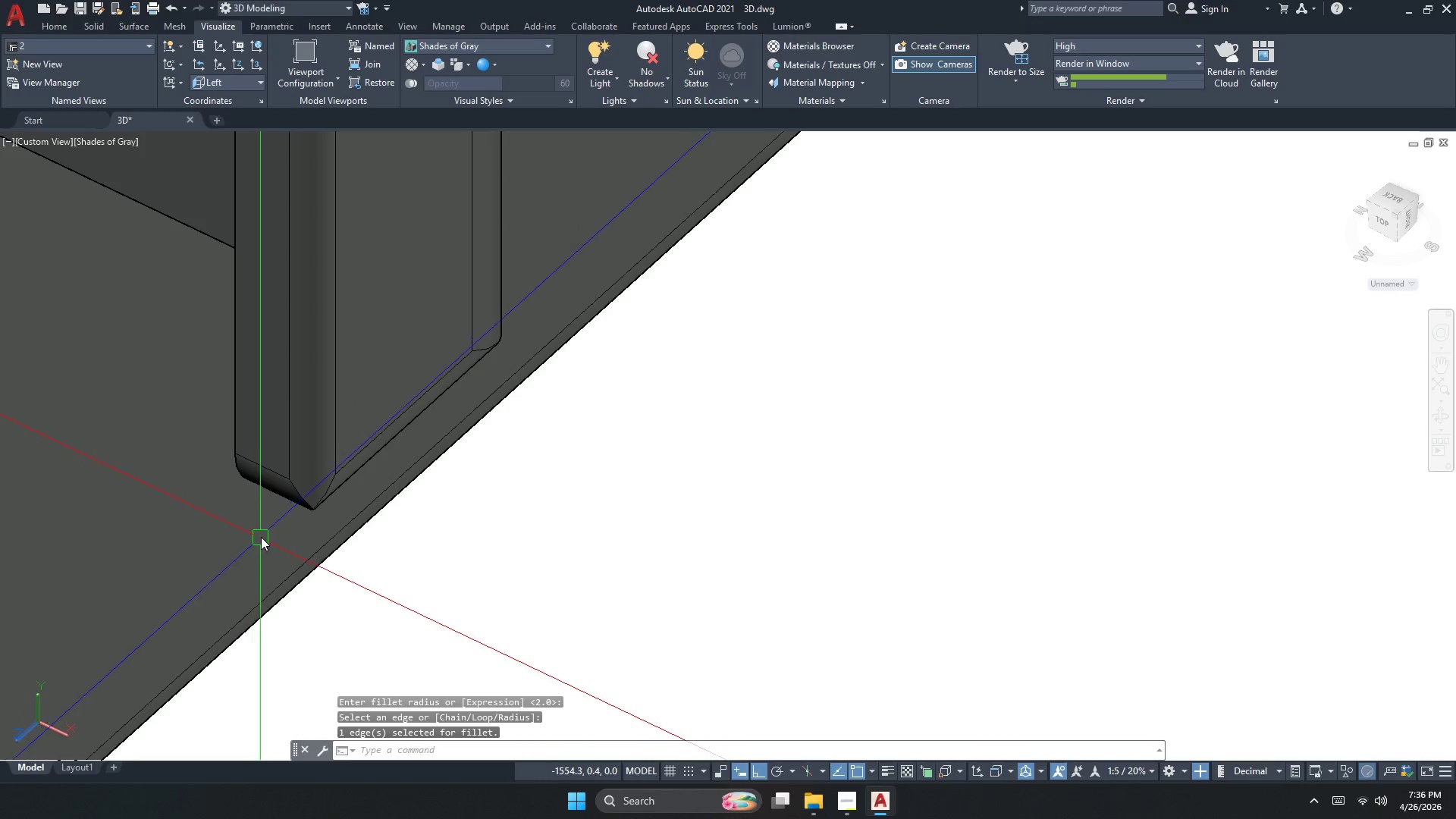 
key(Space)
 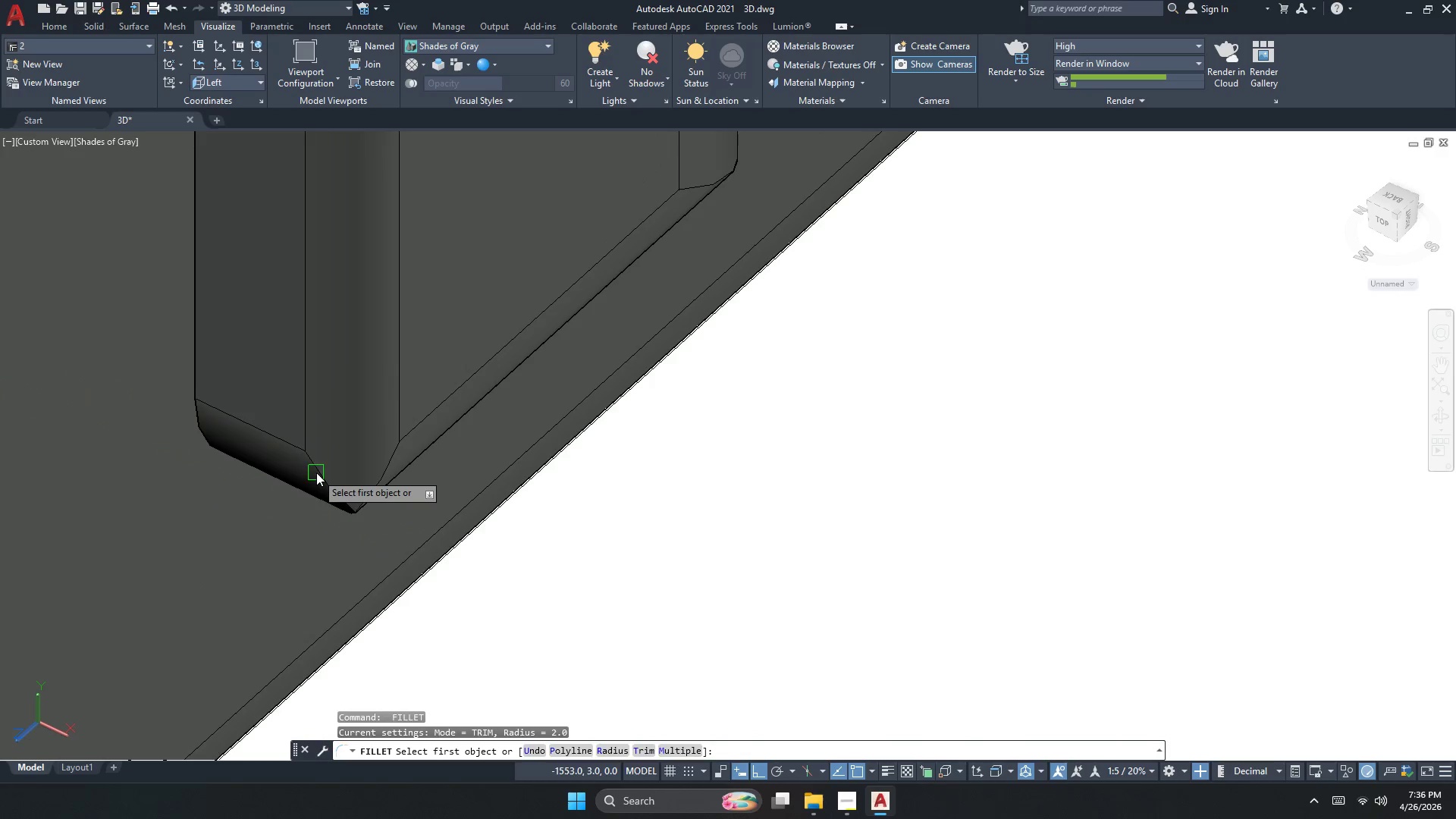 
scroll: coordinate [274, 505], scroll_direction: up, amount: 2.0
 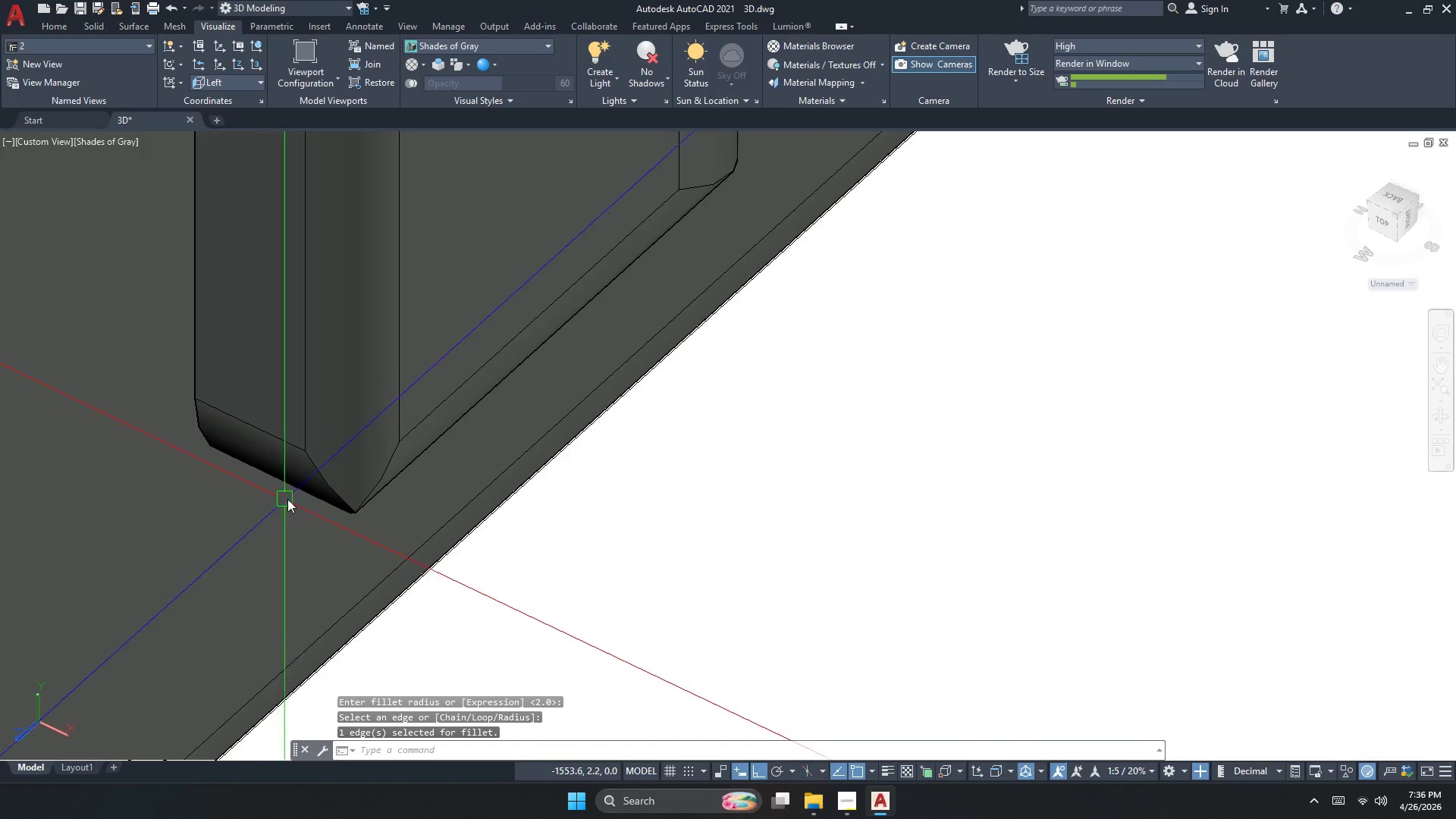 
left_click([316, 472])
 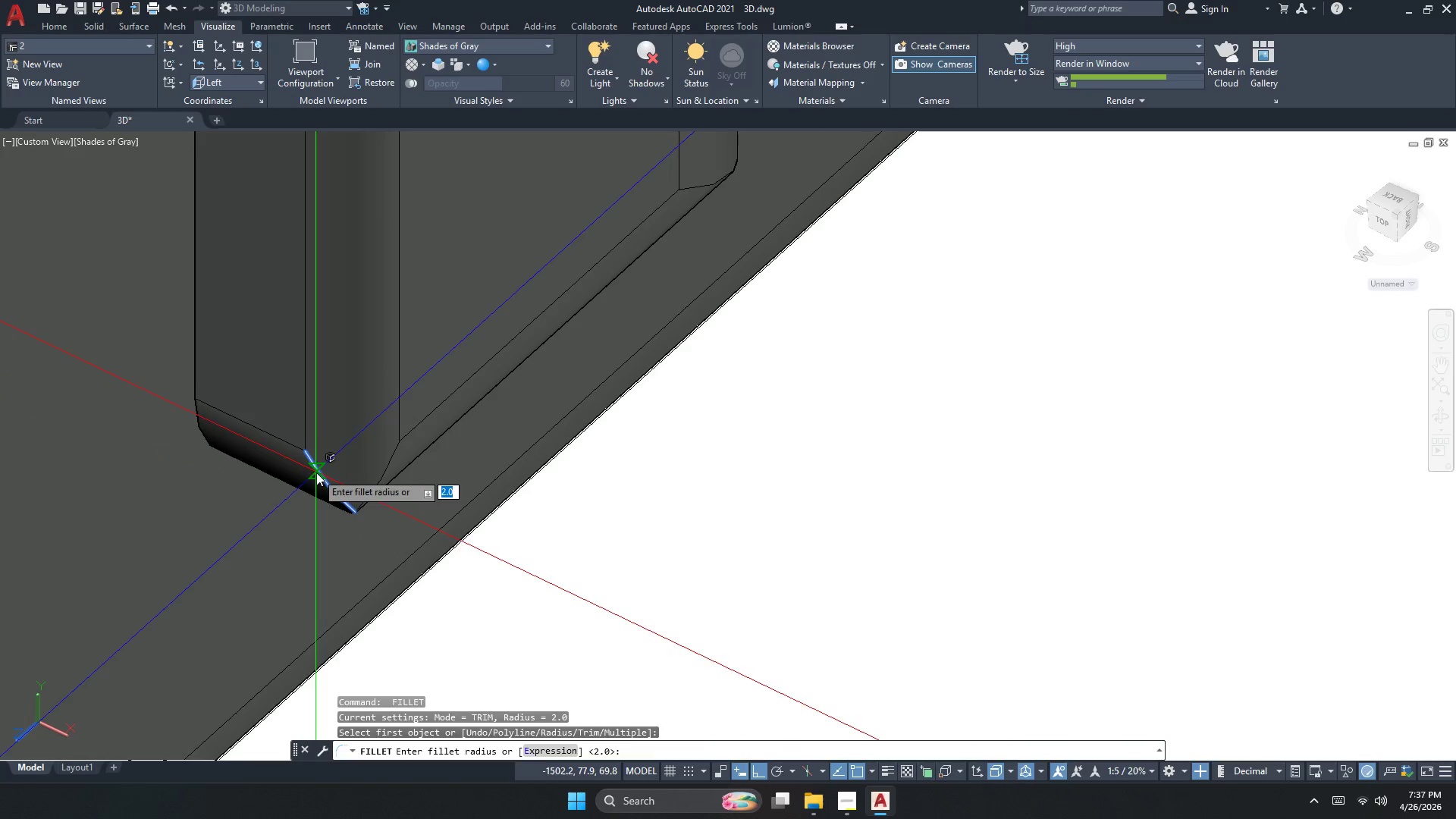 
key(Space)
 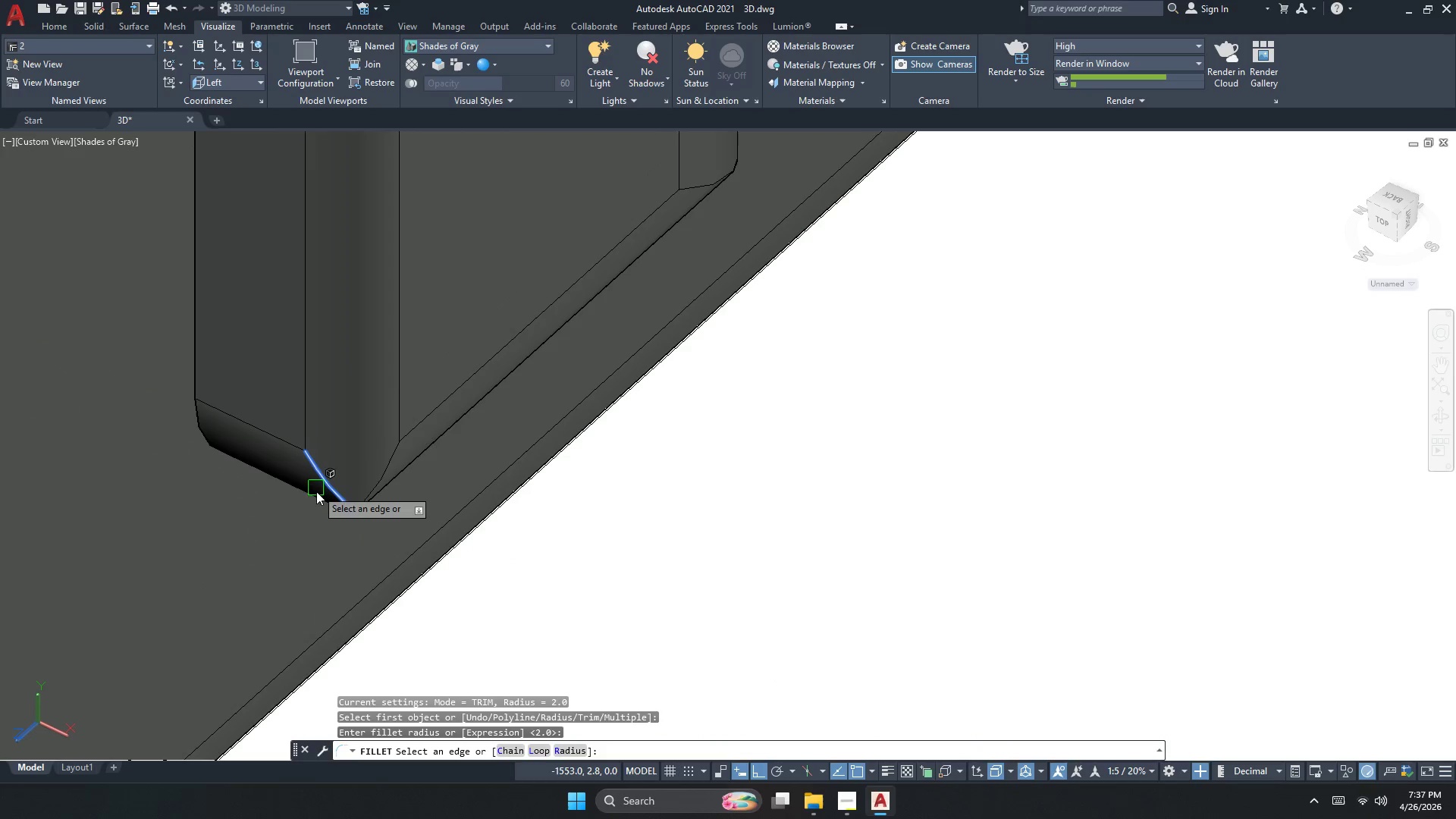 
key(Space)
 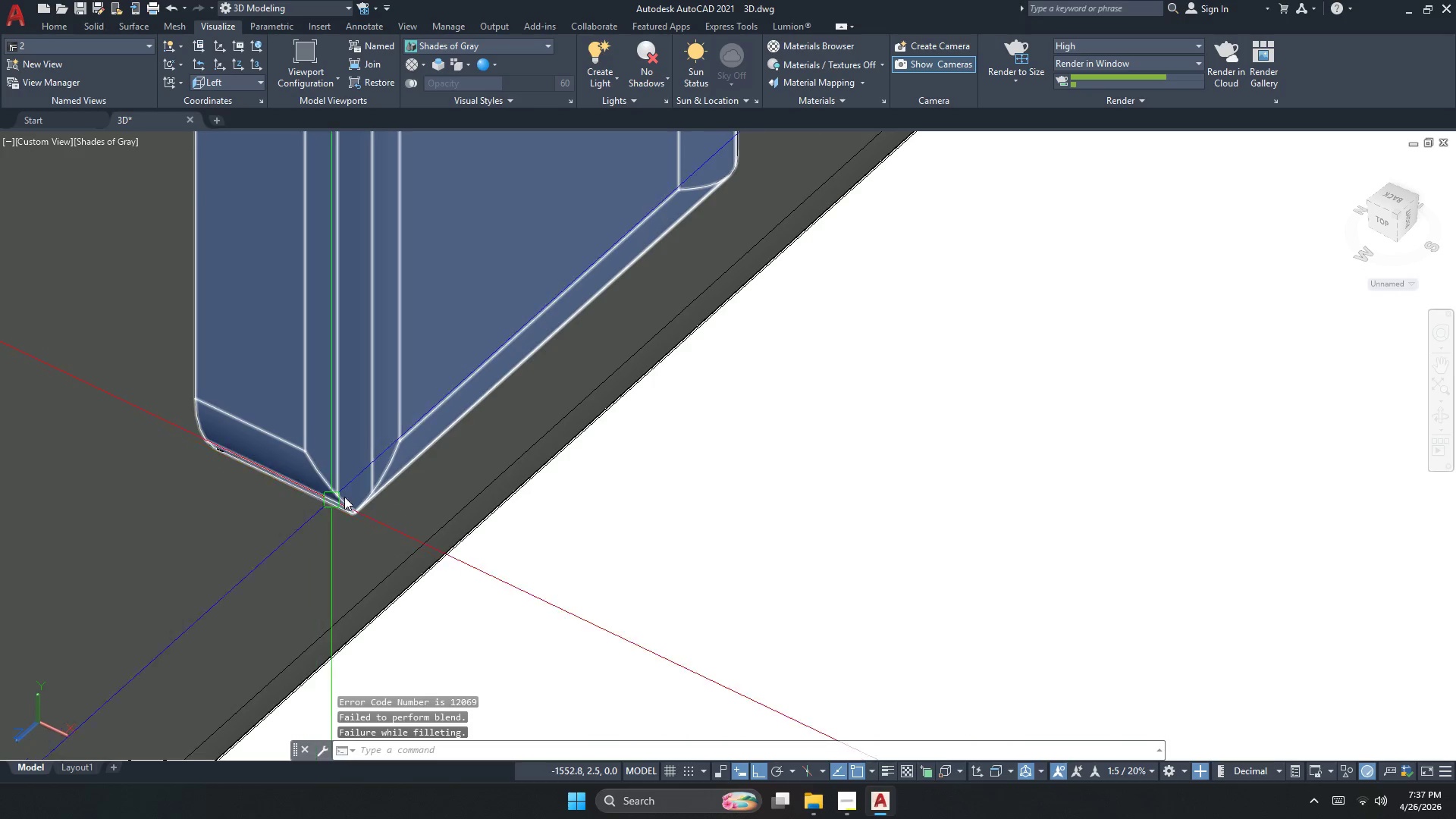 
key(Space)
 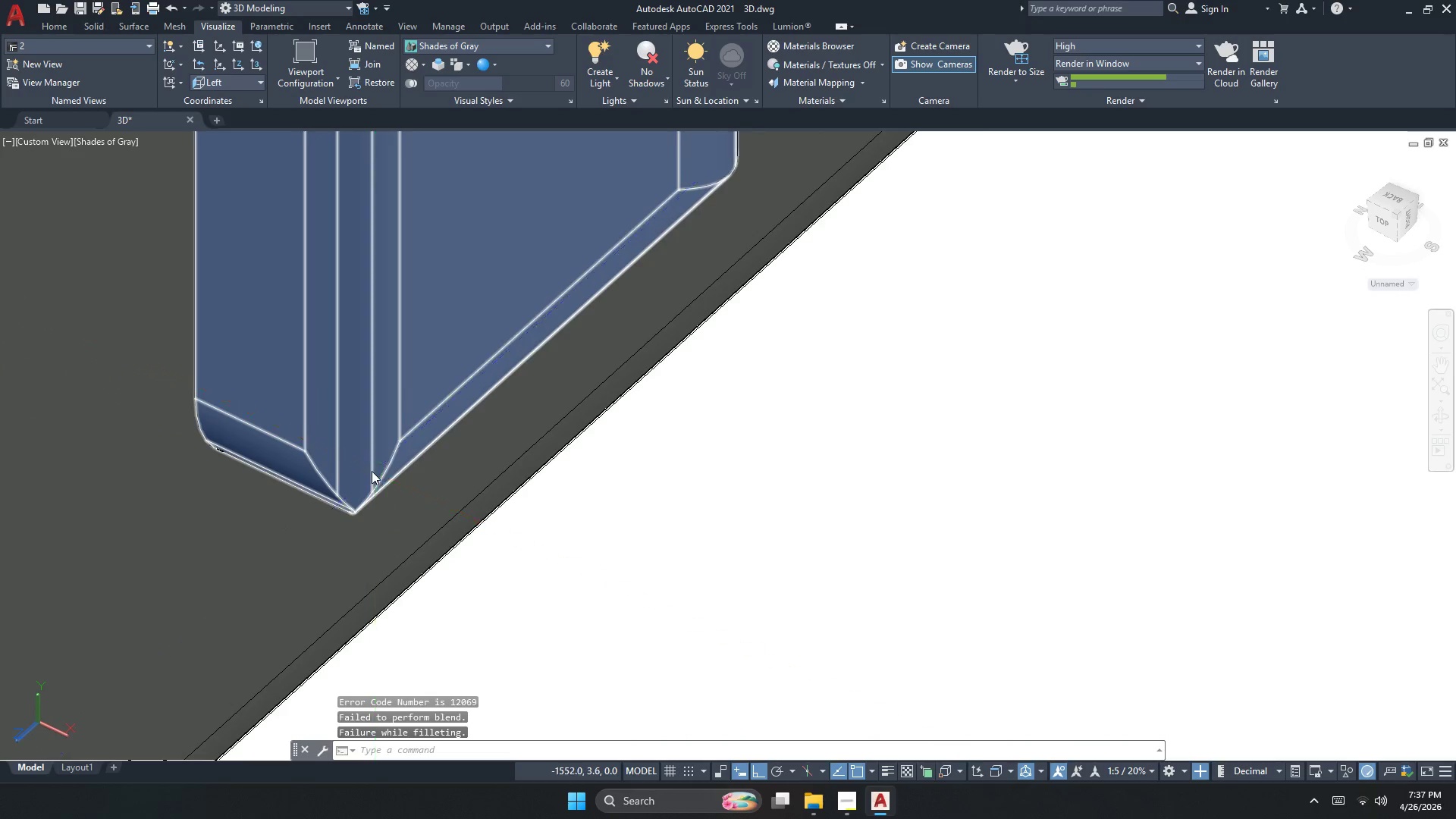 
left_click([392, 479])
 